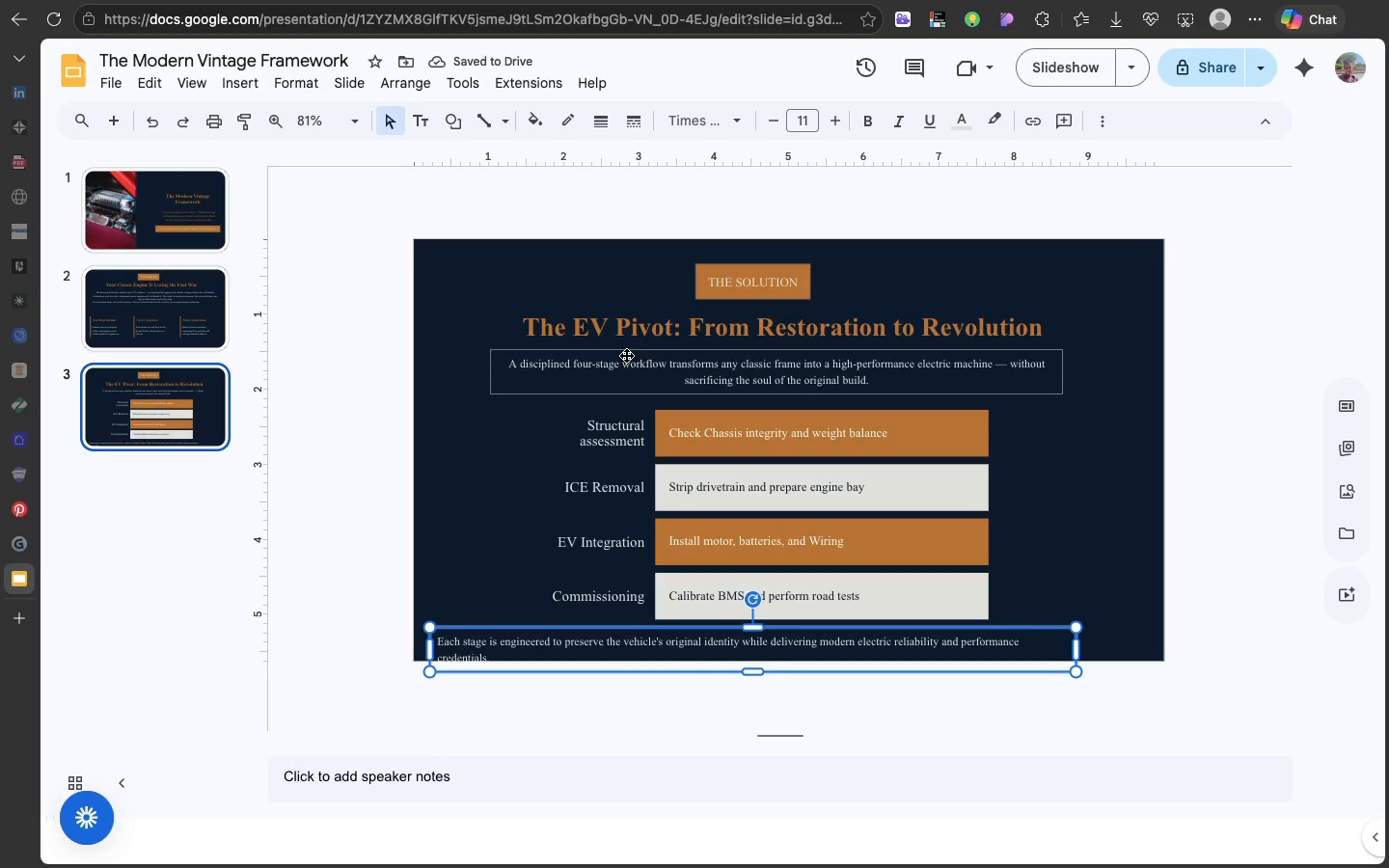 
left_click_drag(start_coordinate=[1079, 641], to_coordinate=[1147, 619])
 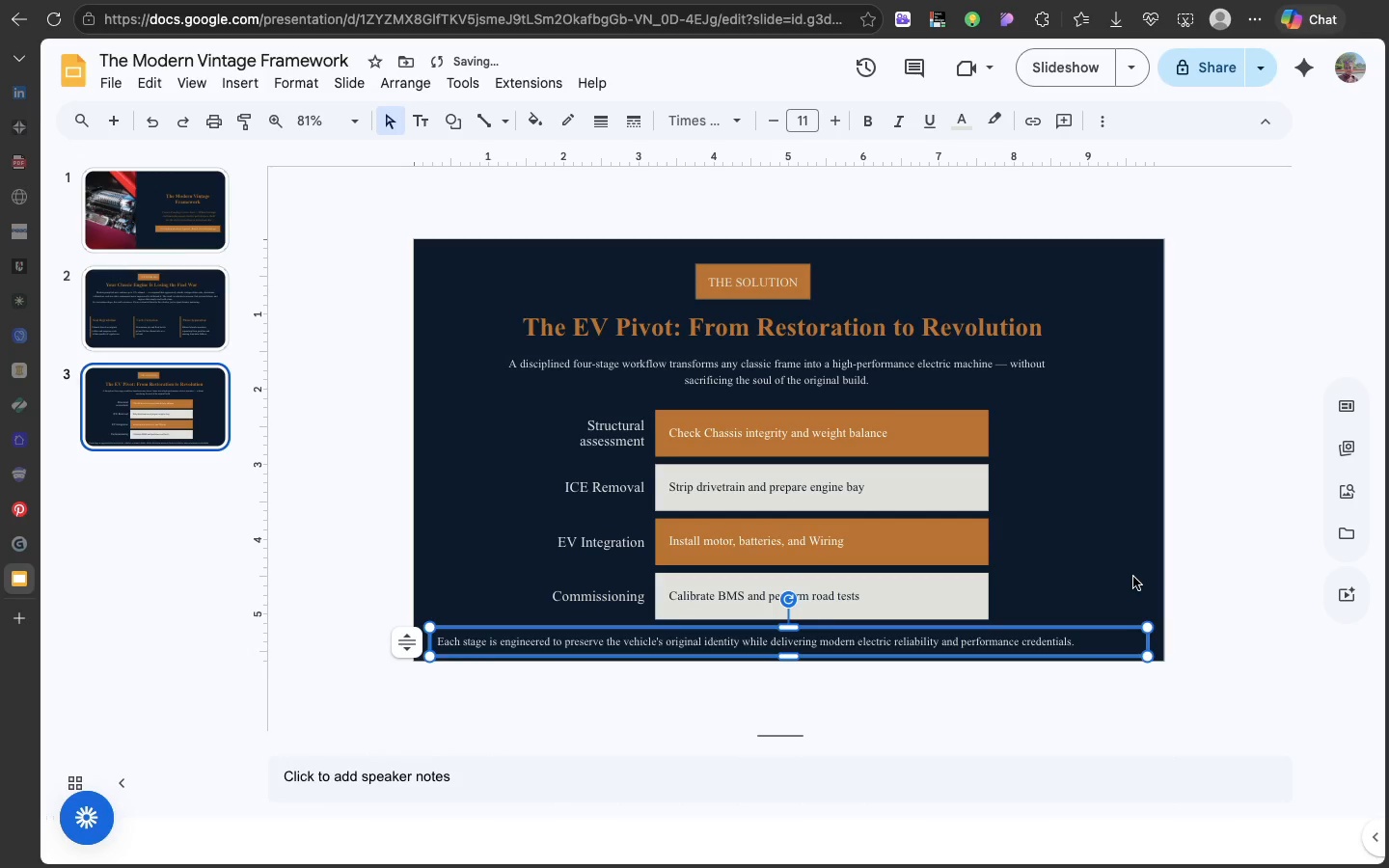 
left_click([1133, 577])
 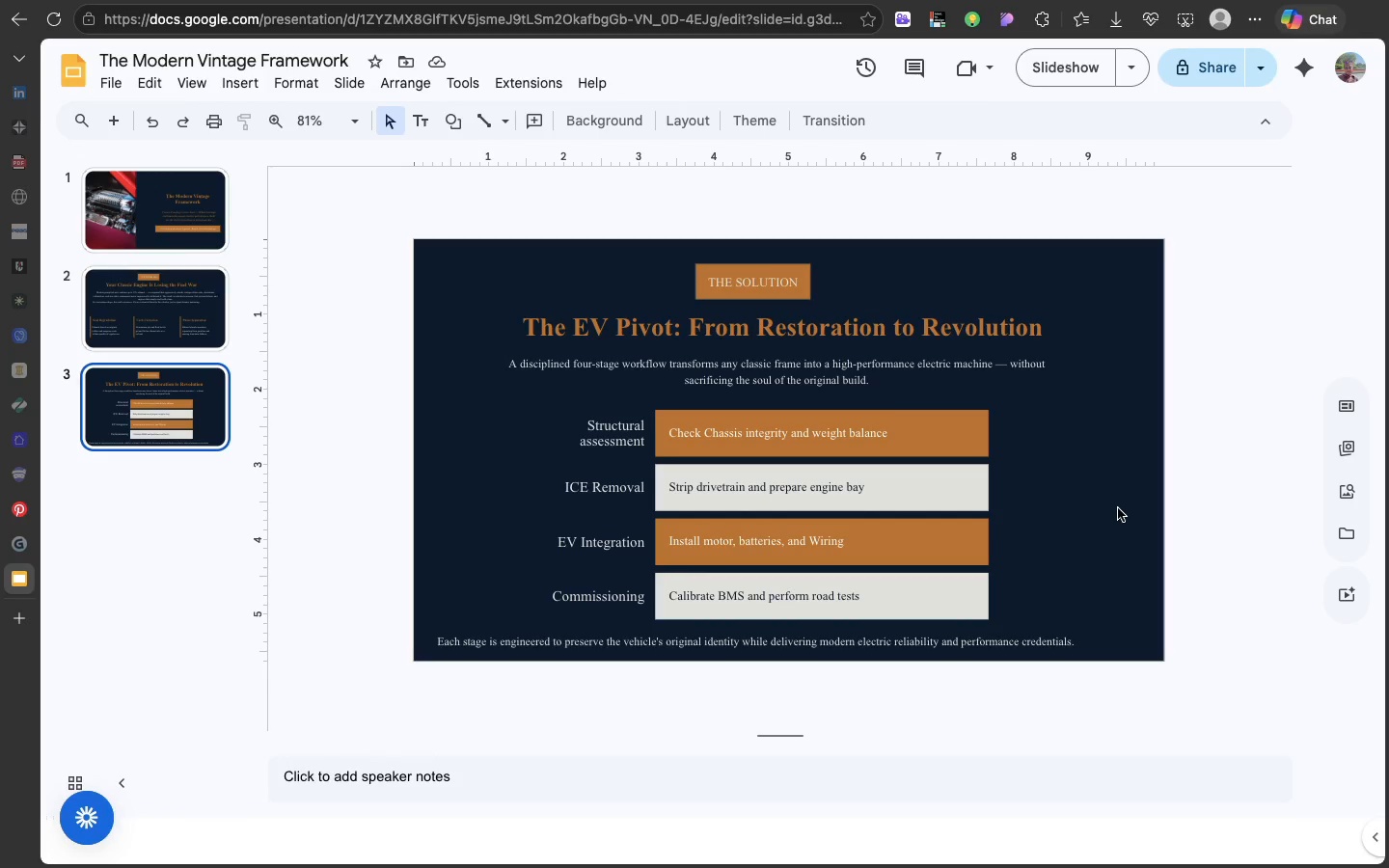 
wait(9.87)
 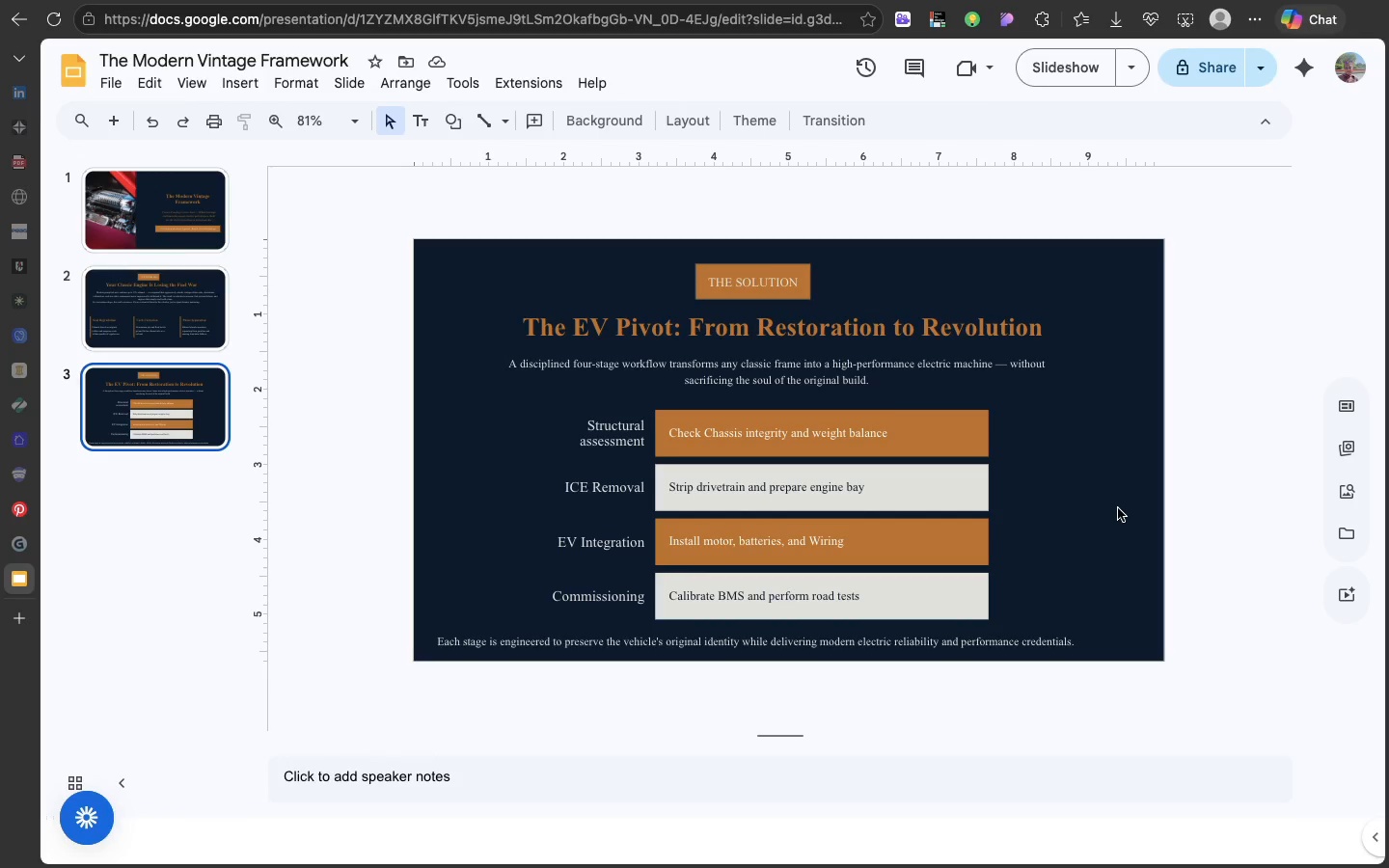 
left_click([1077, 638])
 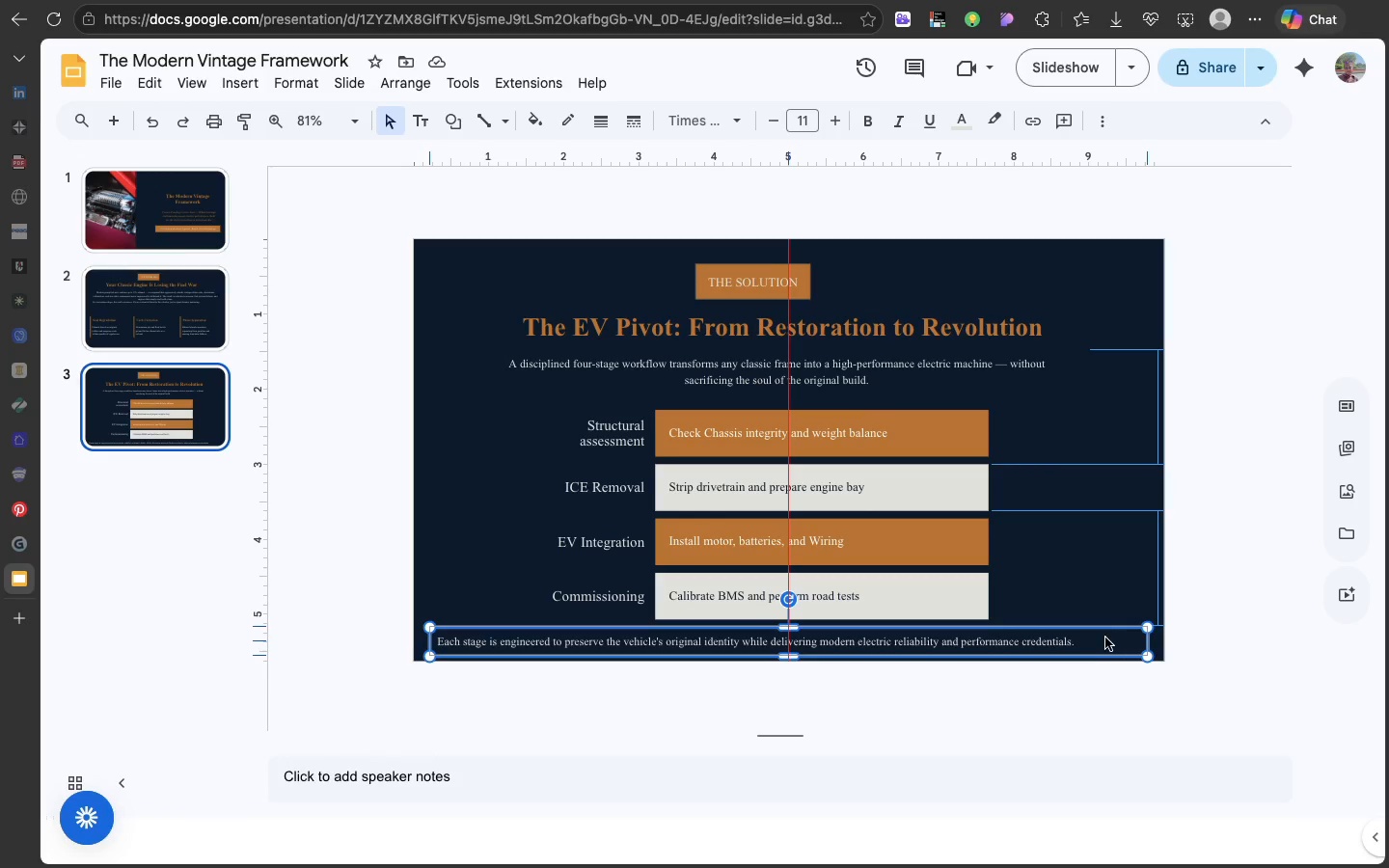 
wait(5.59)
 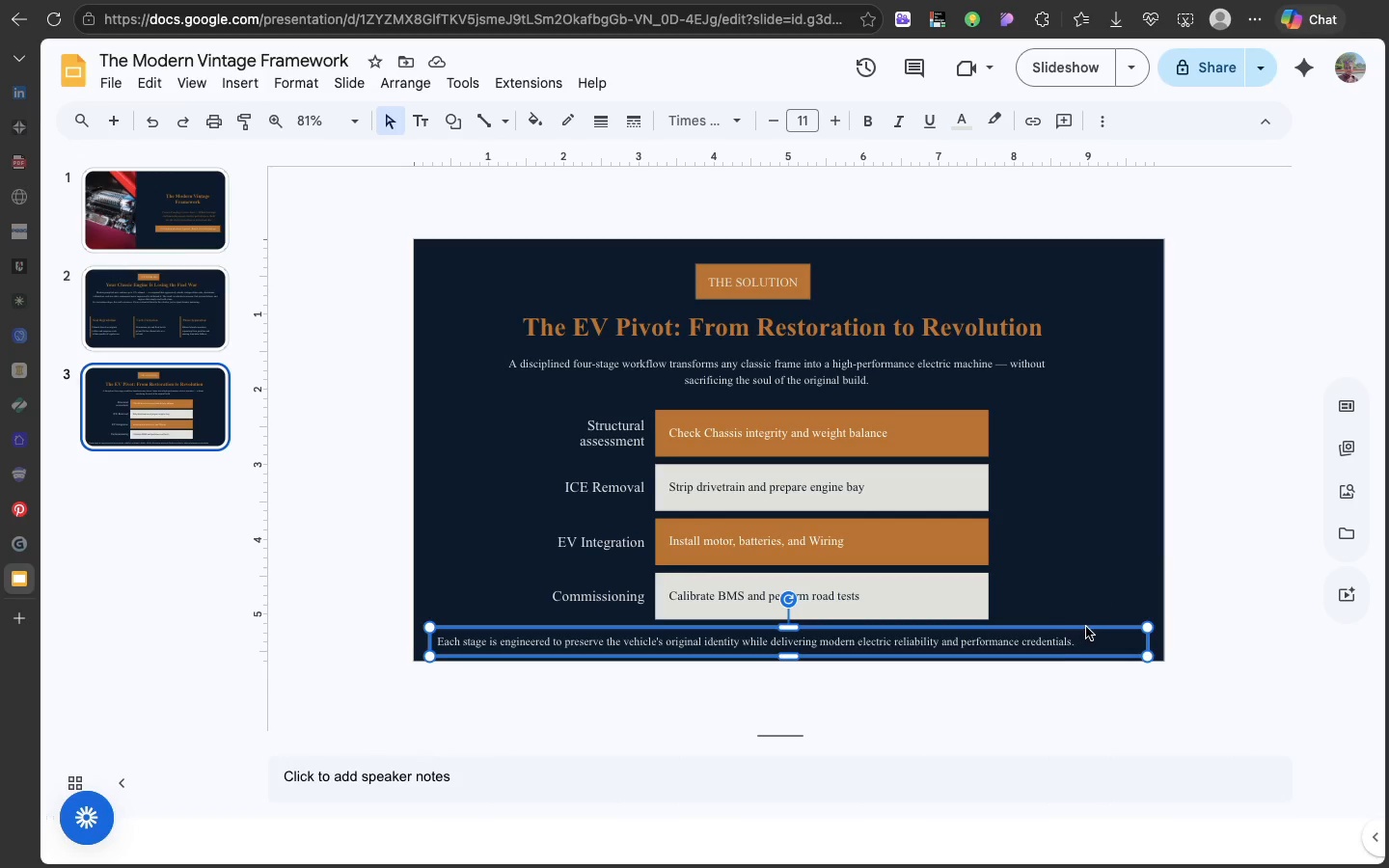 
left_click([1142, 476])
 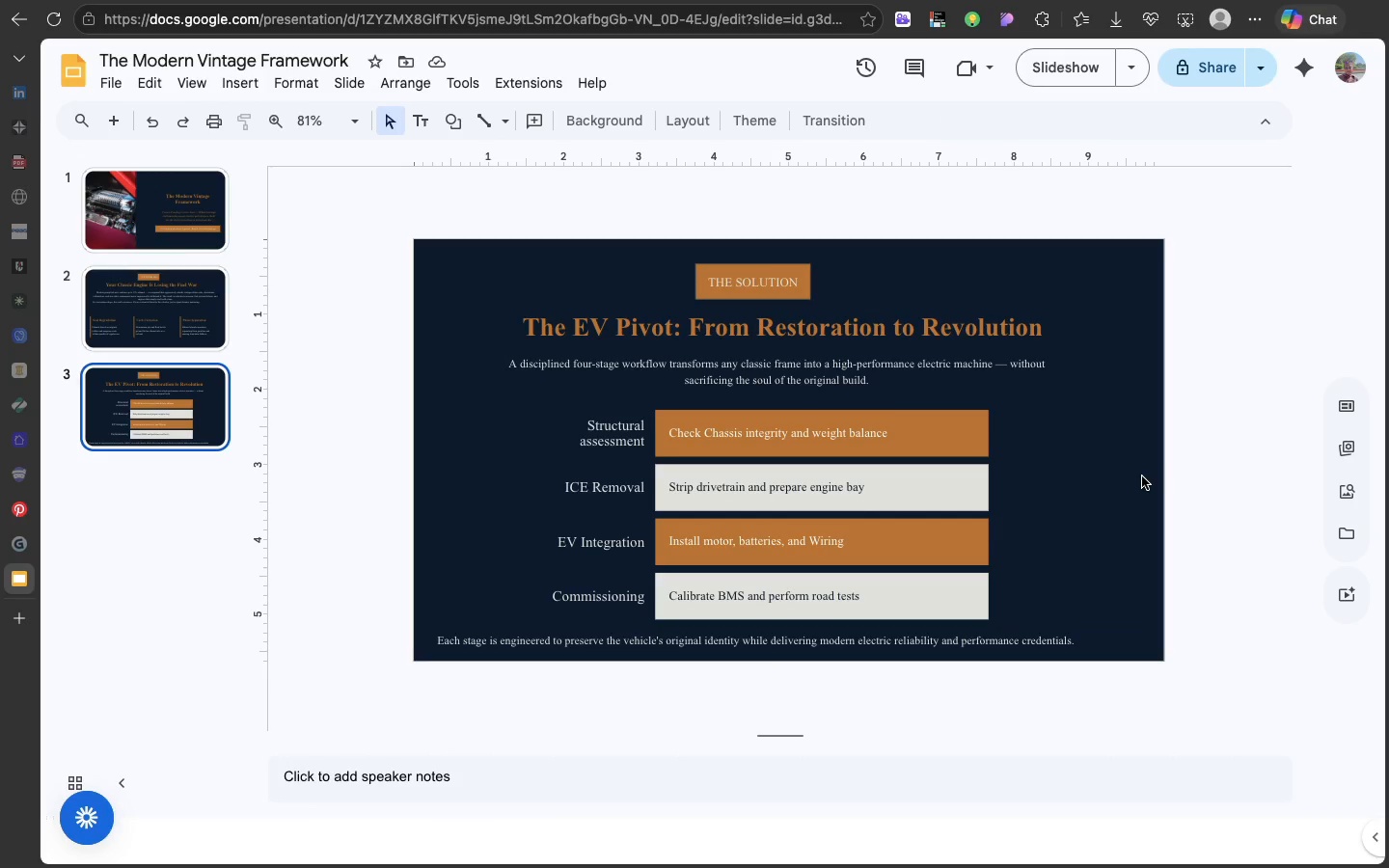 
wait(10.0)
 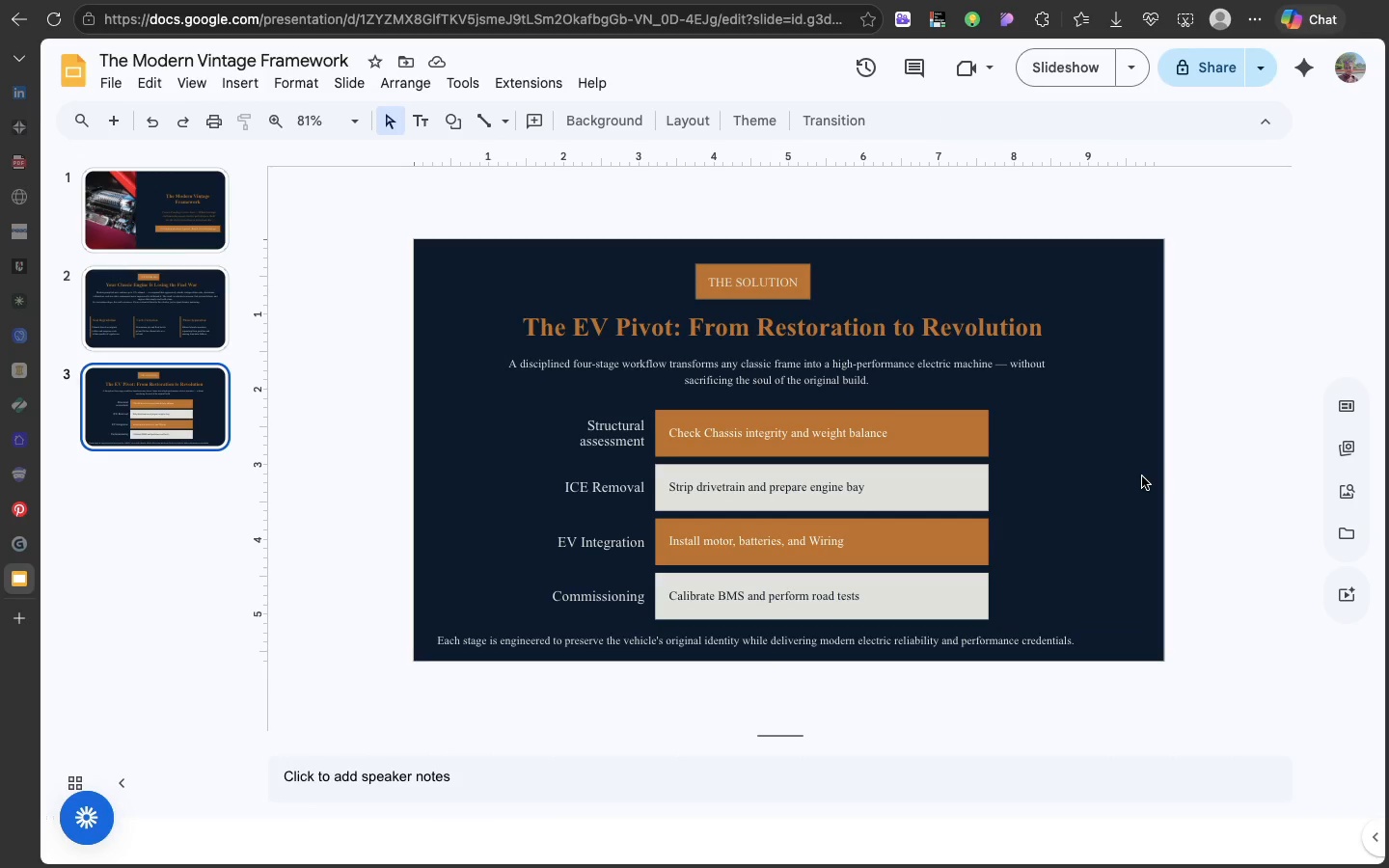 
left_click([466, 276])
 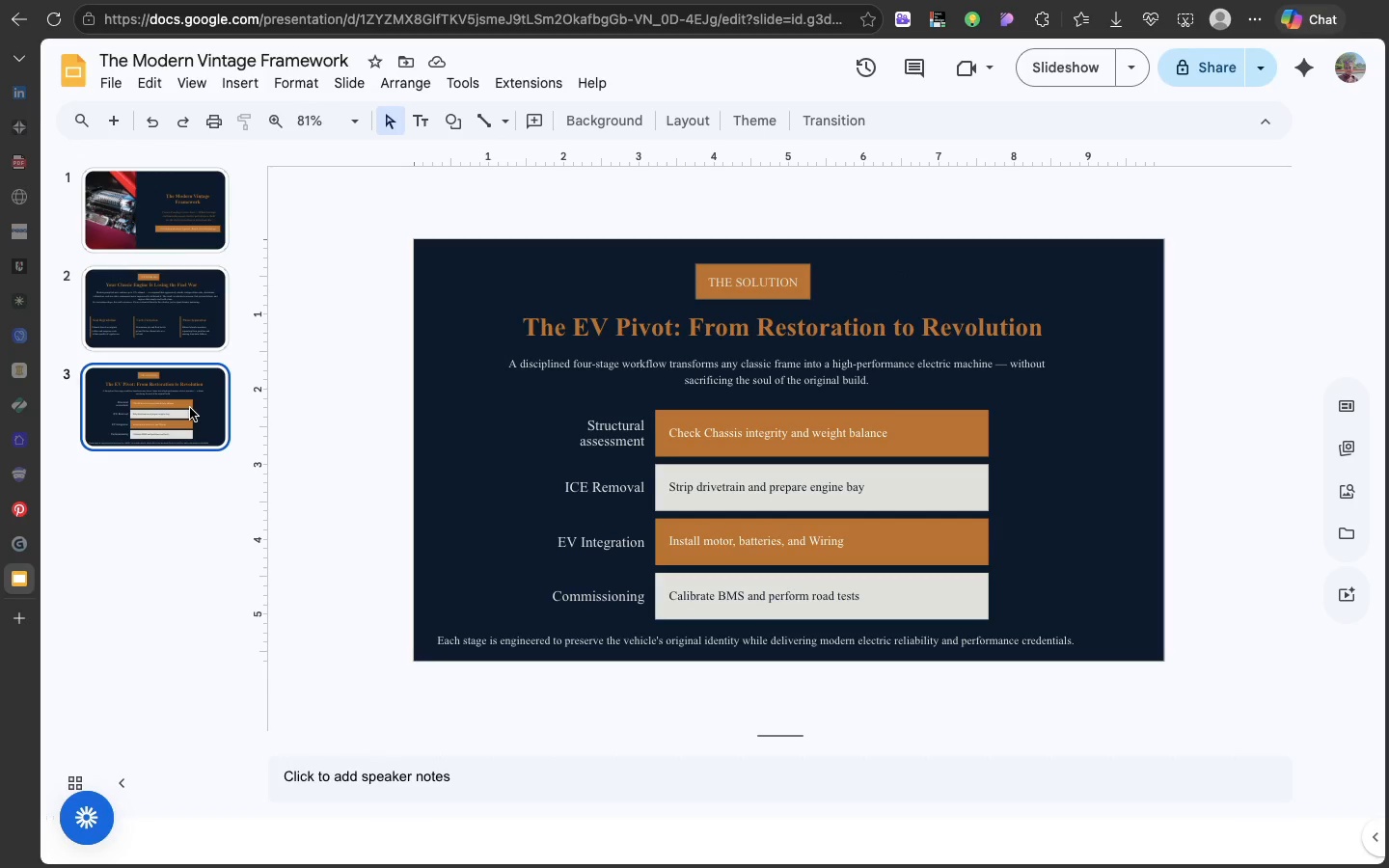 
key(Meta+D)
 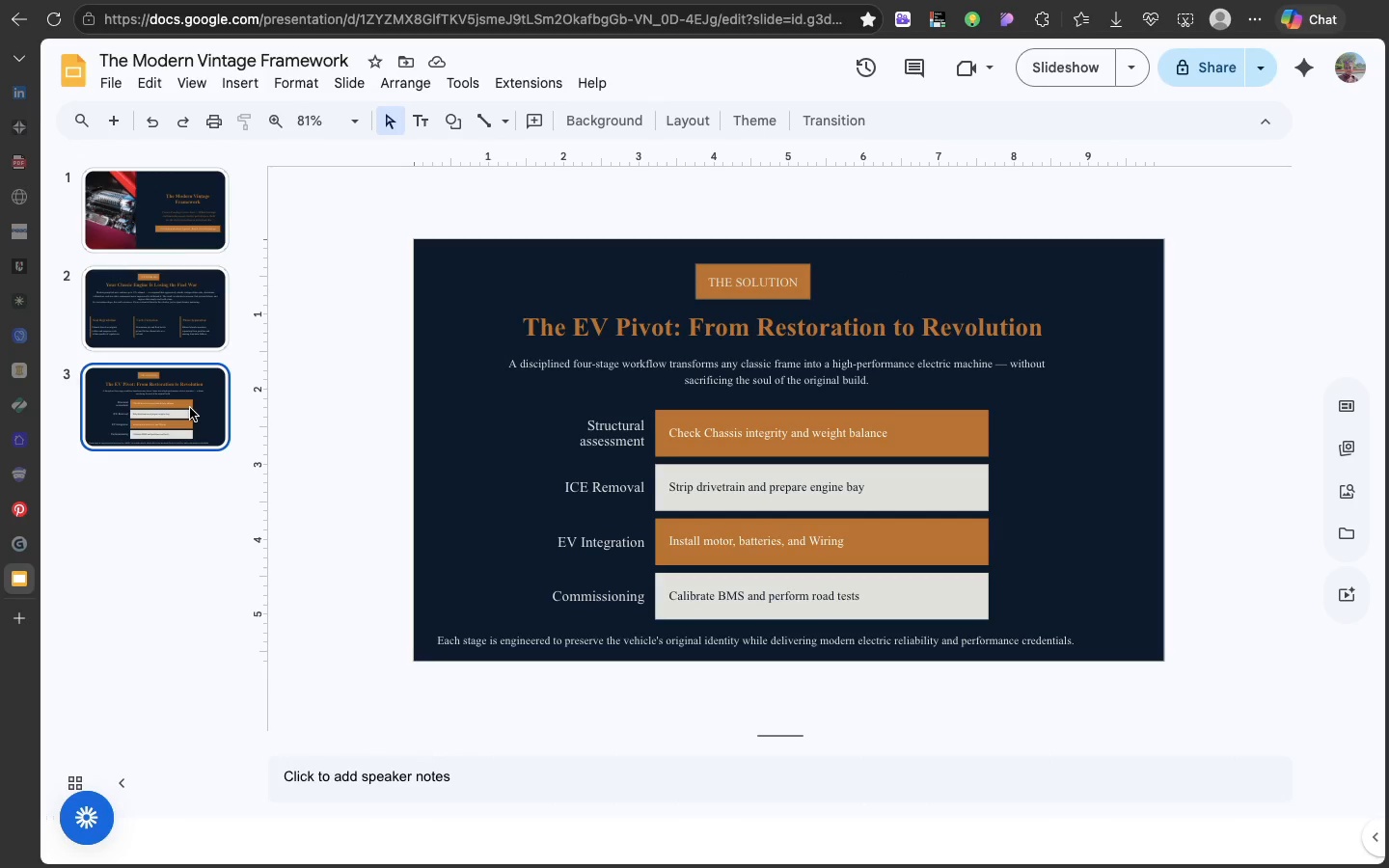 
double_click([190, 408])
 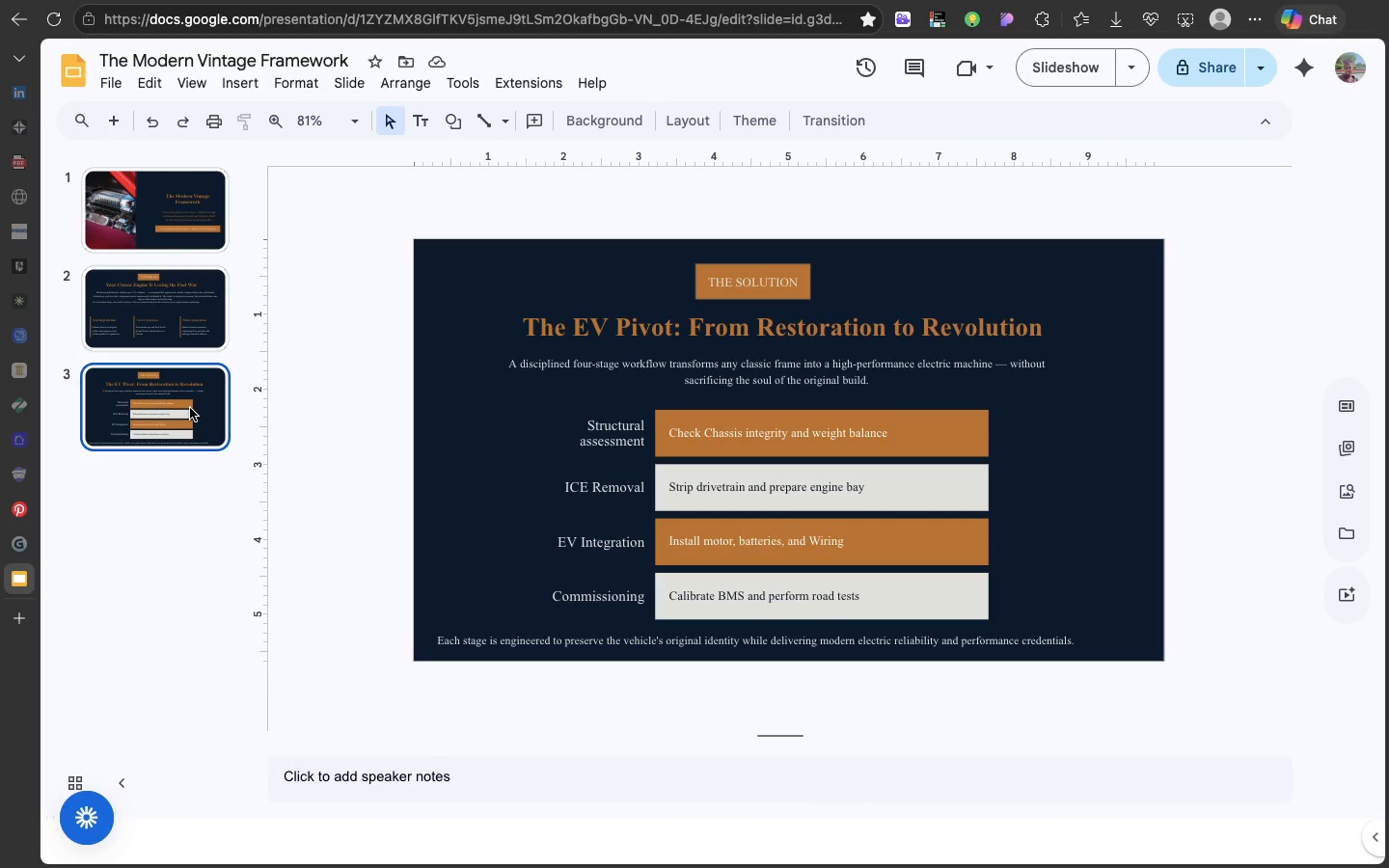 
key(Meta+D)
 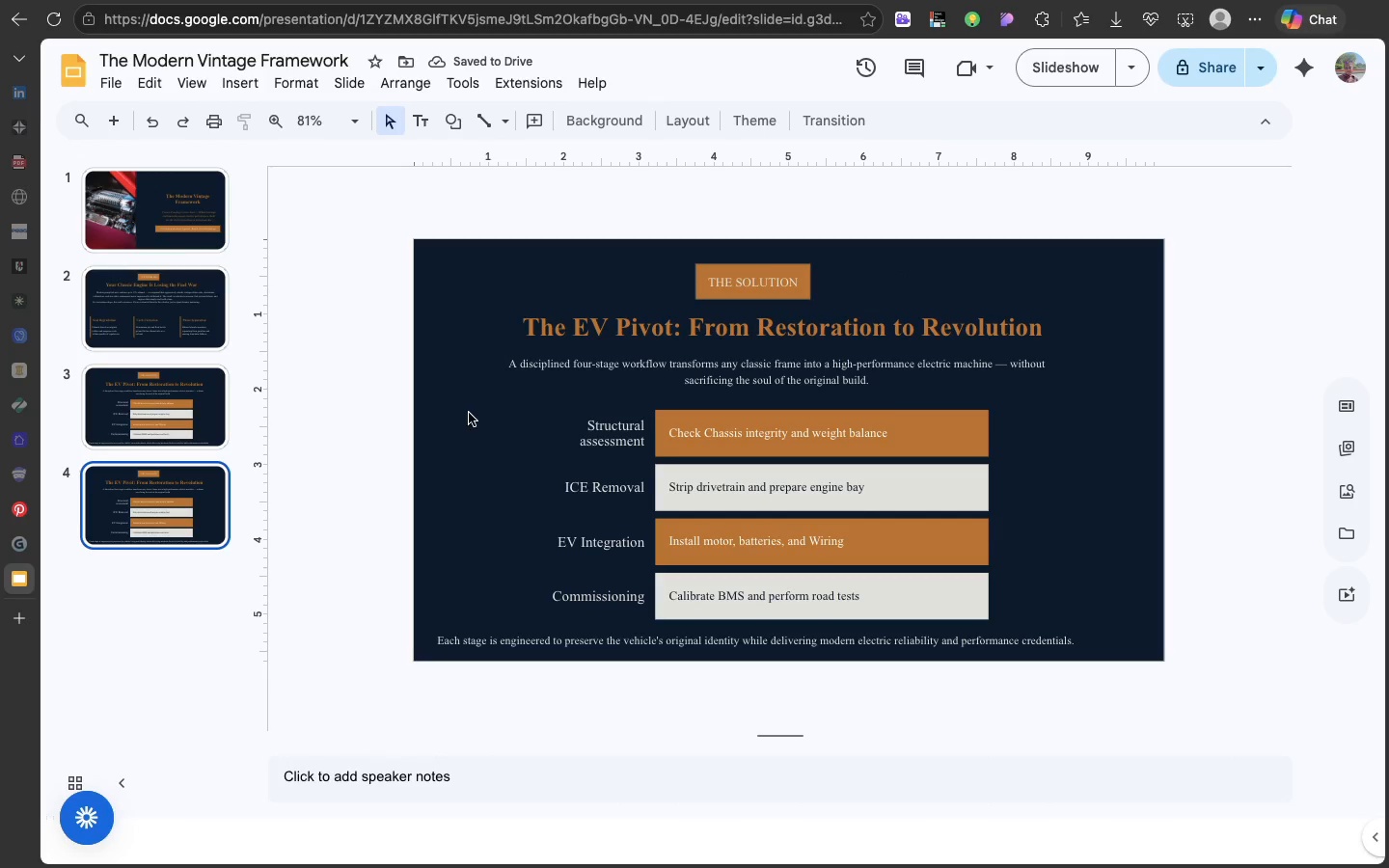 
left_click([568, 357])
 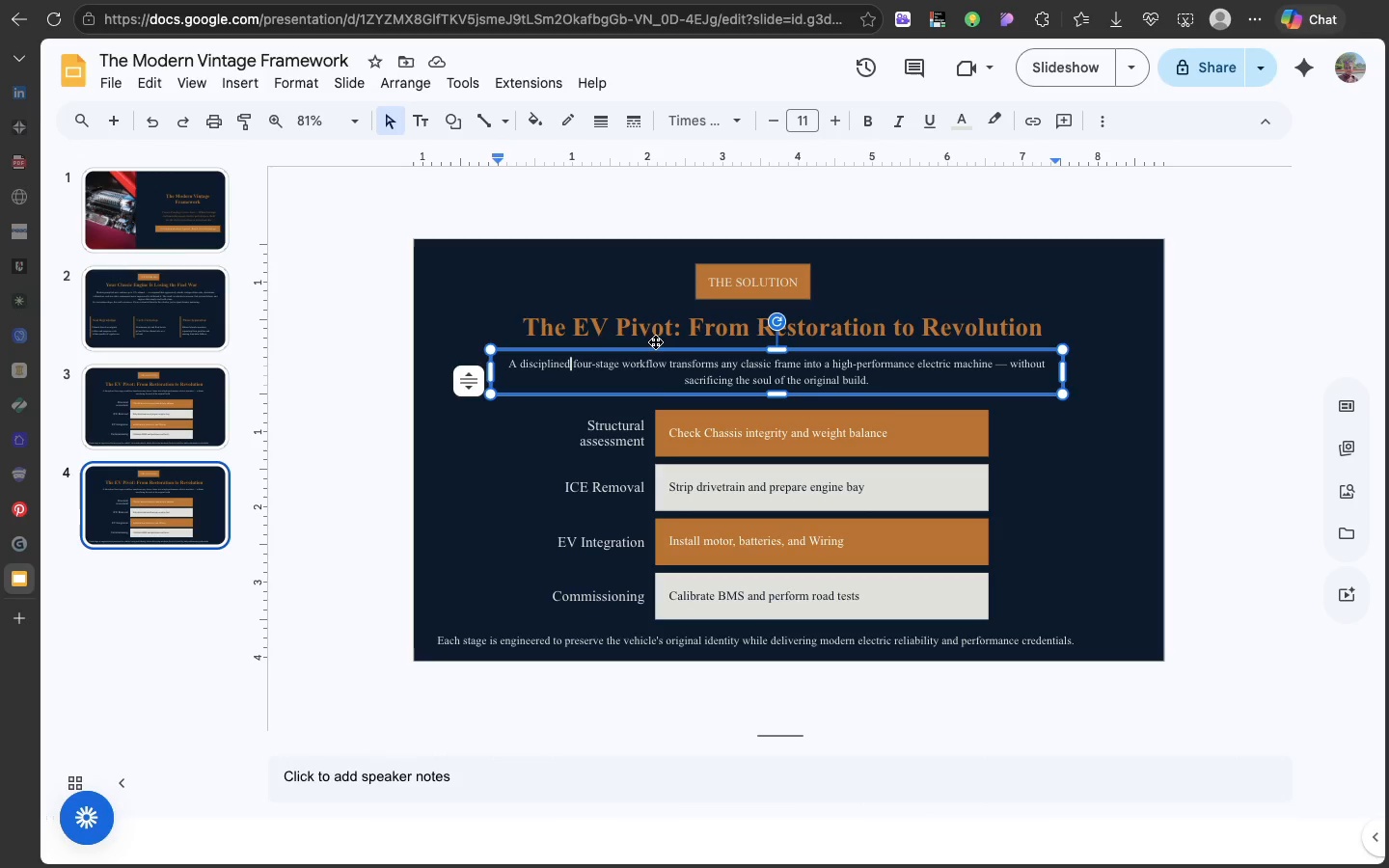 
wait(6.87)
 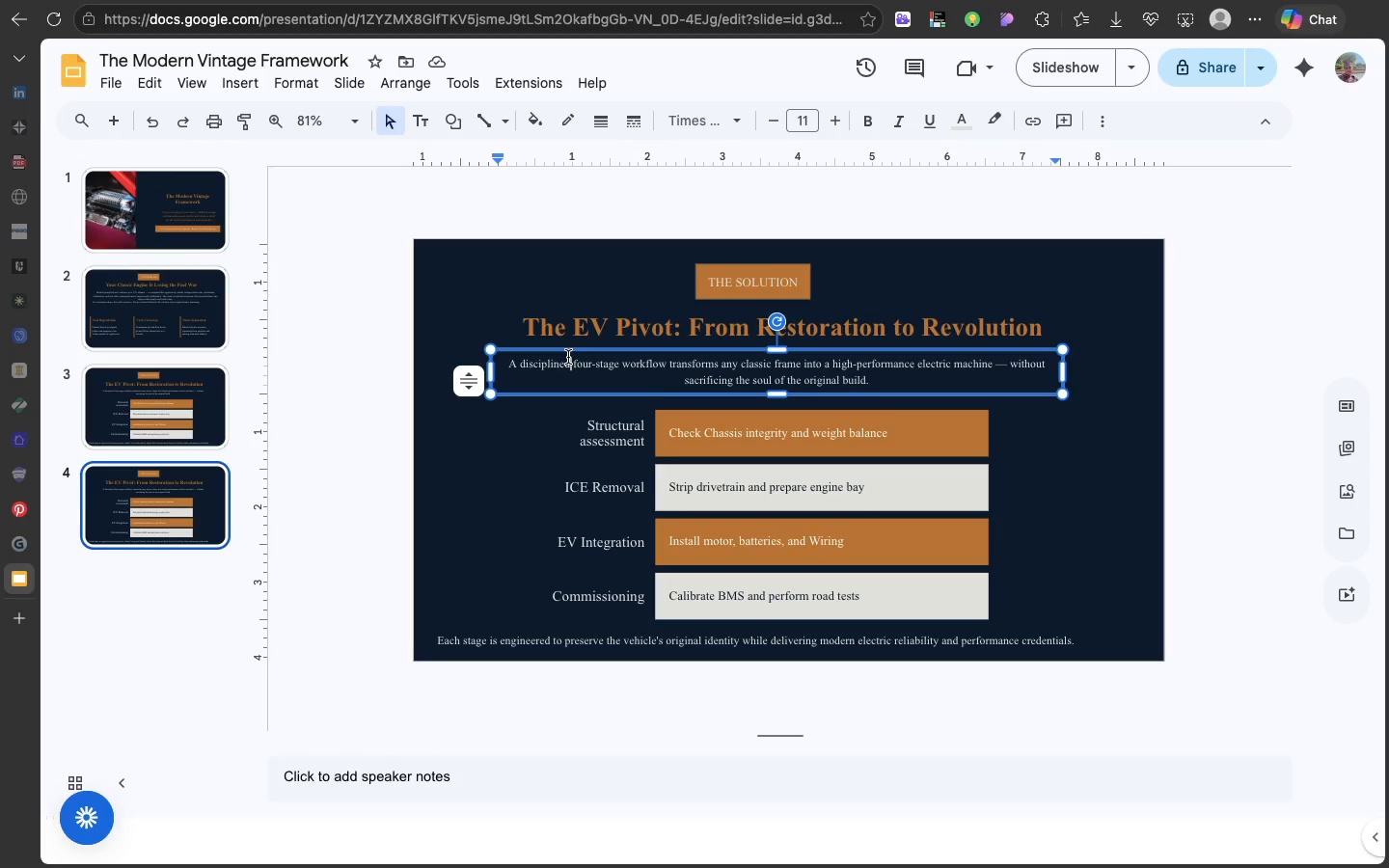 
left_click([694, 439])
 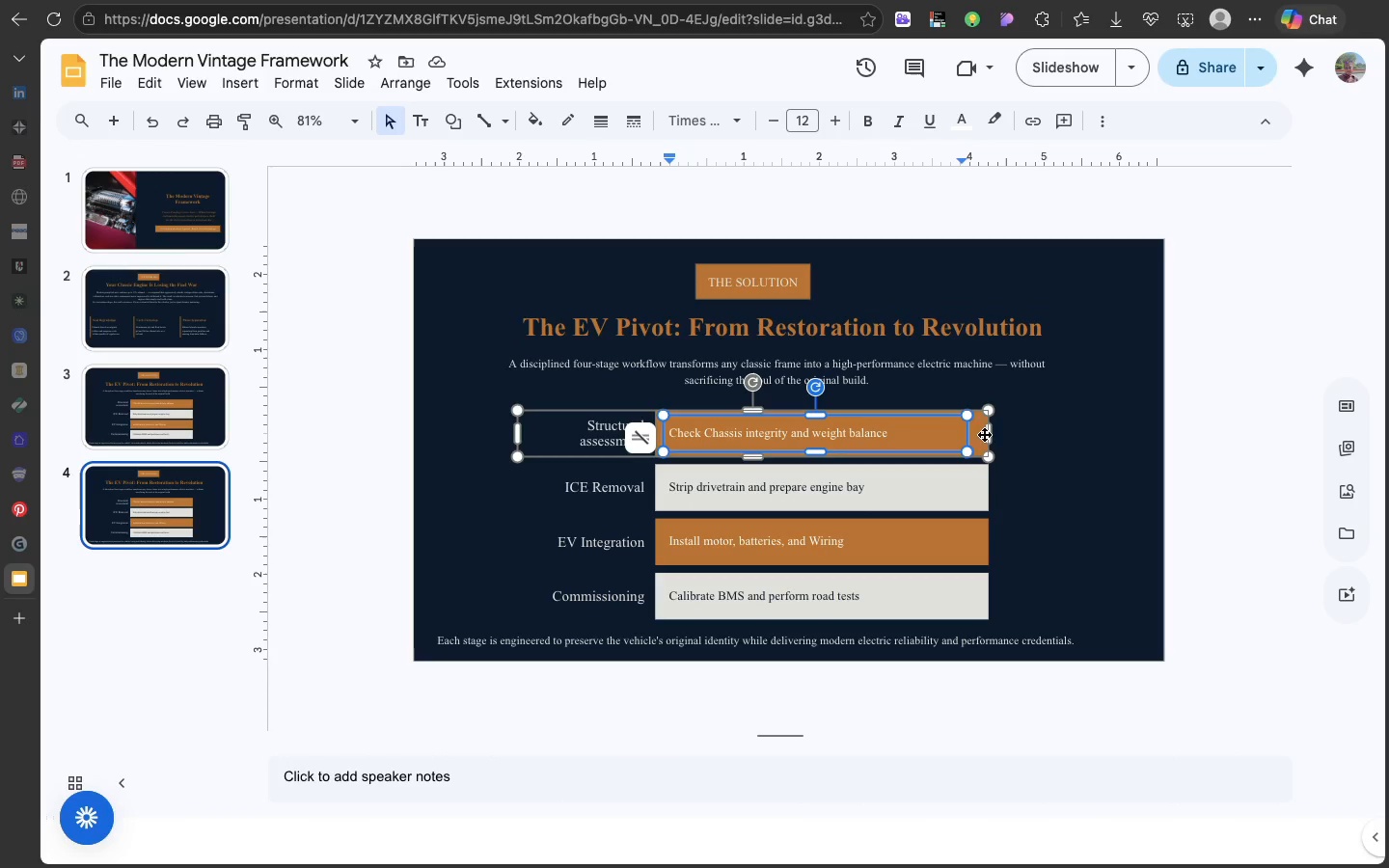 
left_click([984, 434])
 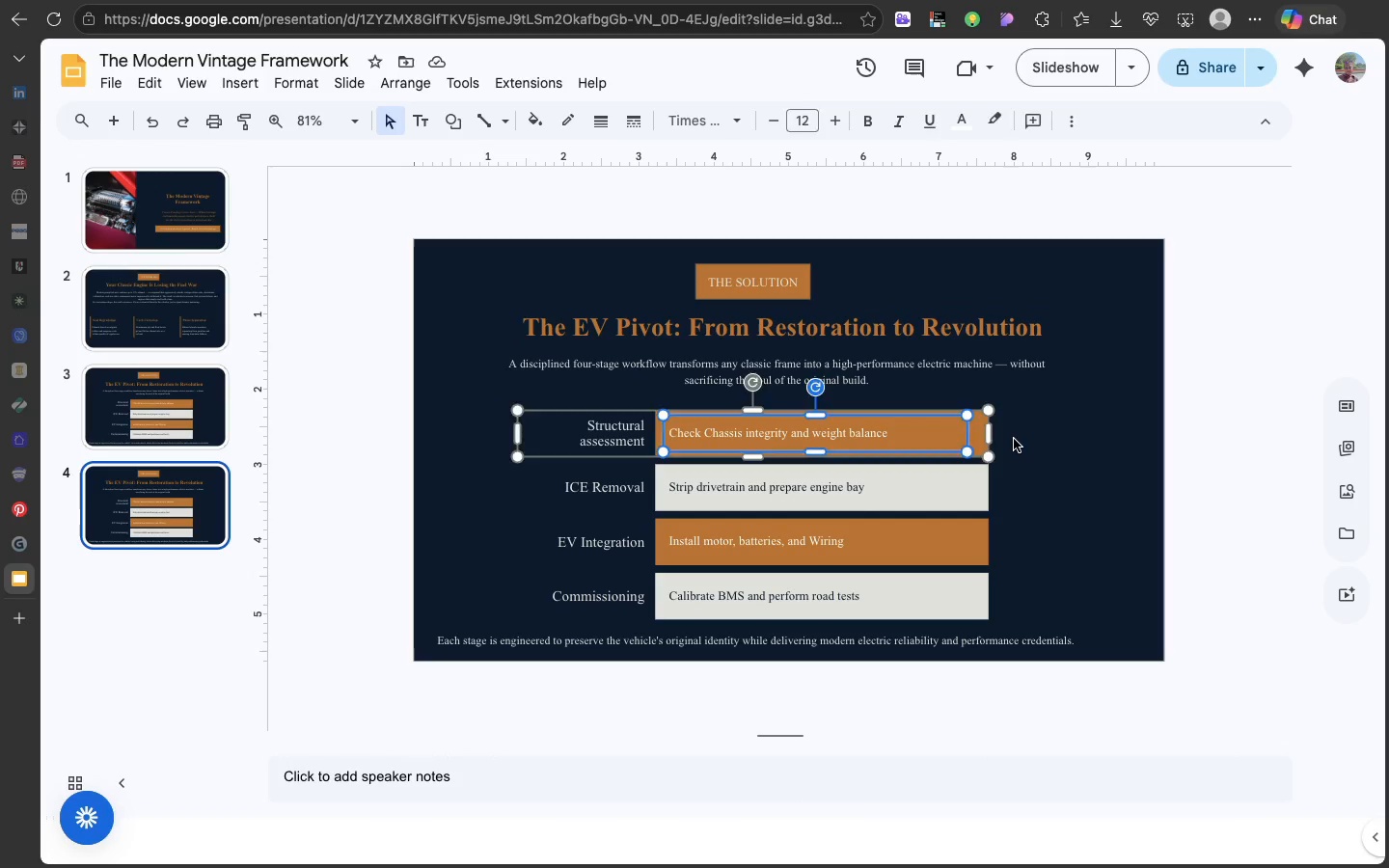 
left_click([1014, 439])
 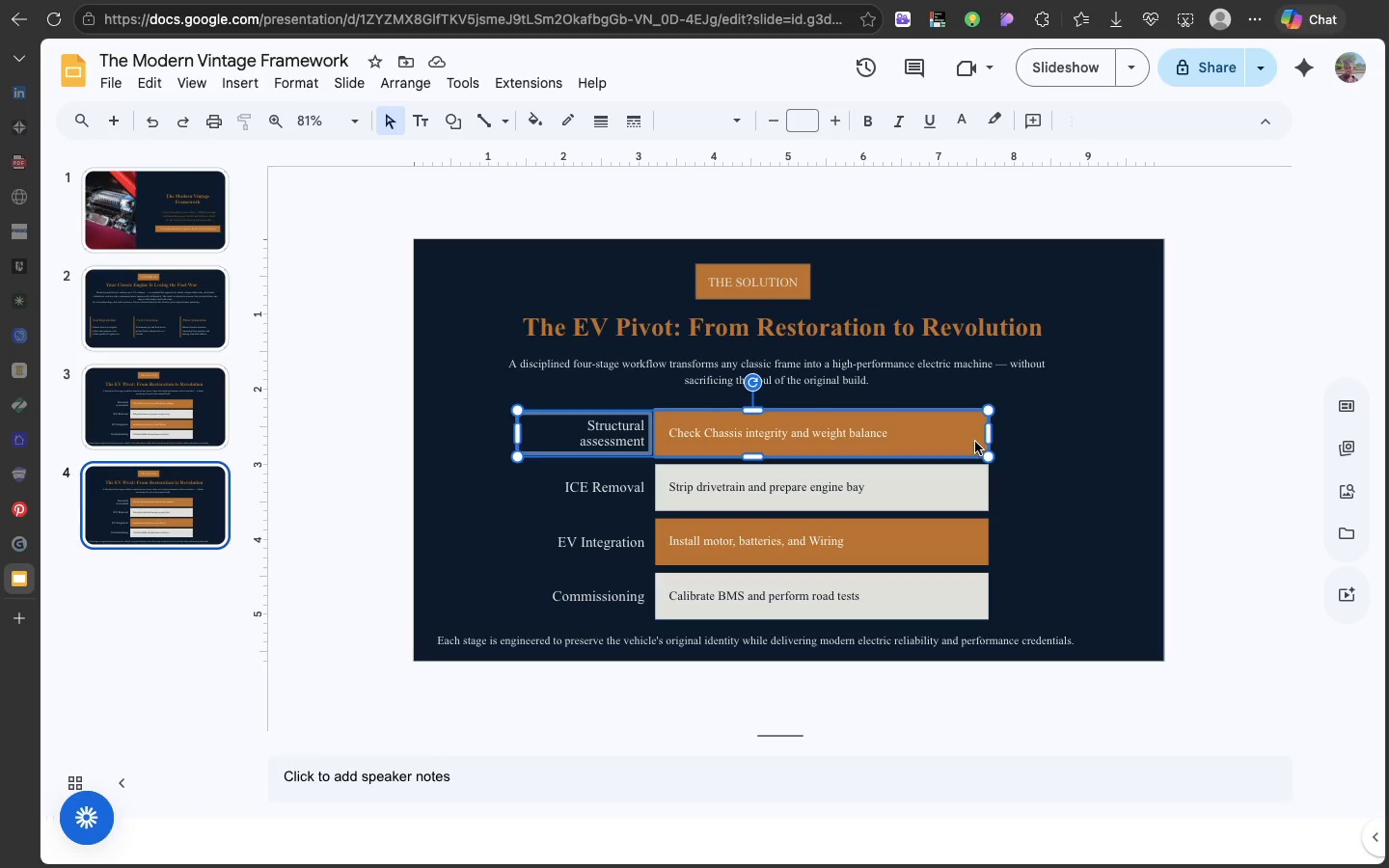 
left_click([975, 442])
 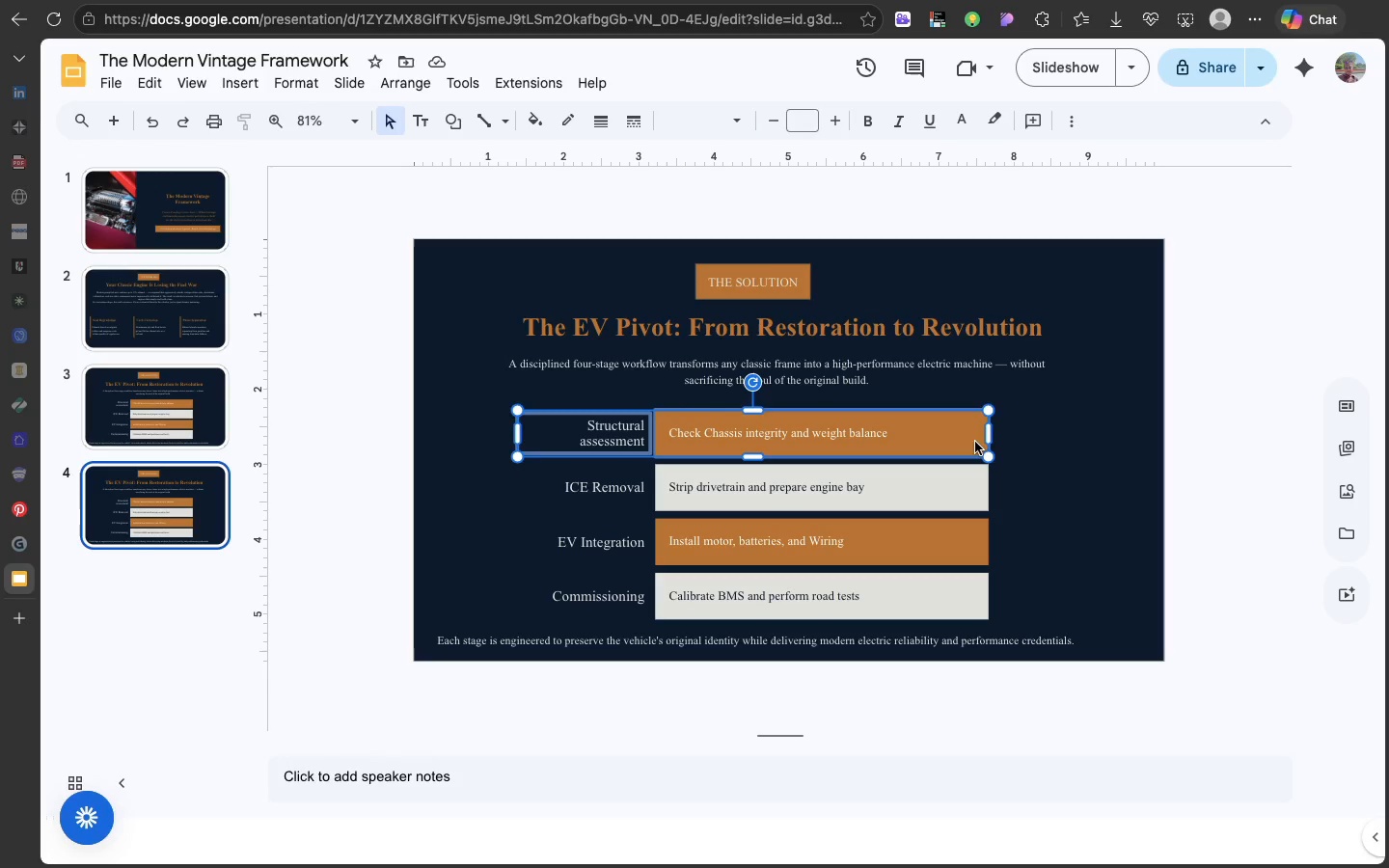 
hold_key(key=ShiftLeft, duration=2.8)
left_click([971, 492])
 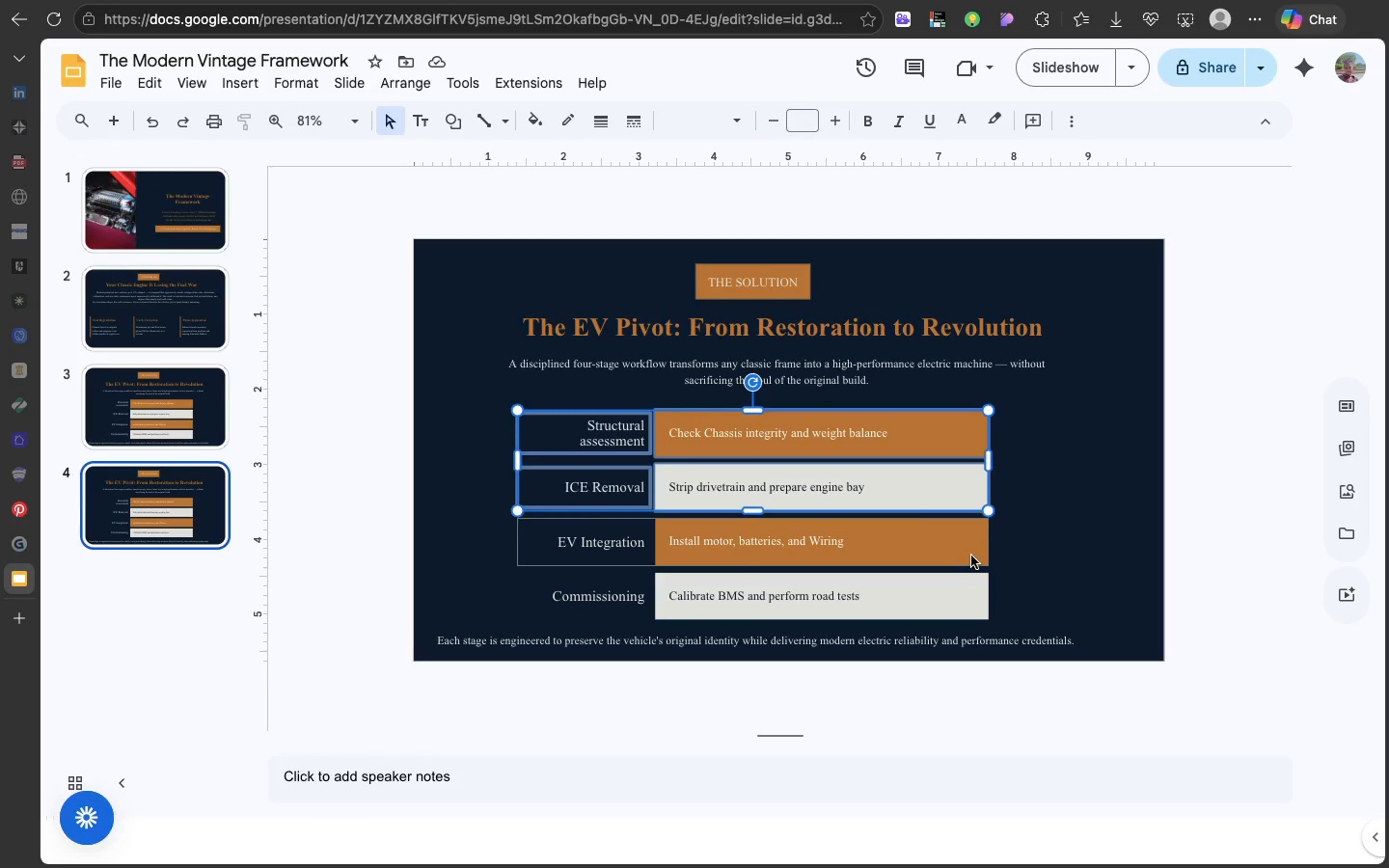 
left_click([971, 556])
 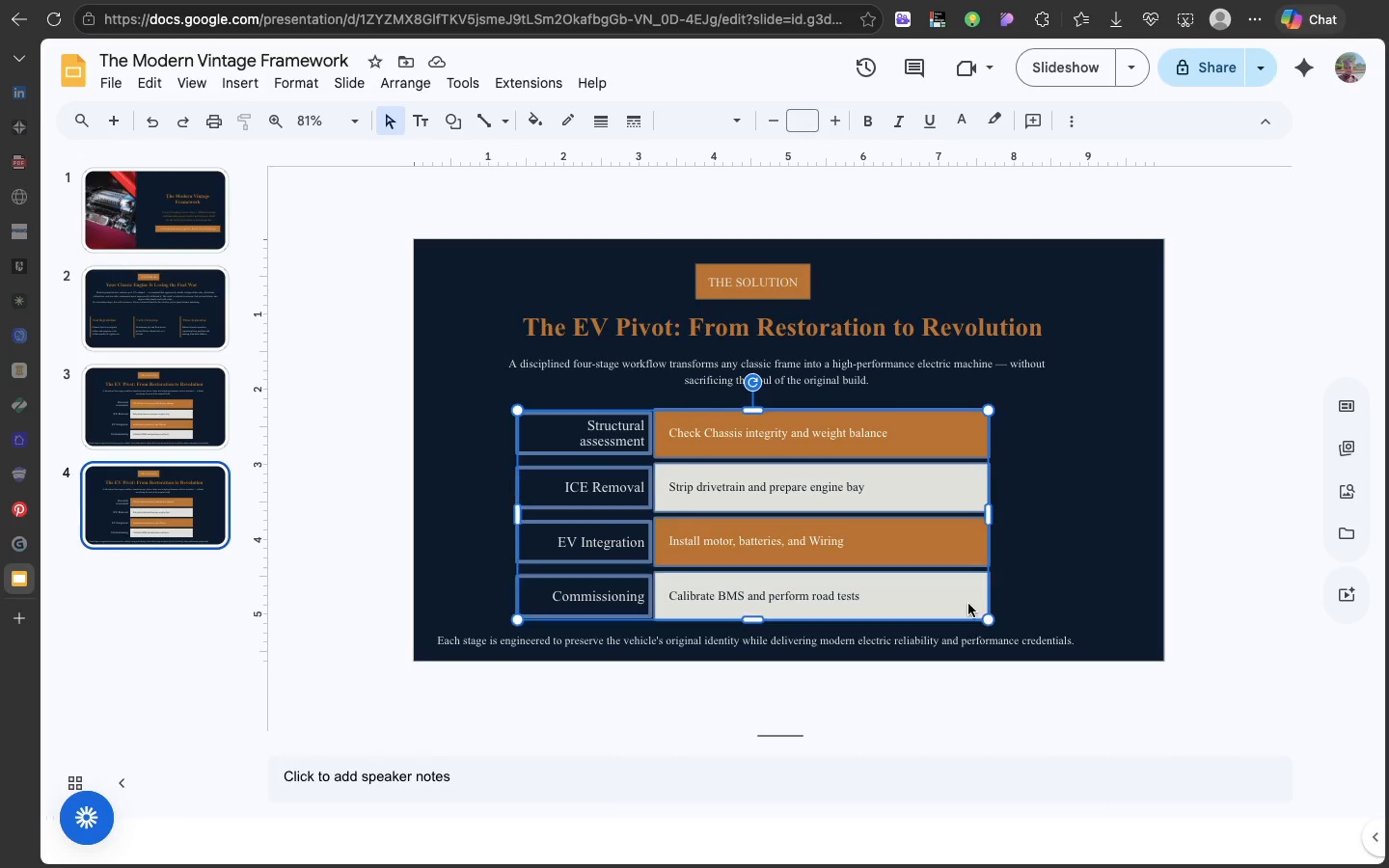 
left_click([968, 604])
 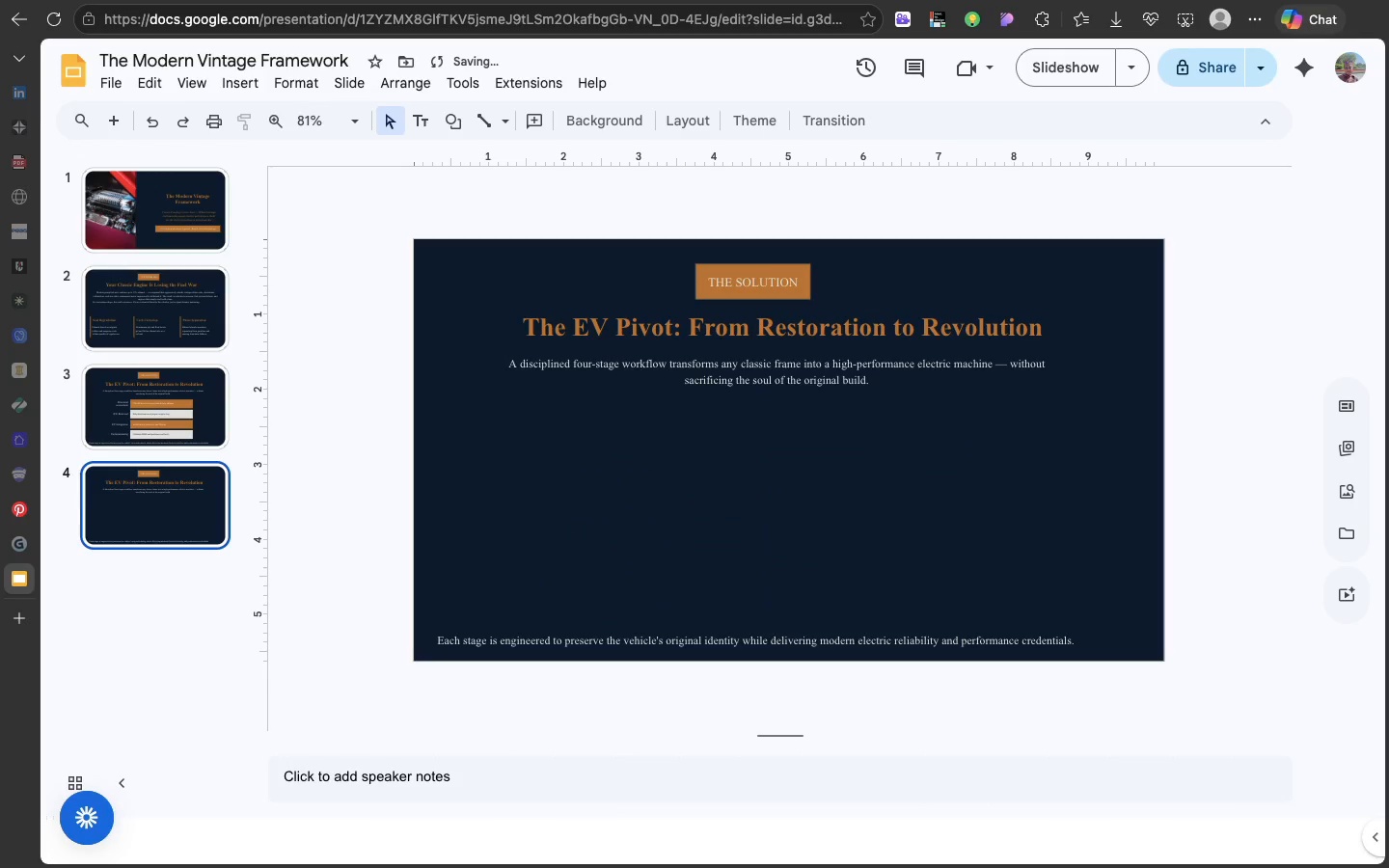 
key(Backspace)
 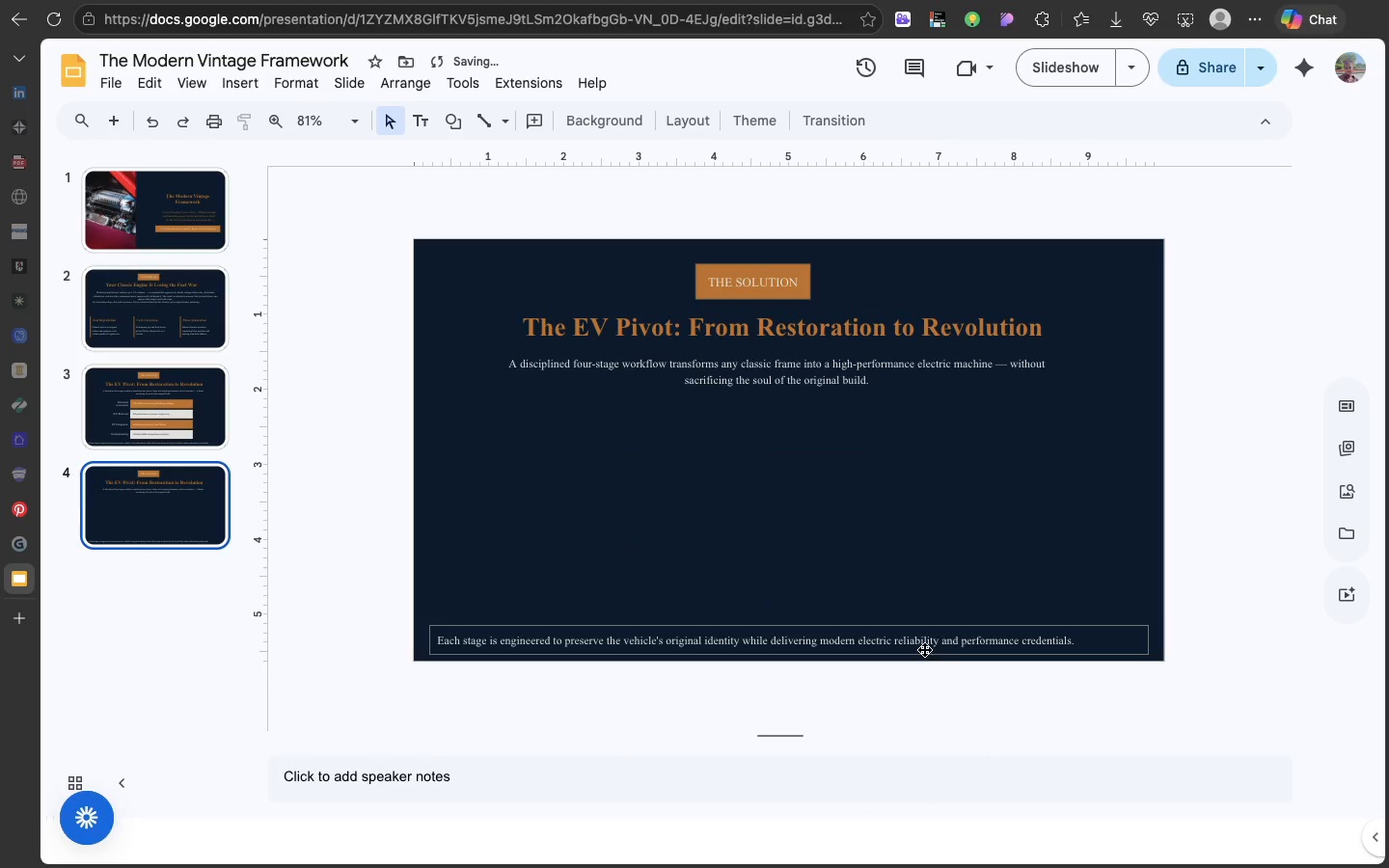 
left_click([924, 649])
 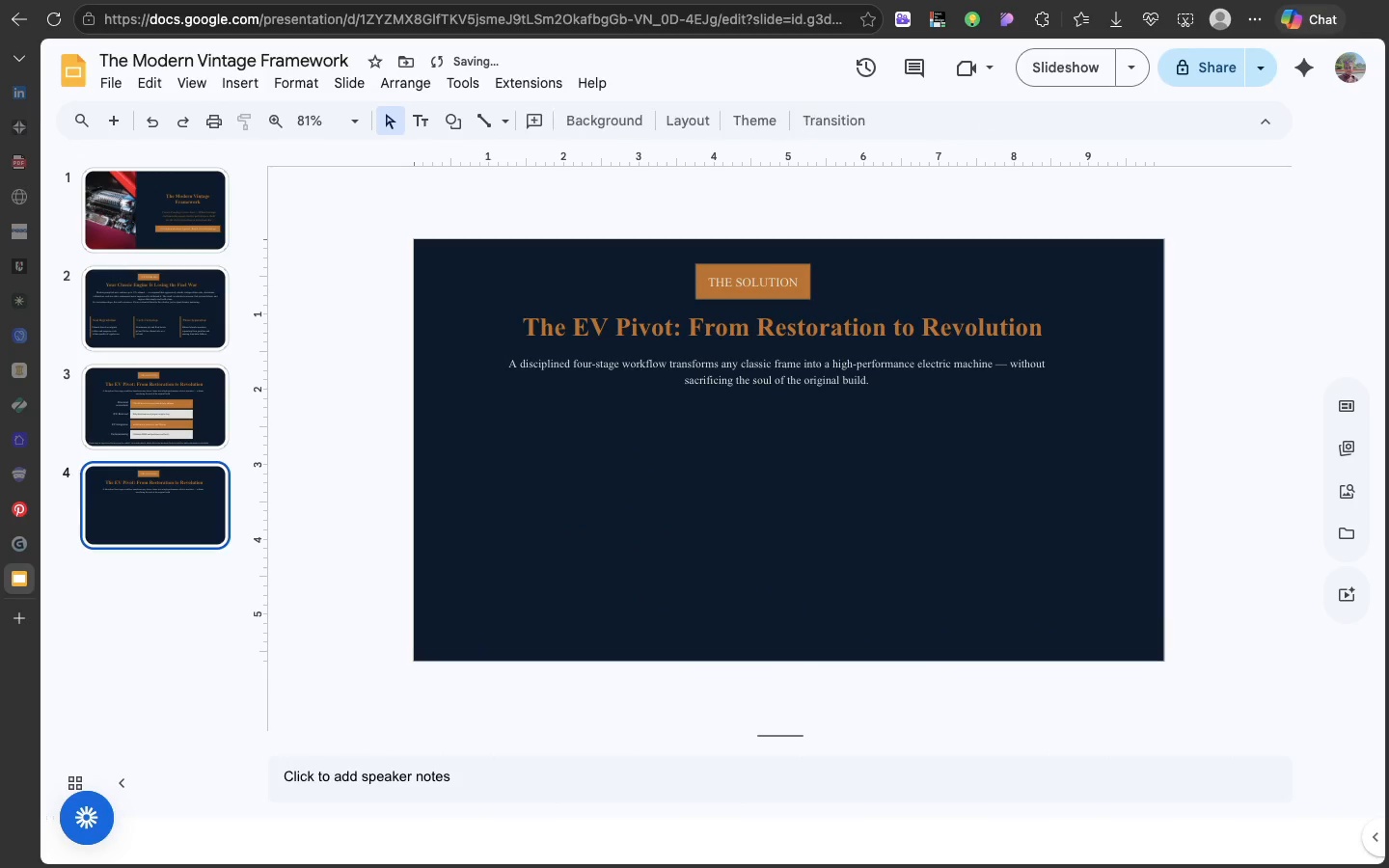 
key(Backspace)
 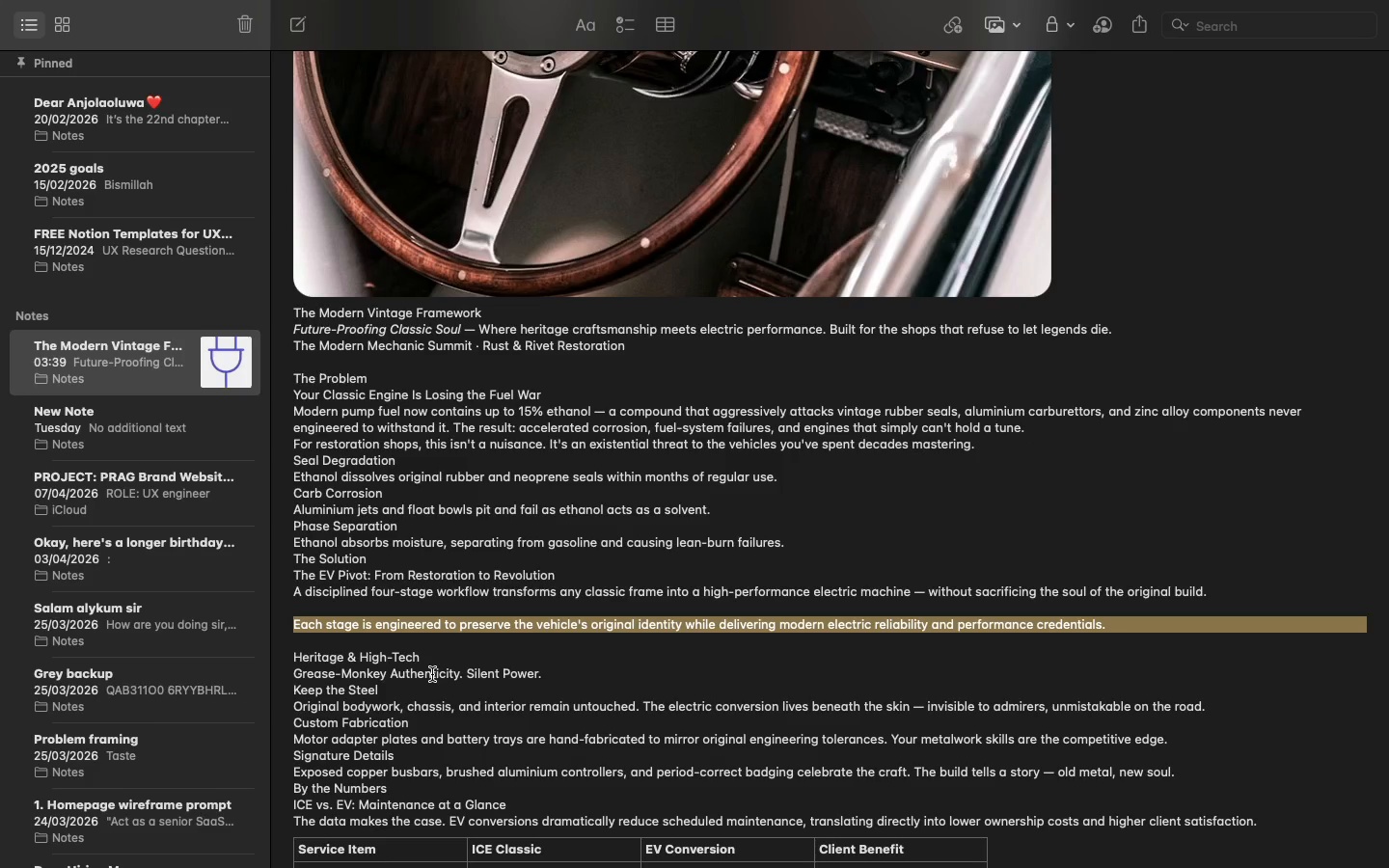 
wait(6.68)
 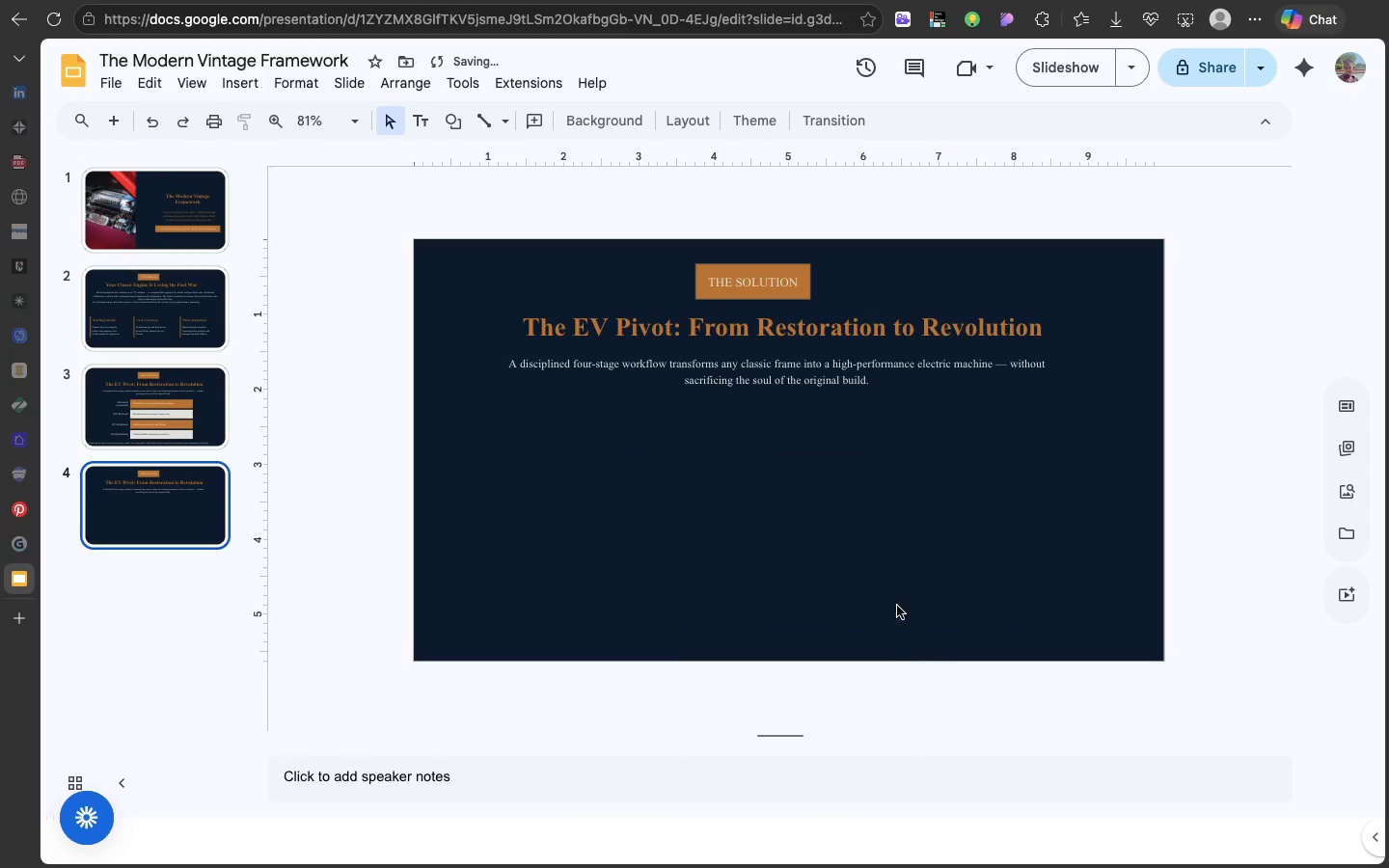 
double_click([401, 660])
 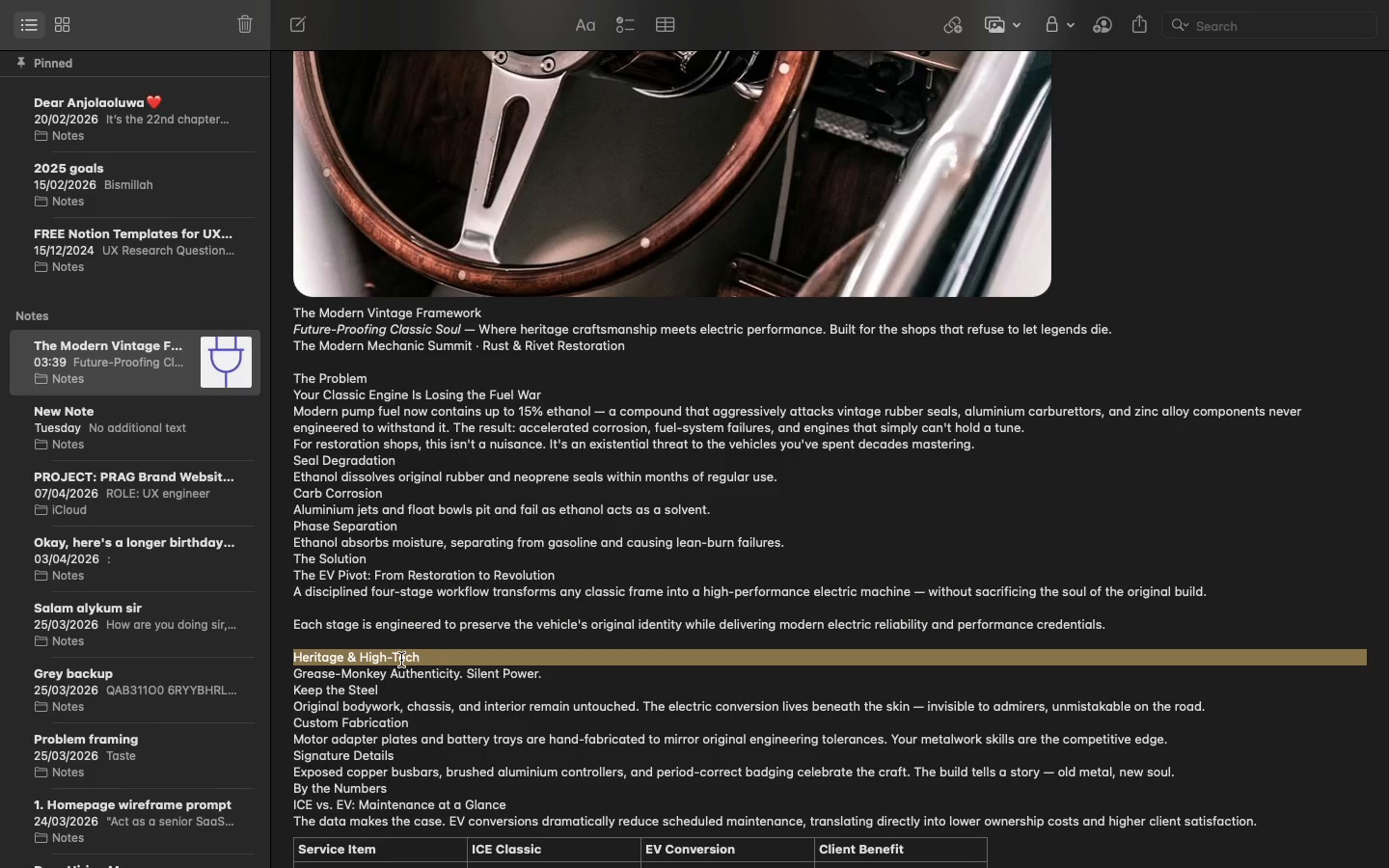 
triple_click([401, 660])
 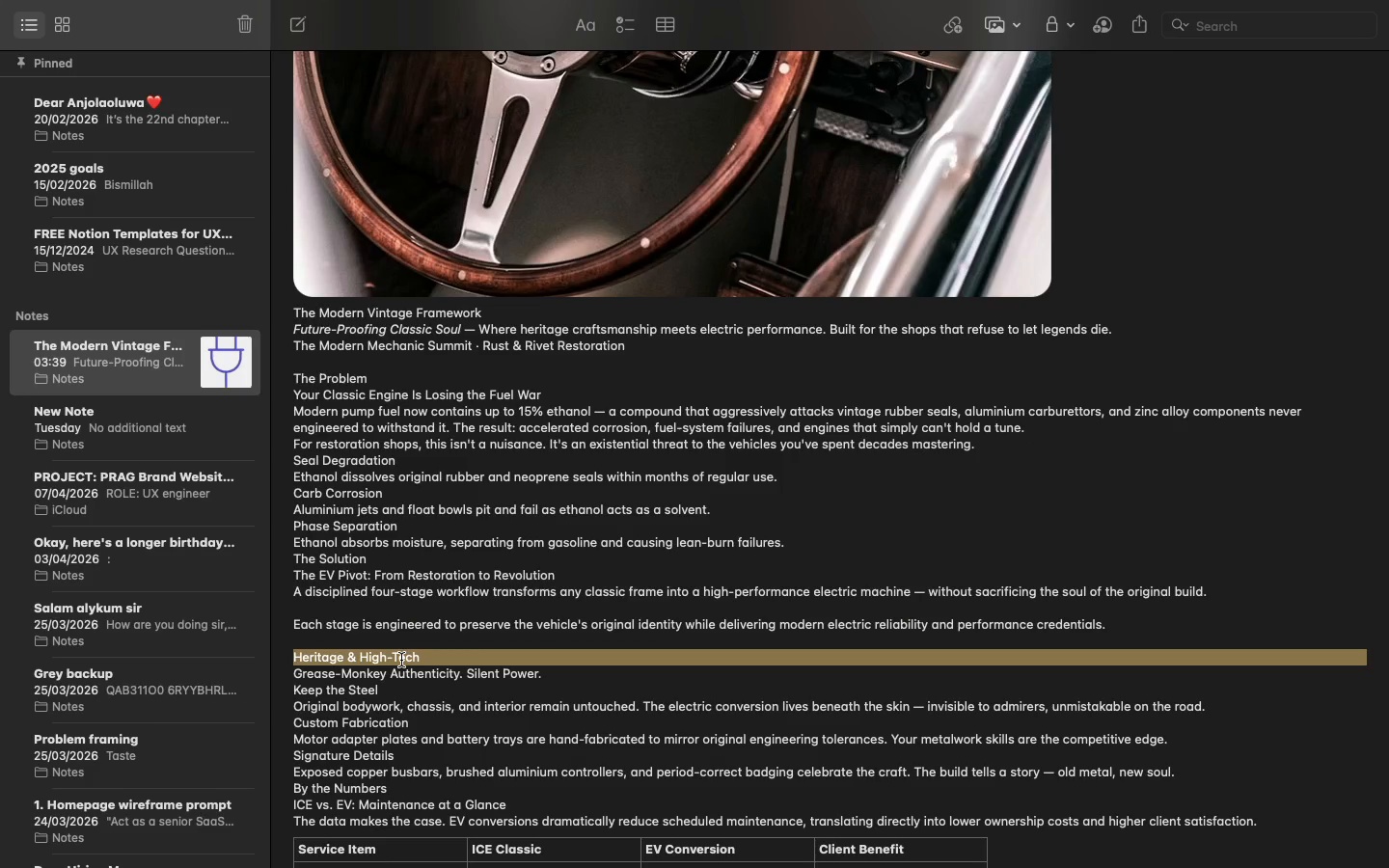 
key(Meta+C)
 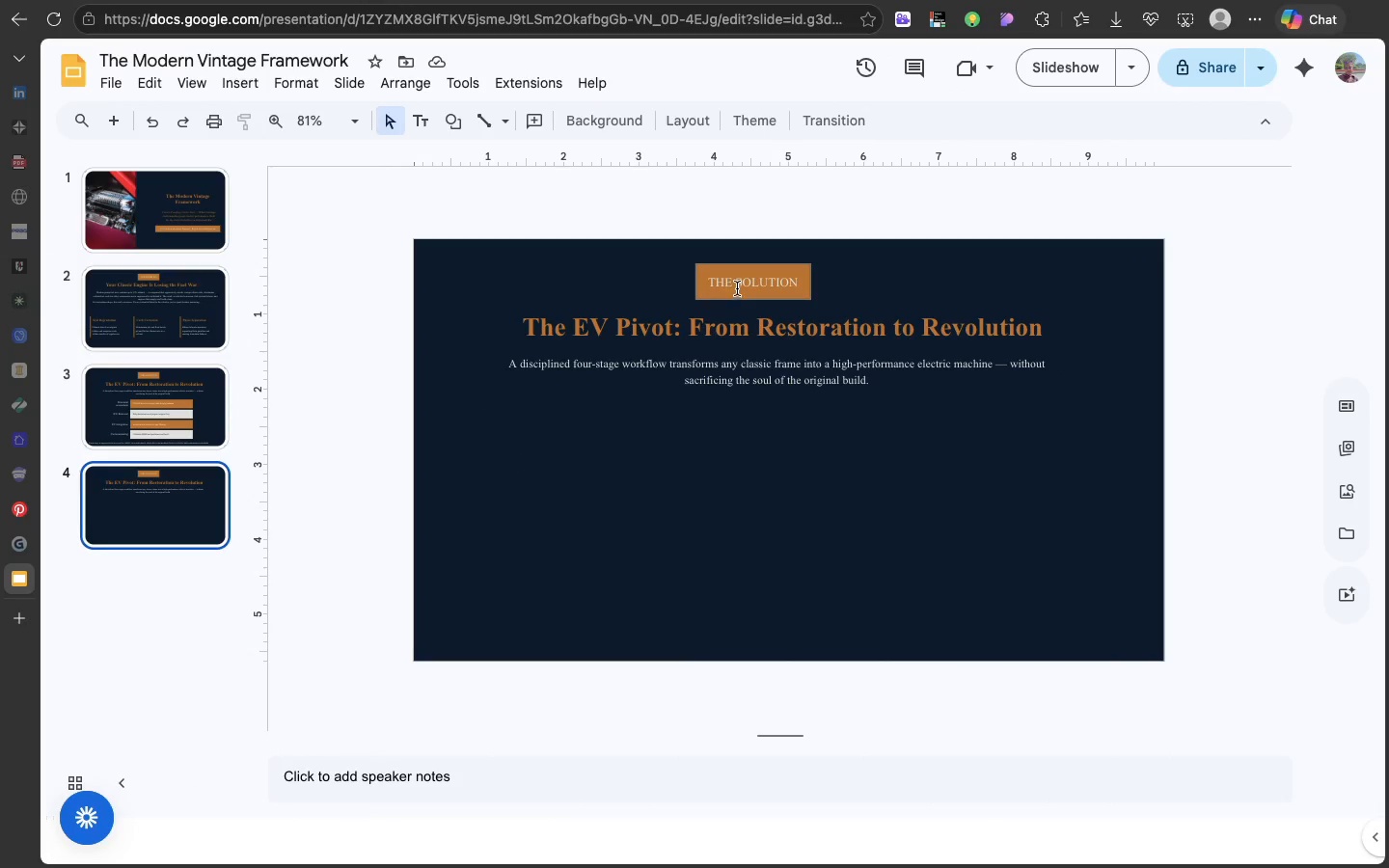 
double_click([734, 286])
 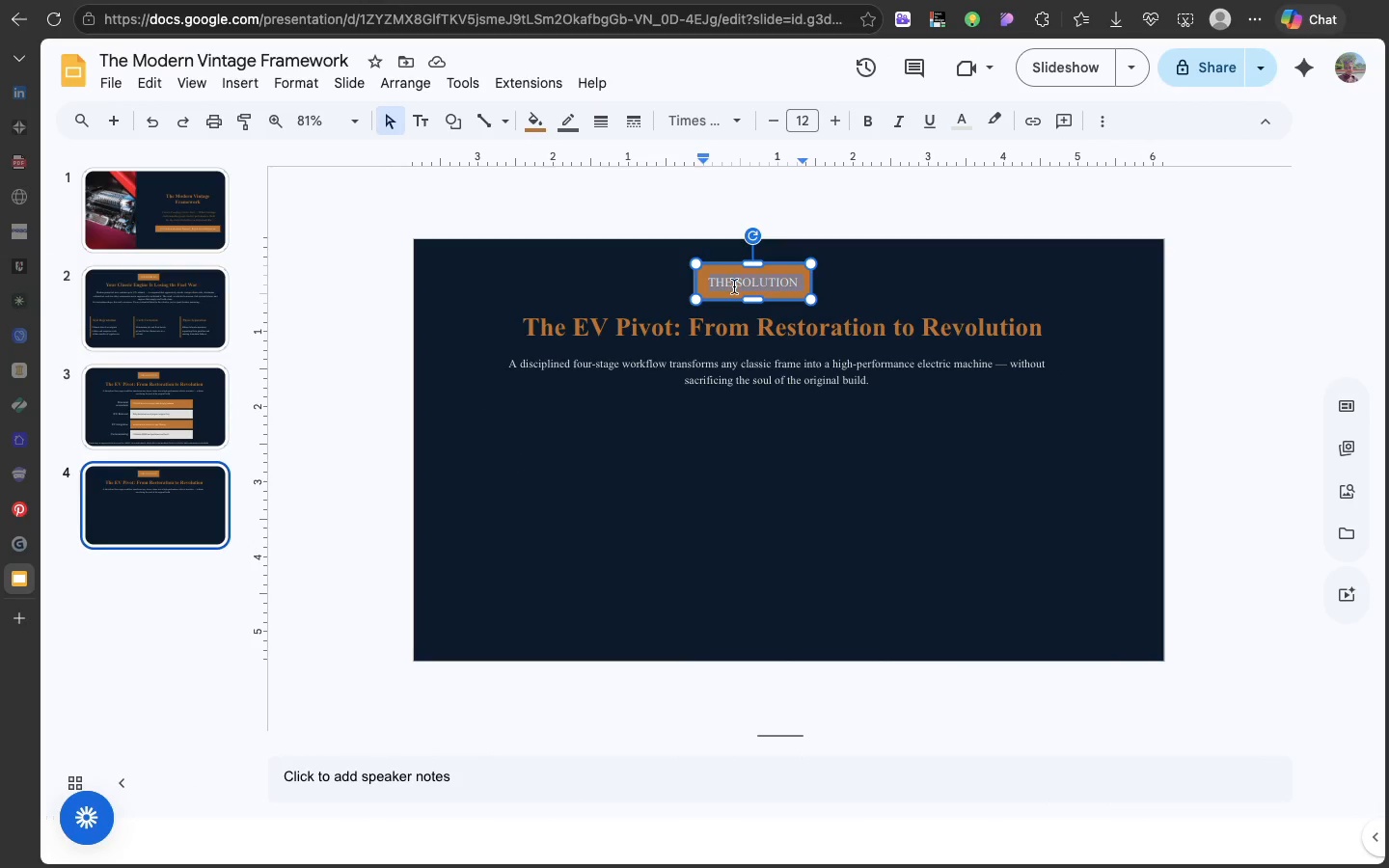 
double_click([734, 286])
 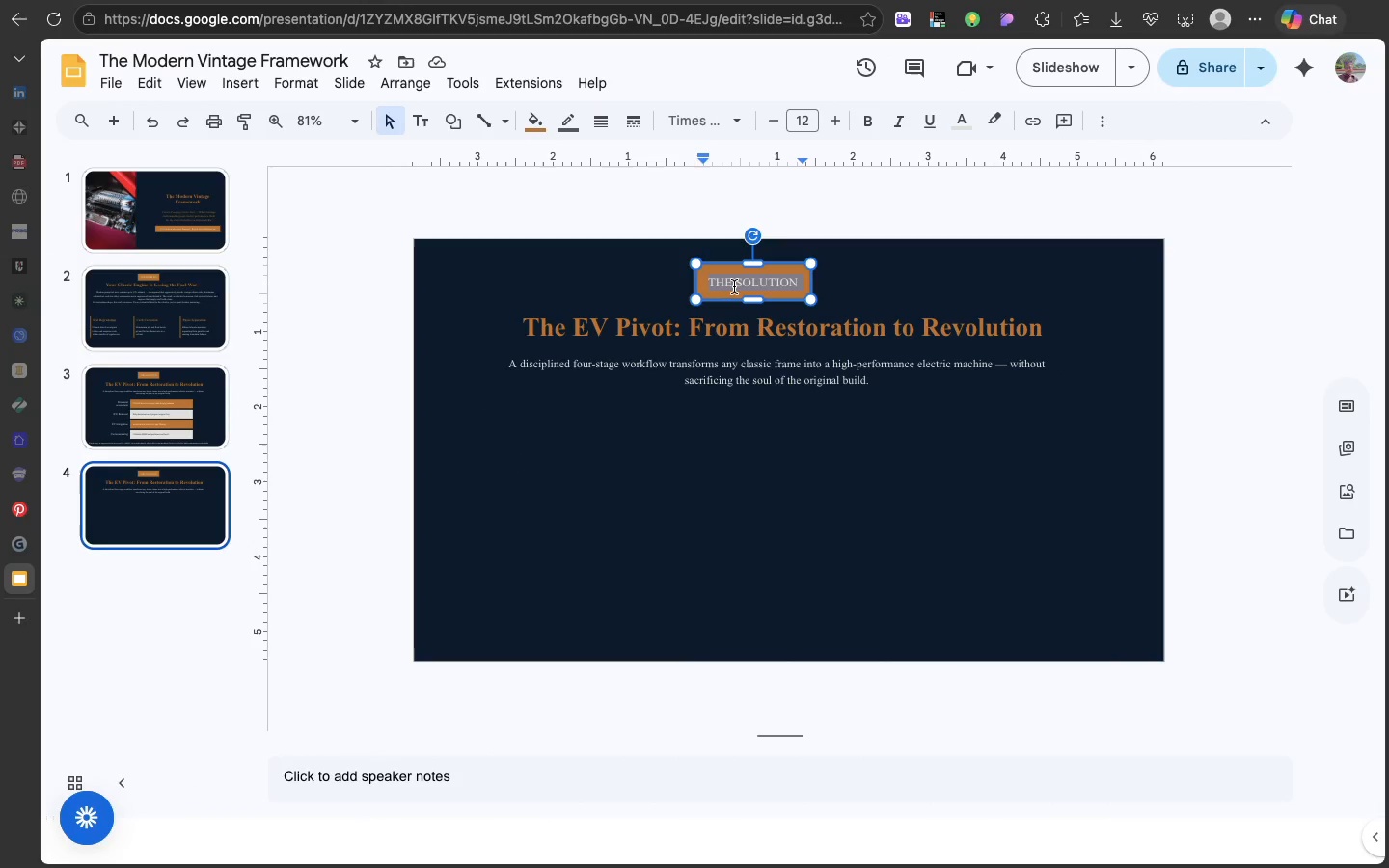 
triple_click([734, 286])
 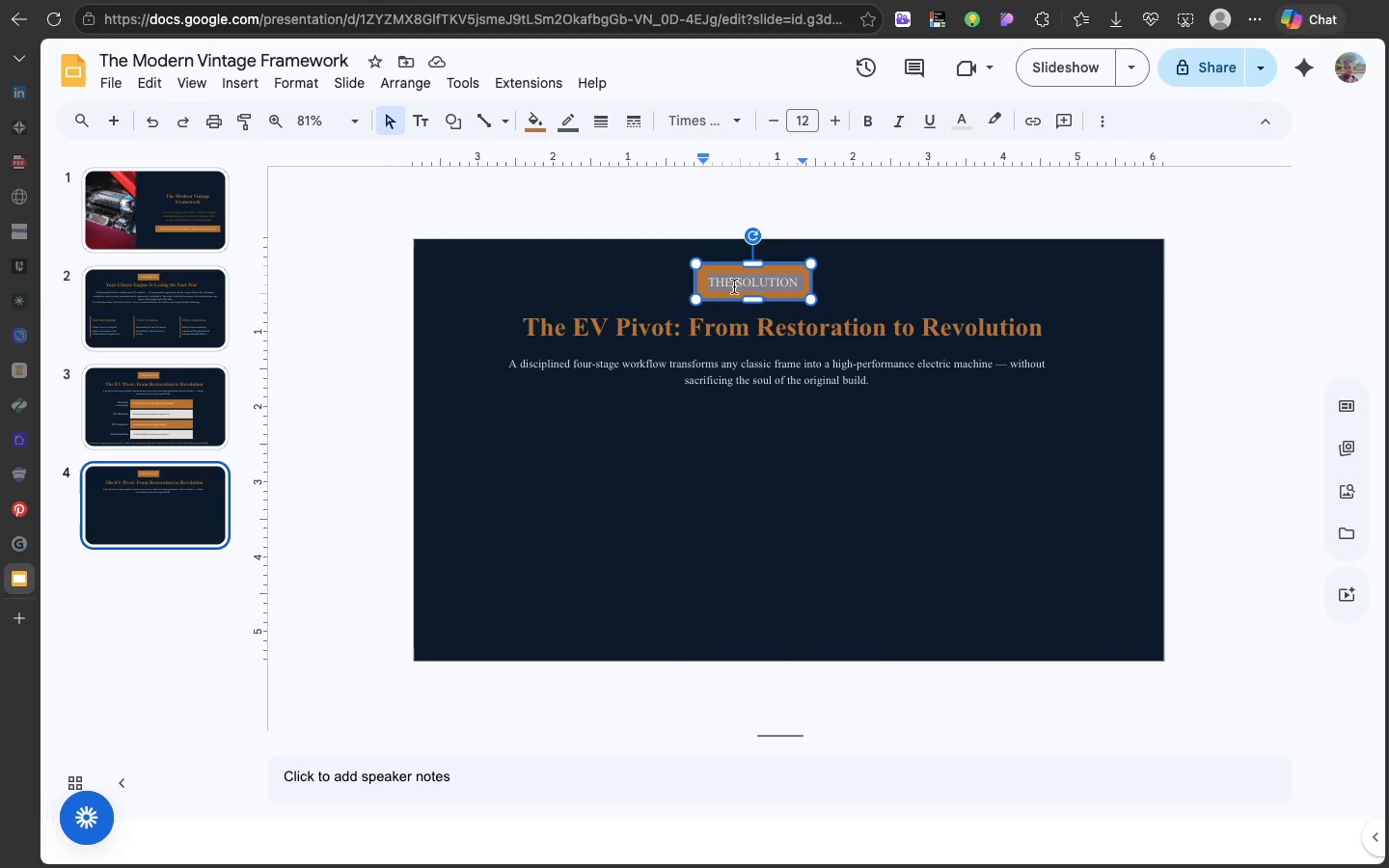 
key(Meta+V)
 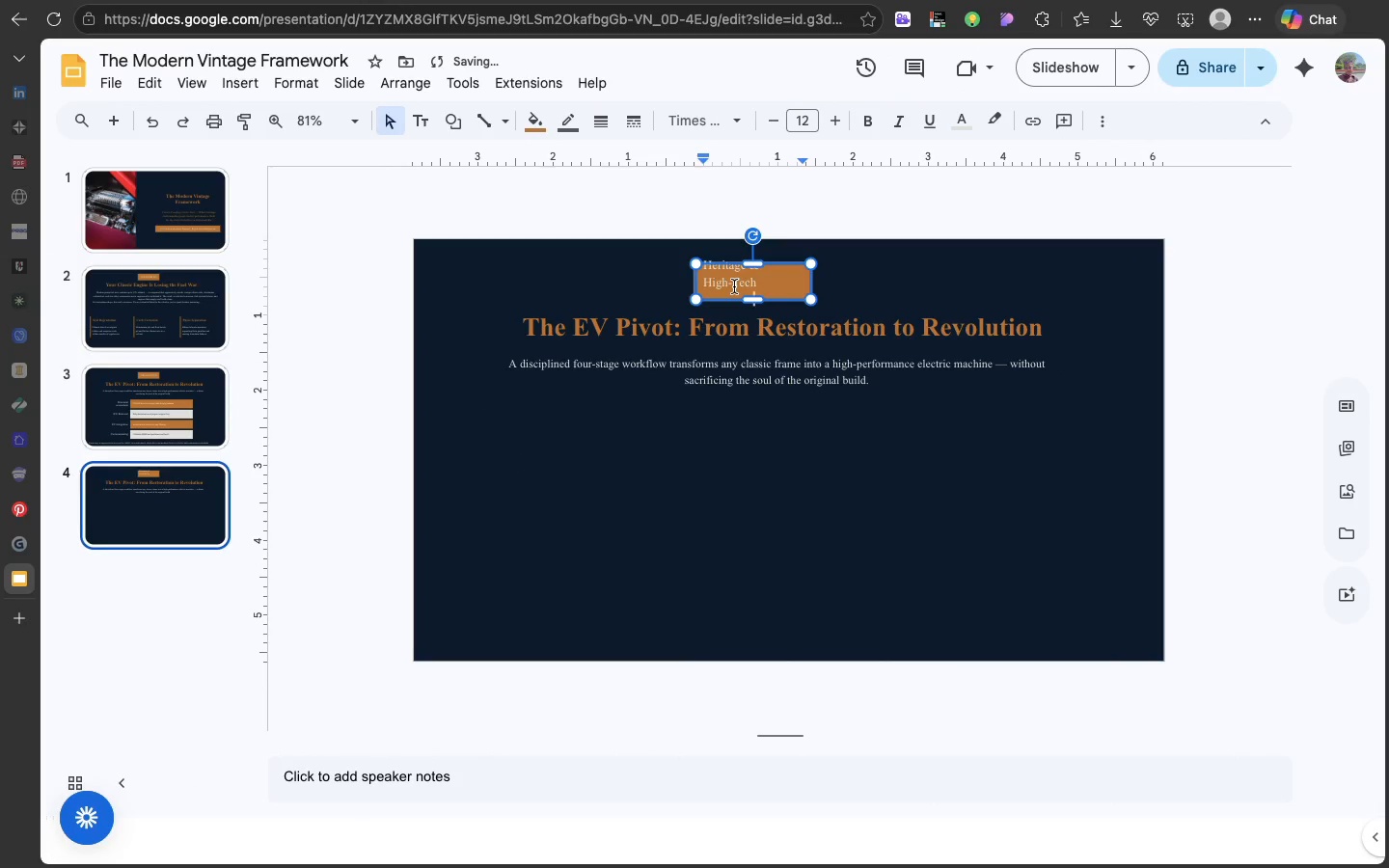 
key(Backspace)
 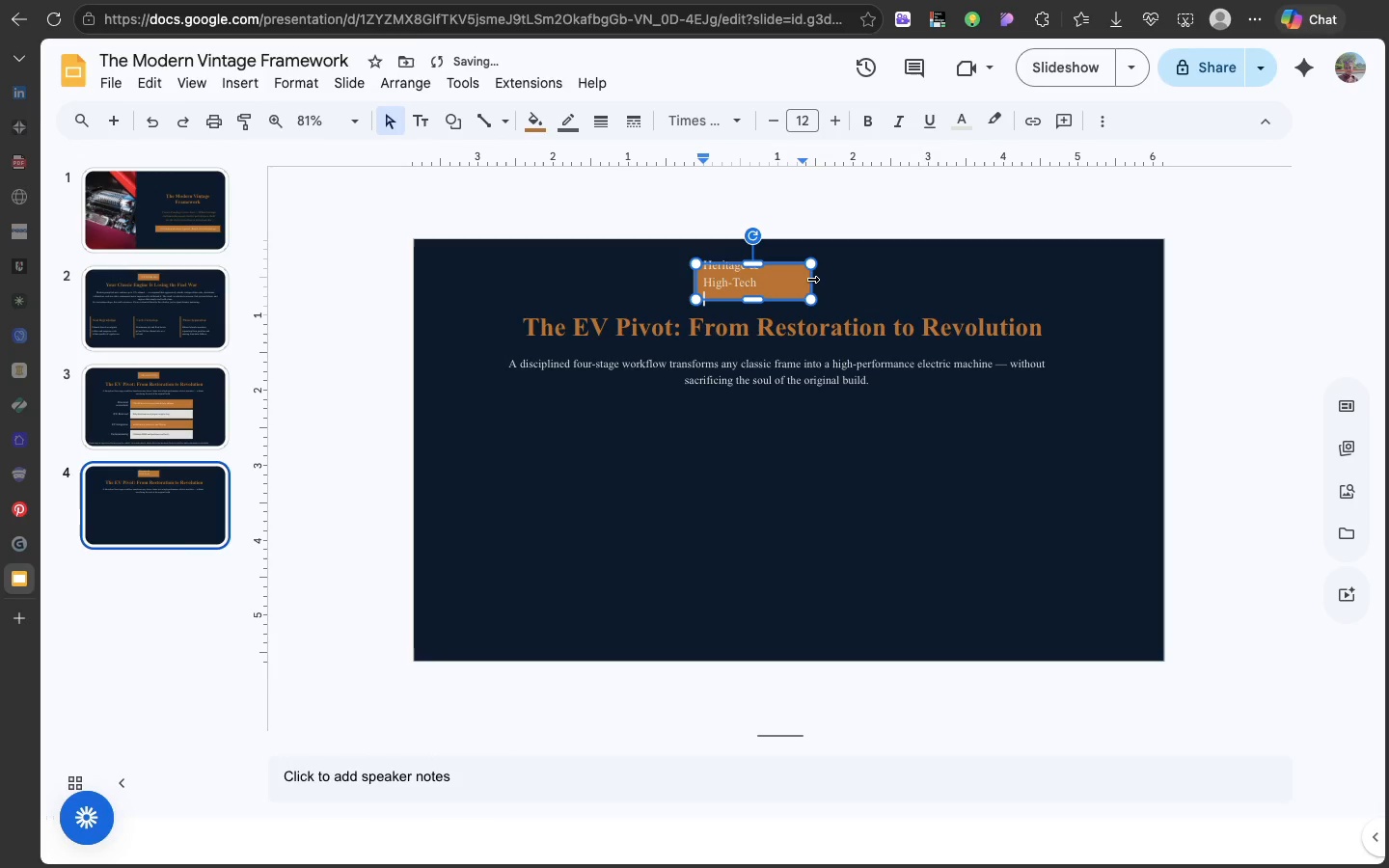 
left_click_drag(start_coordinate=[811, 279], to_coordinate=[840, 284])
 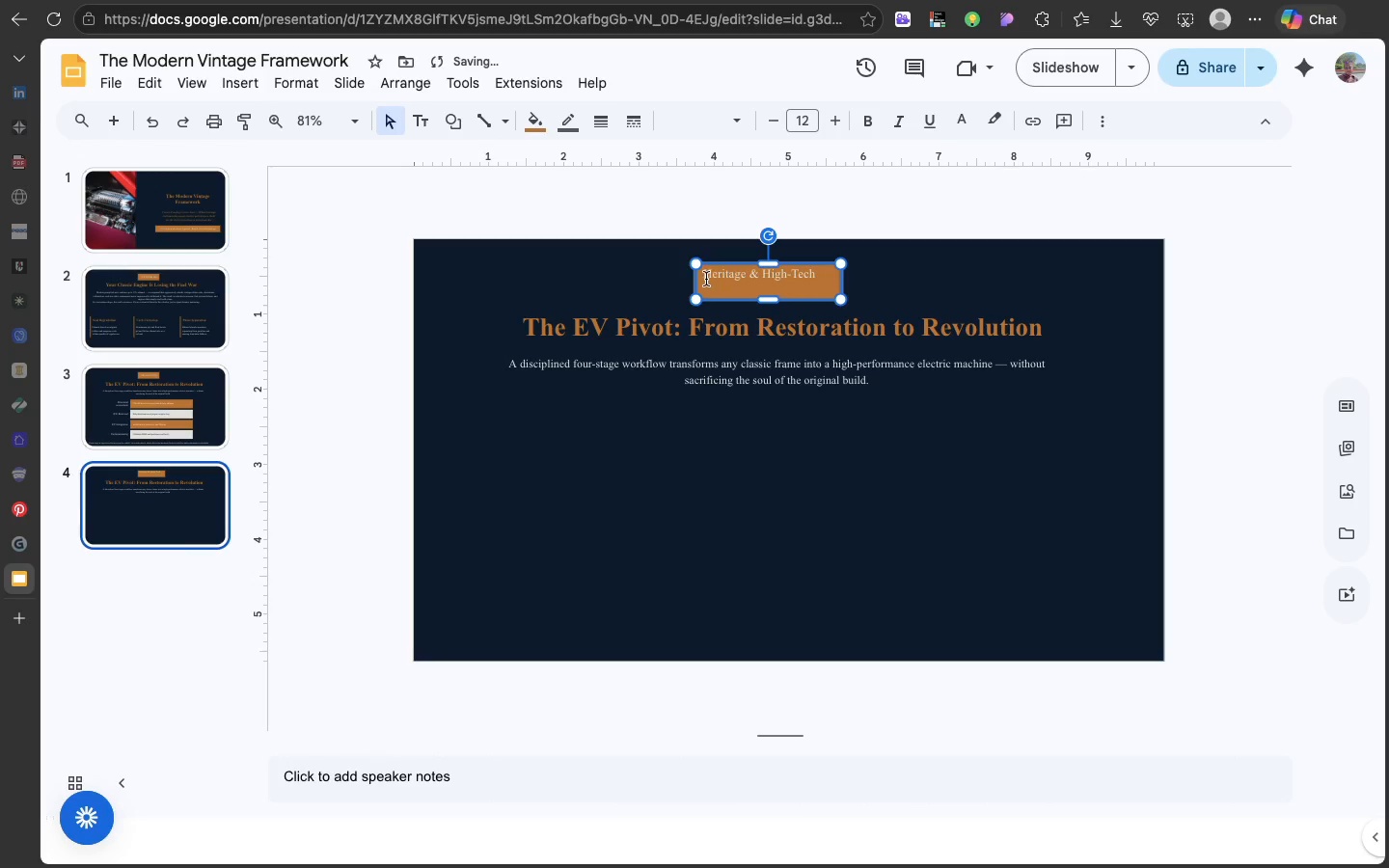 
left_click([706, 279])
 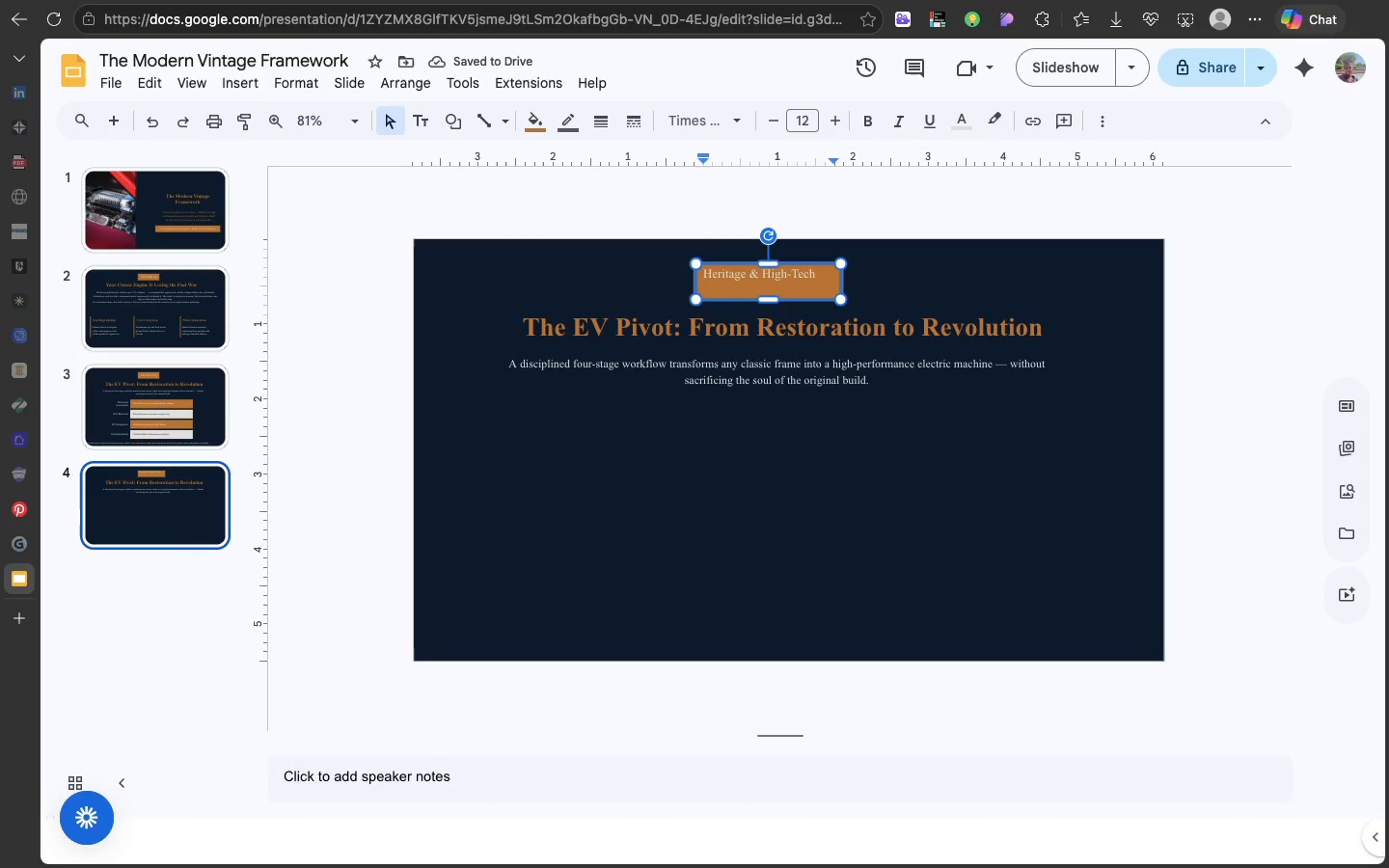 
key(Enter)
 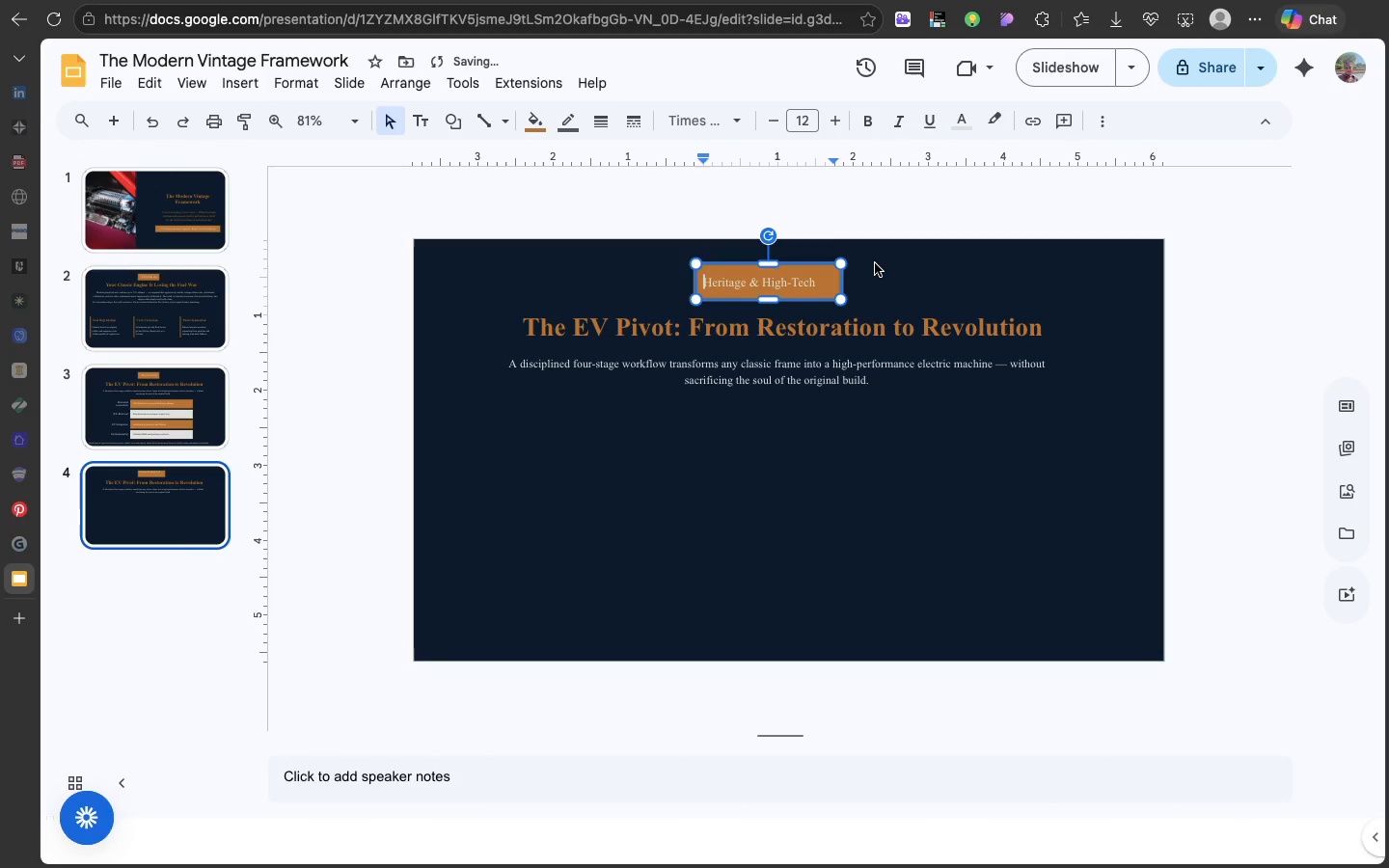 
left_click([875, 263])
 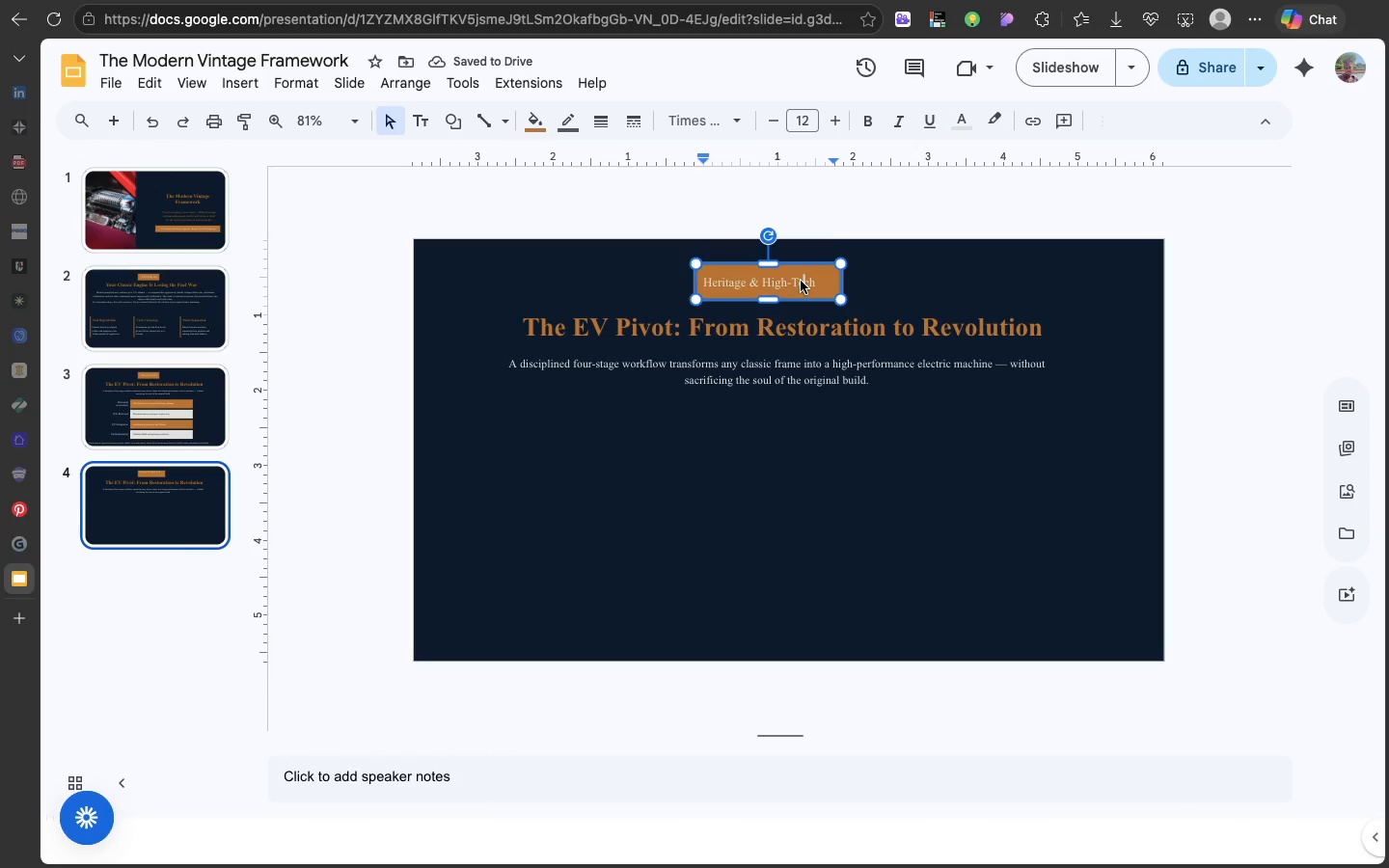 
double_click([801, 281])
 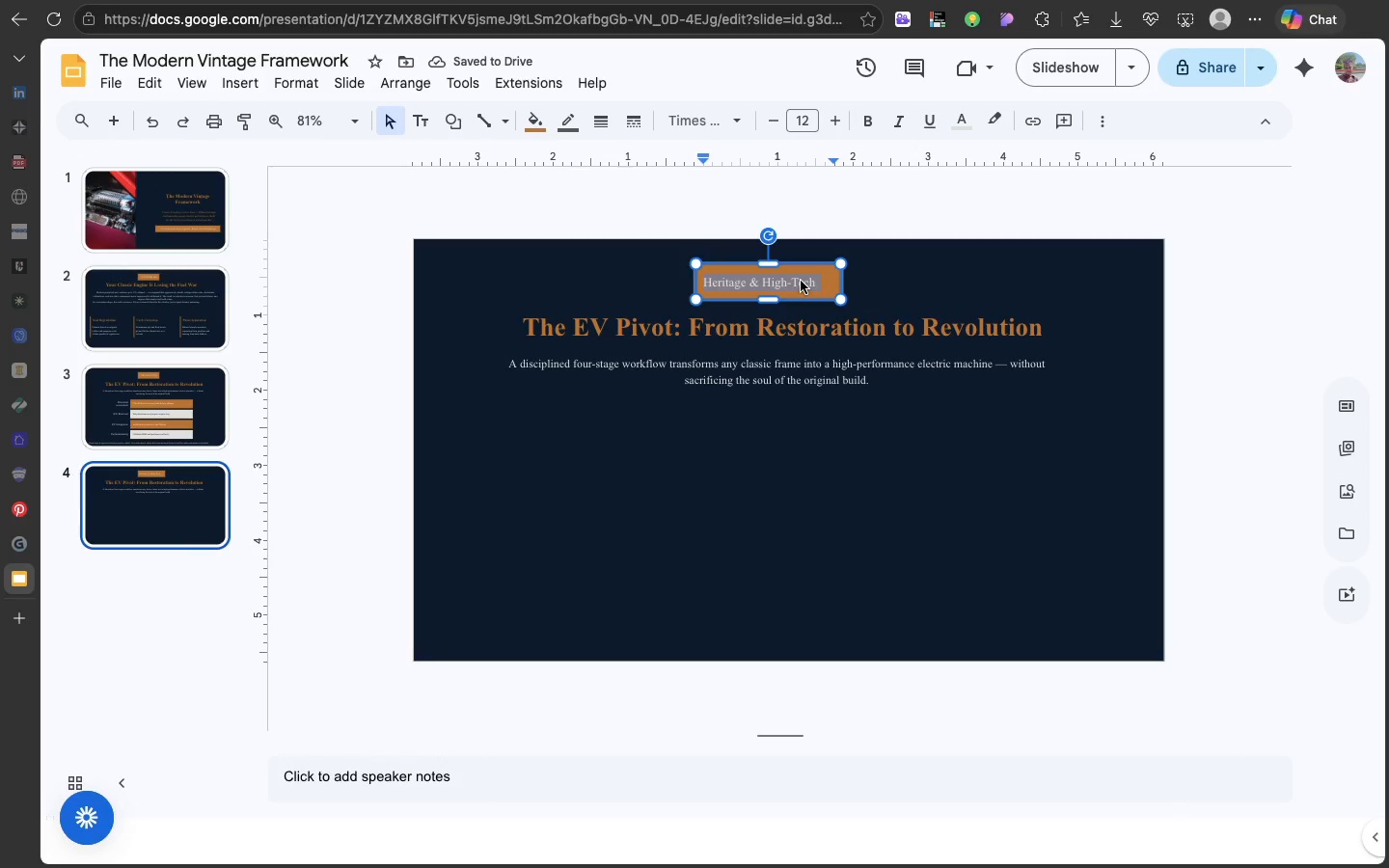 
triple_click([801, 281])
 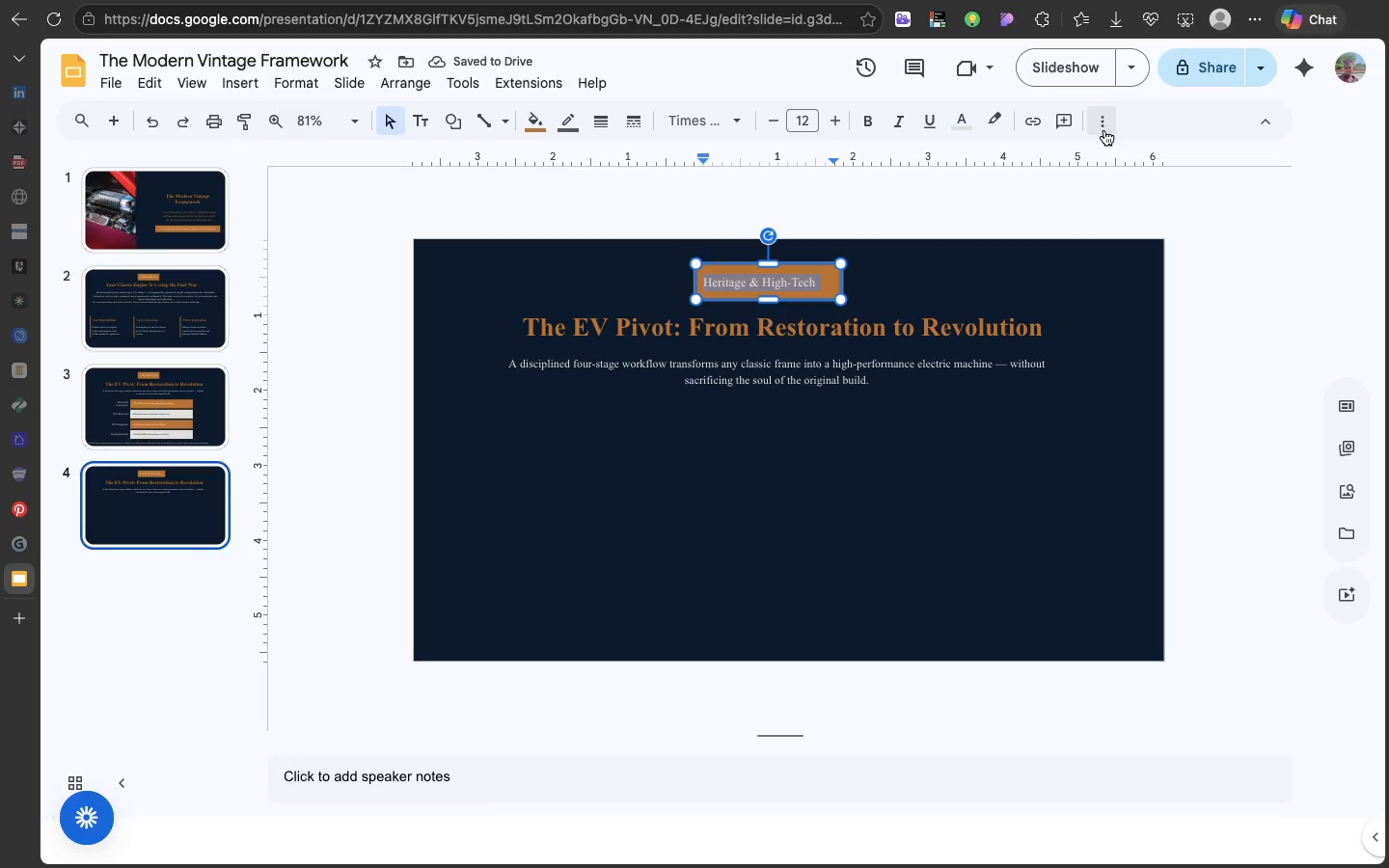 
left_click([1104, 130])
 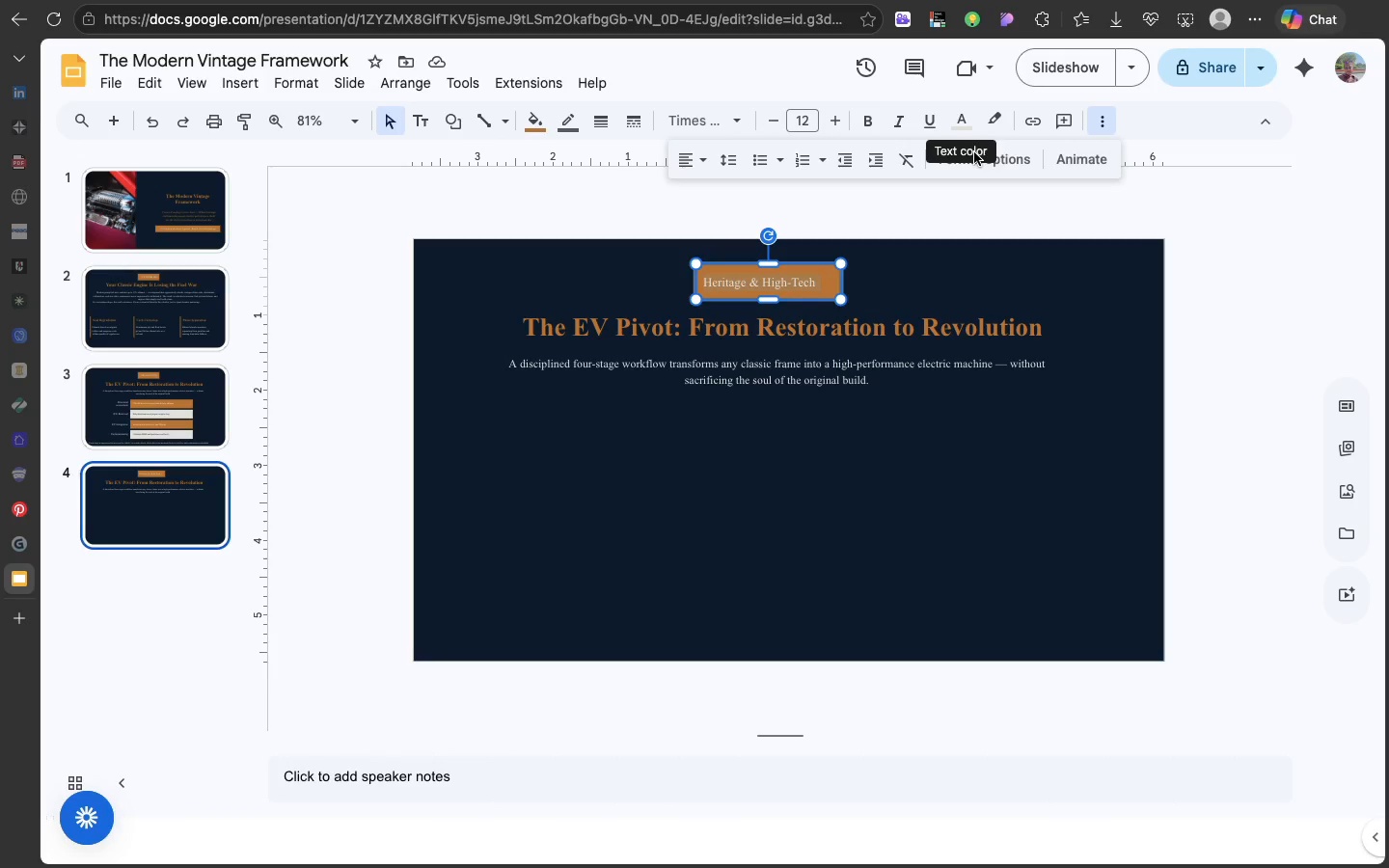 
left_click([975, 163])
 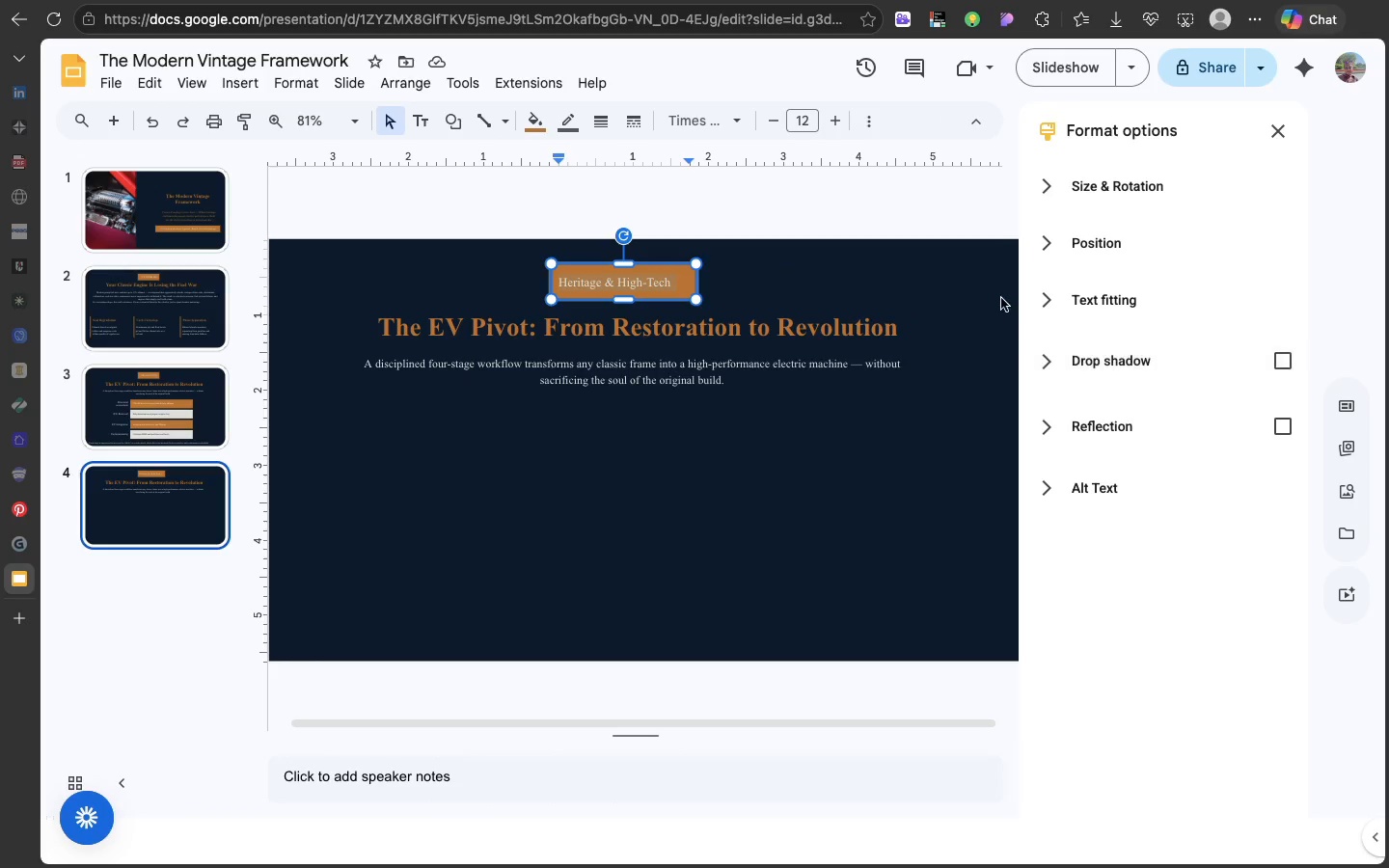 
left_click([935, 258])
 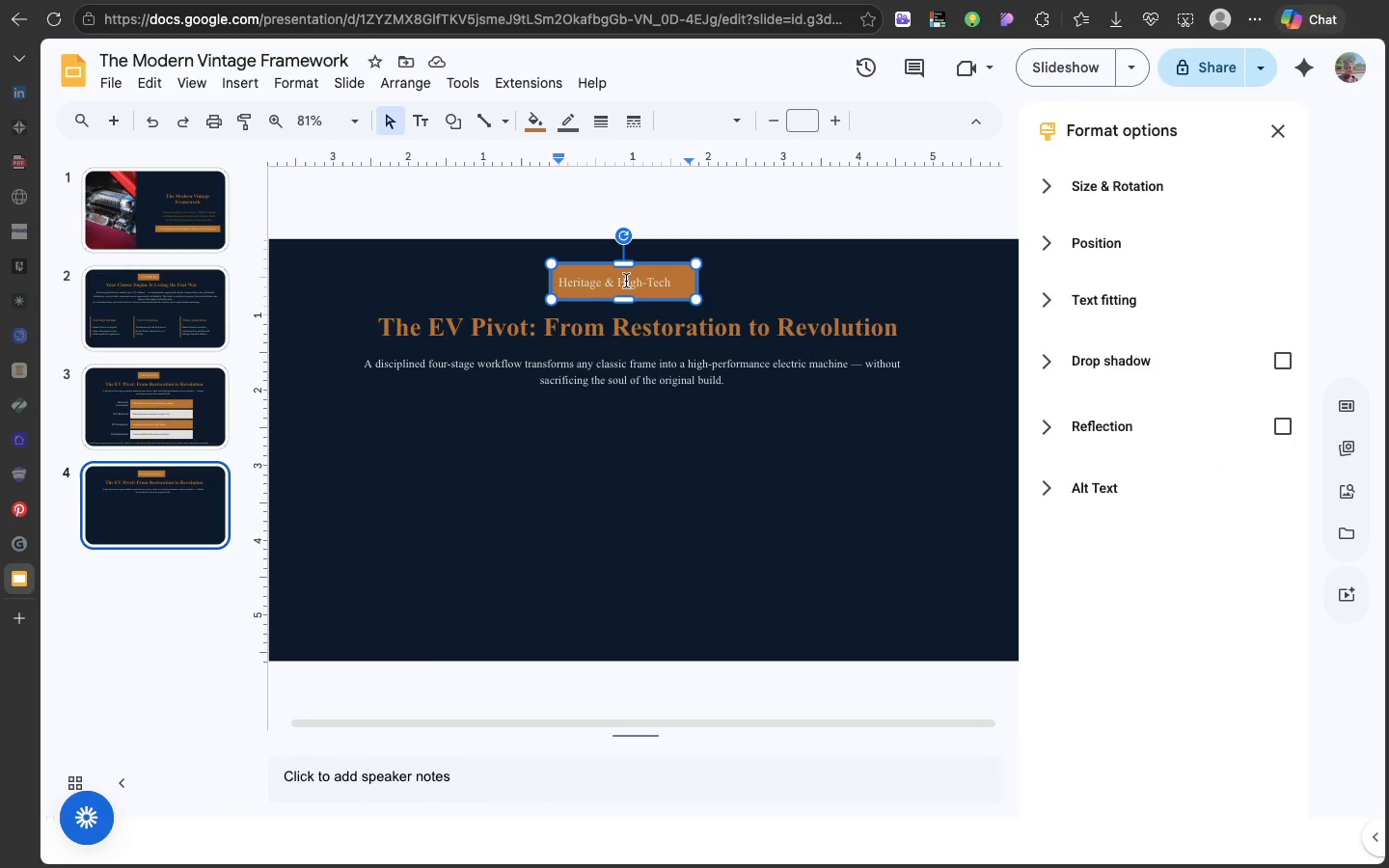 
double_click([626, 281])
 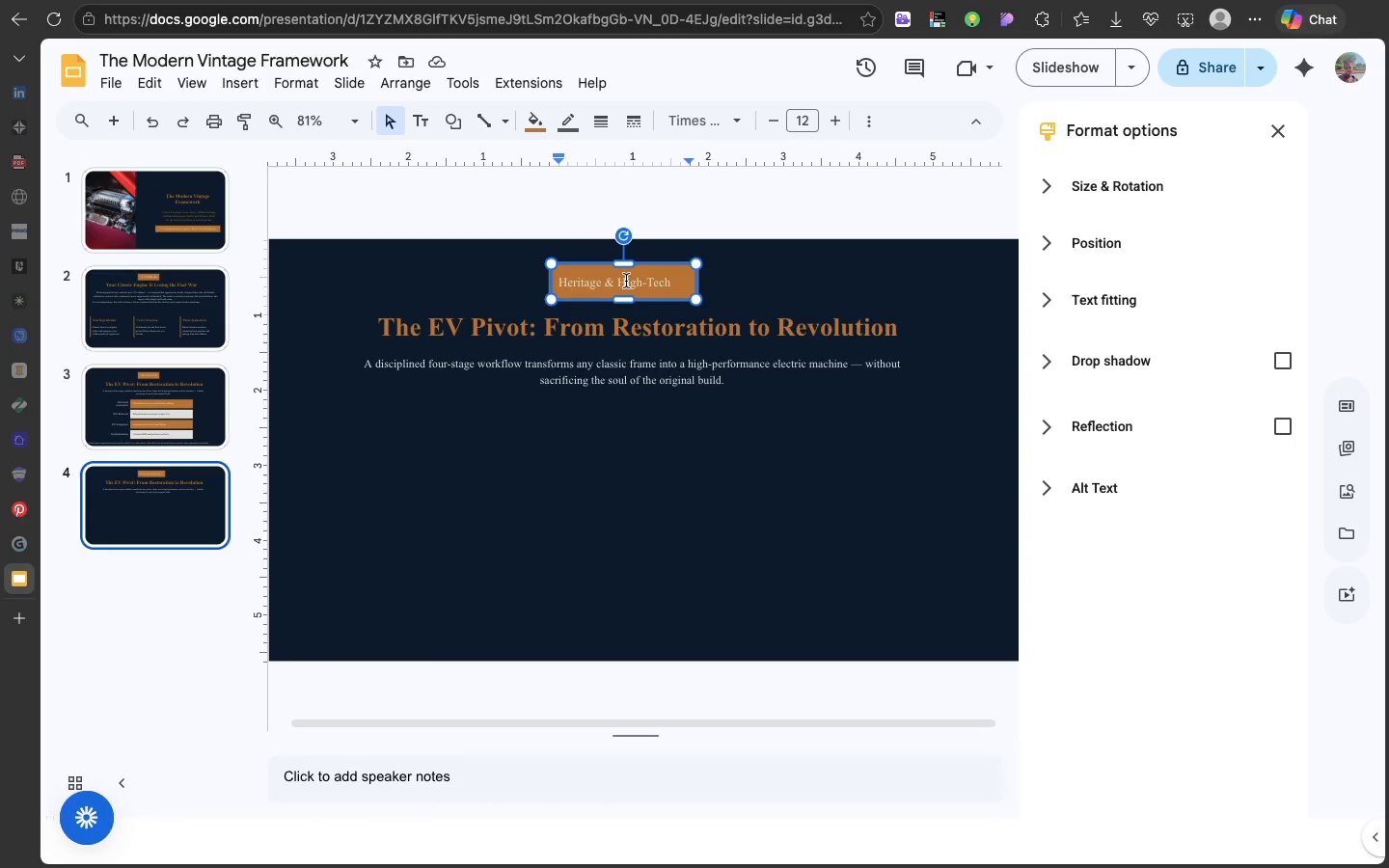 
triple_click([626, 281])
 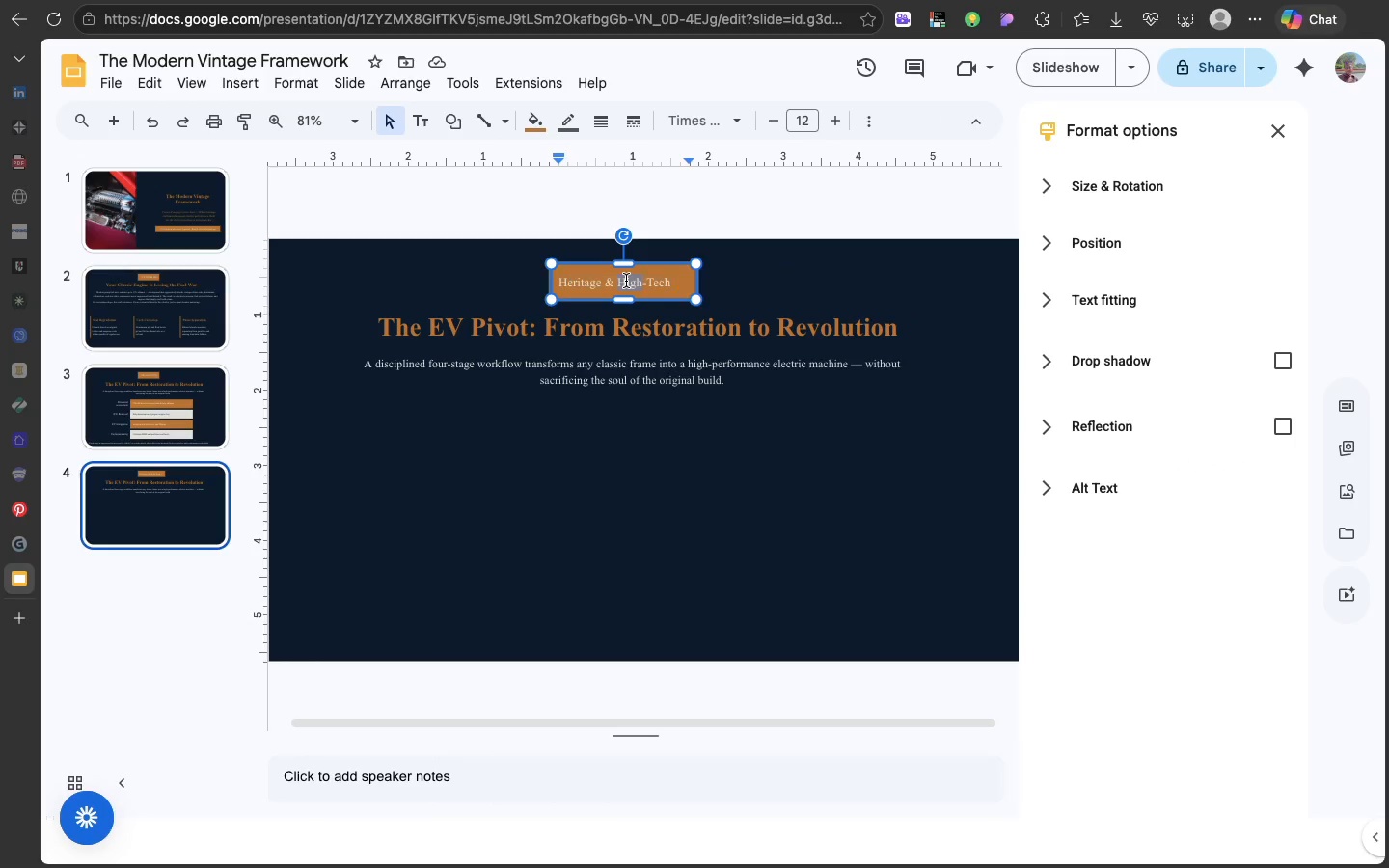 
triple_click([626, 281])
 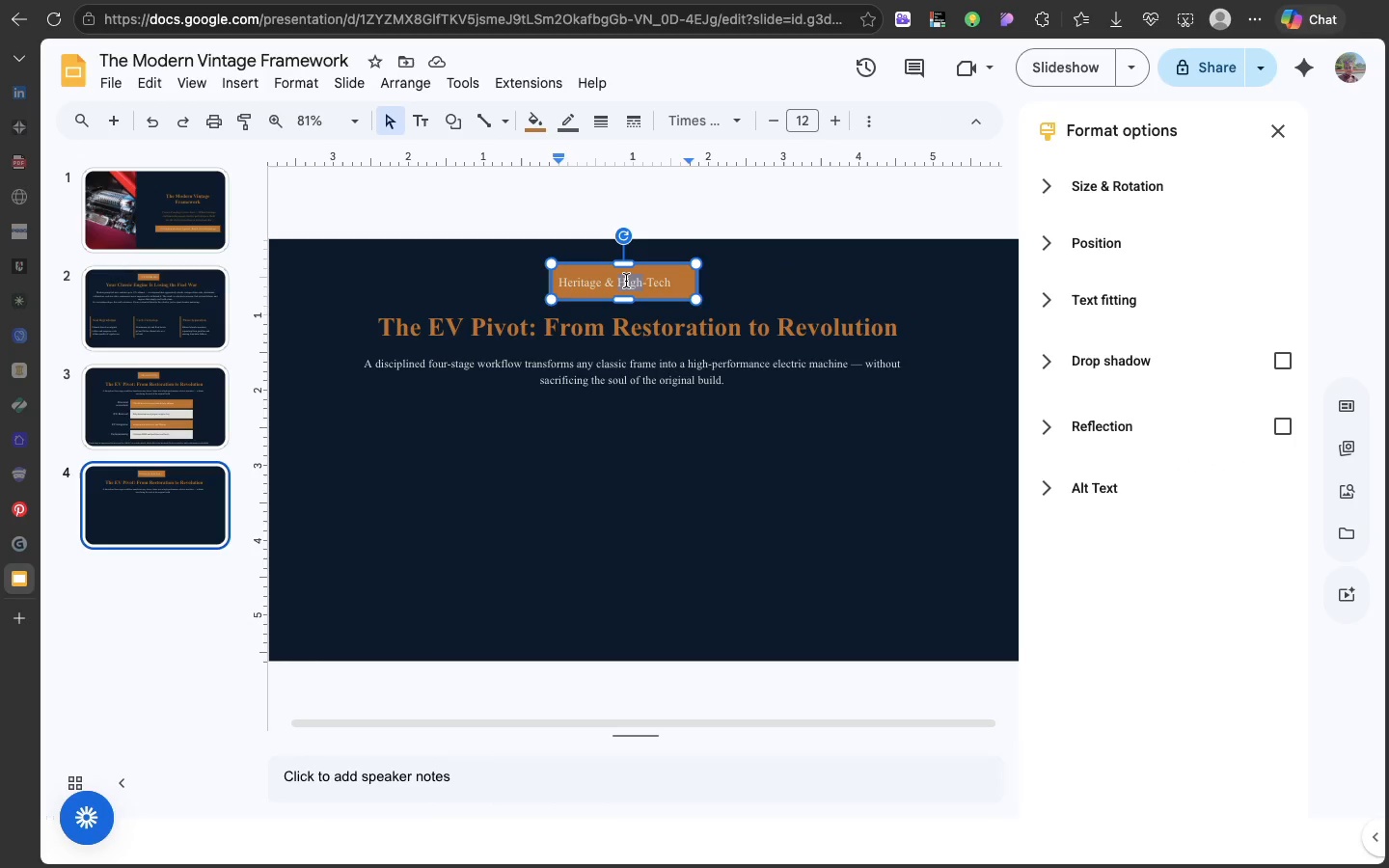 
left_click([626, 281])
 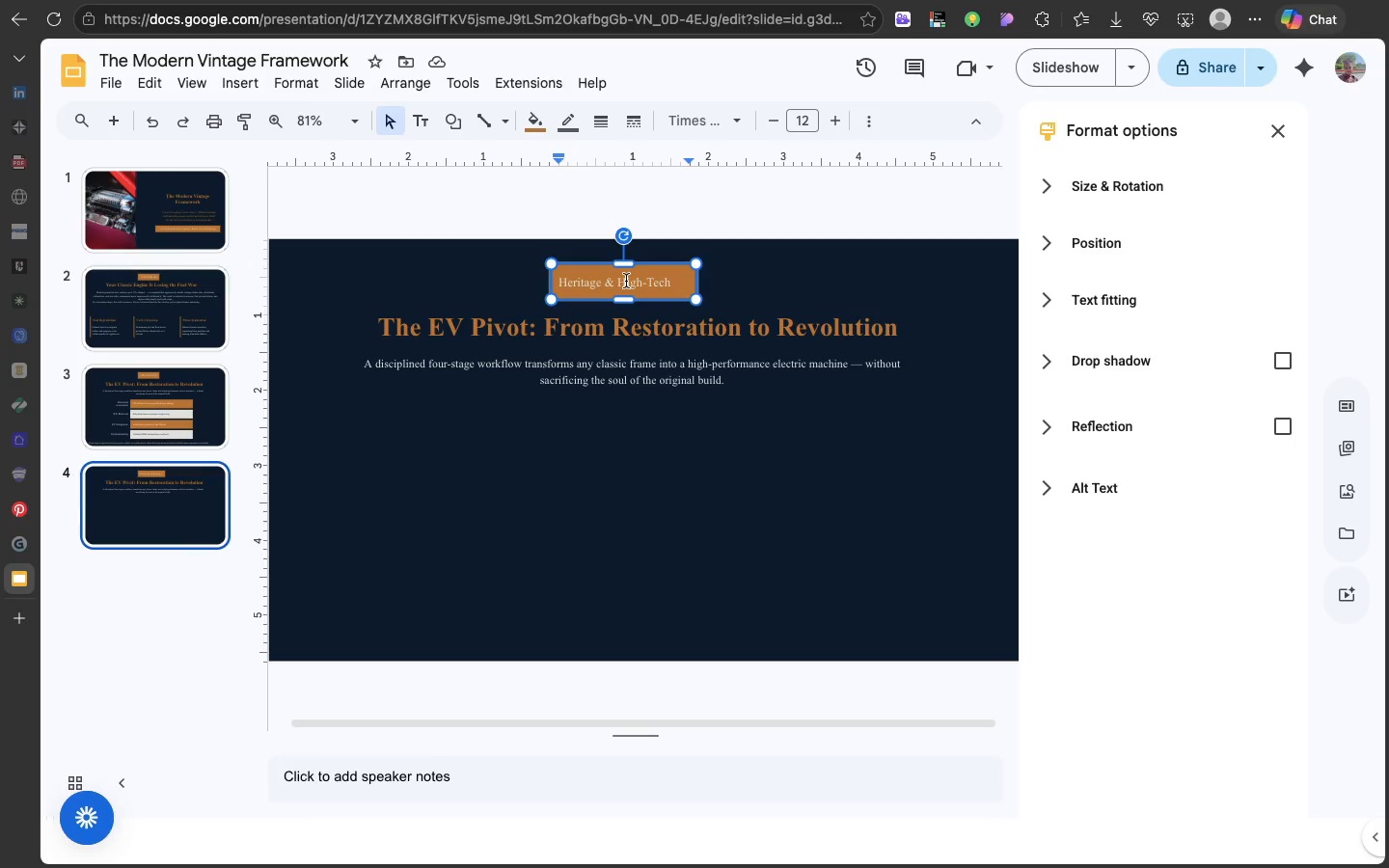 
double_click([626, 281])
 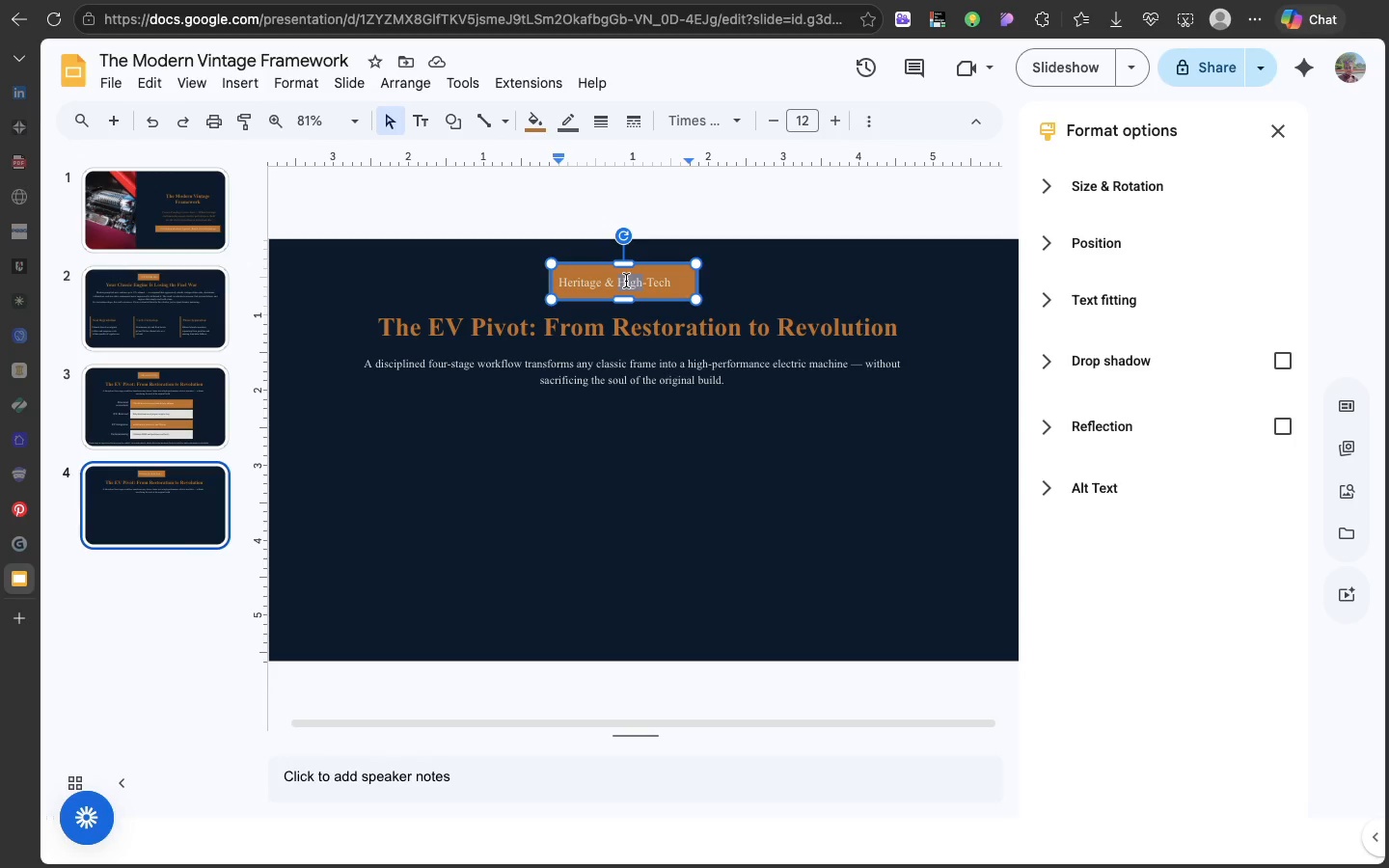 
double_click([626, 281])
 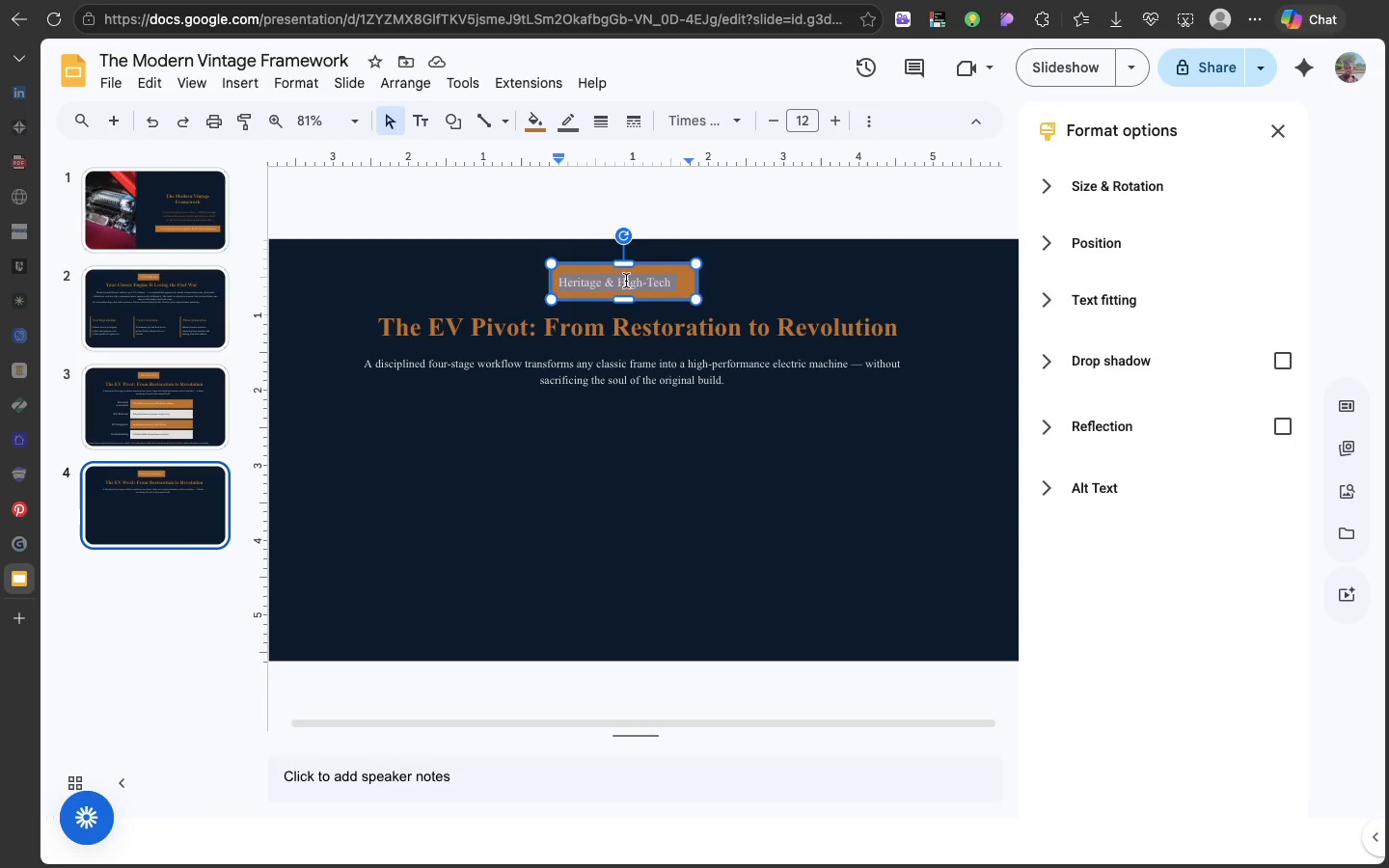 
triple_click([626, 281])
 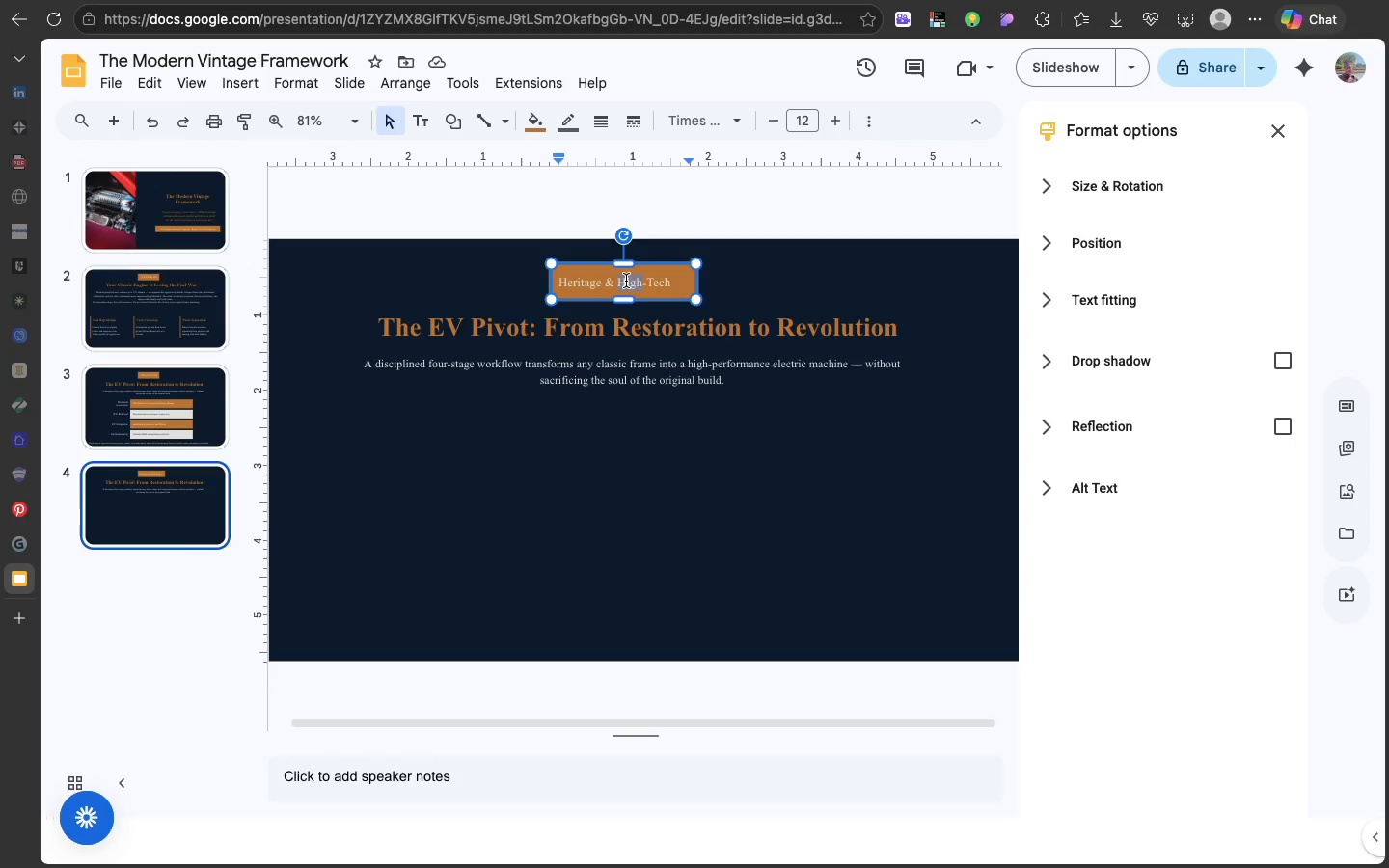 
triple_click([626, 281])
 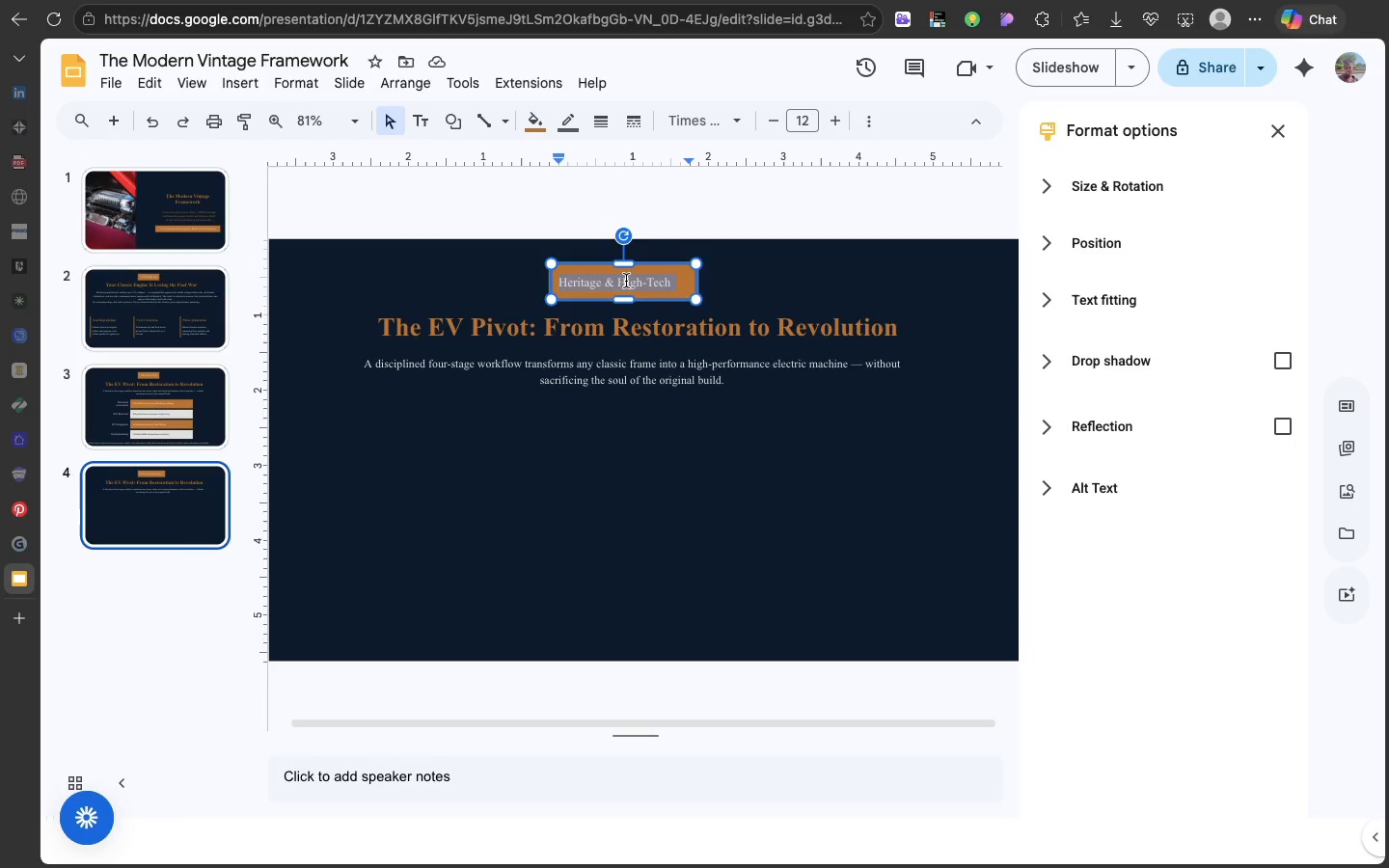 
left_click([626, 281])
 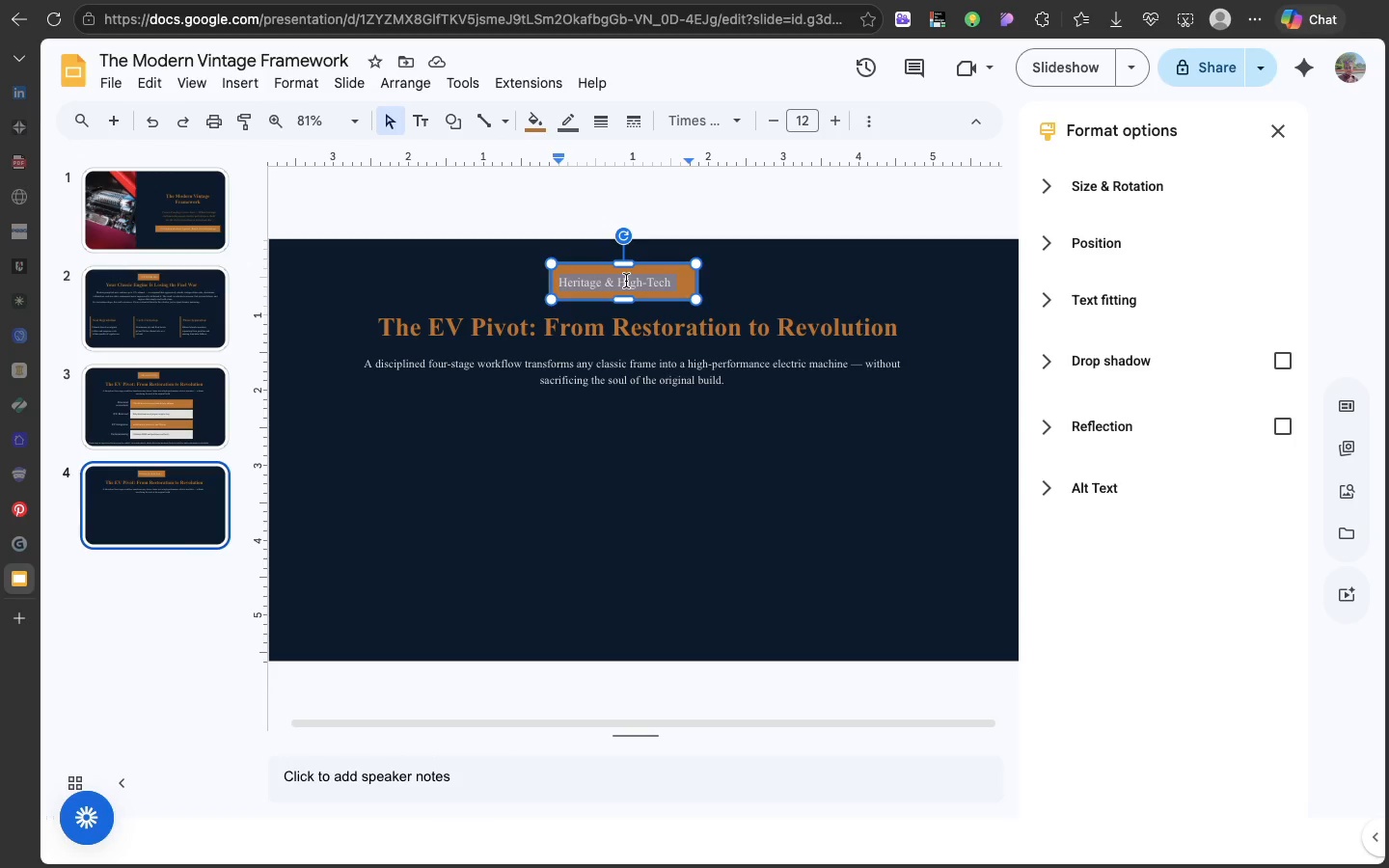 
type(HERITAGE ^)
key(Backspace)
type(%)
key(Backspace)
type(& HIGH TECH)
 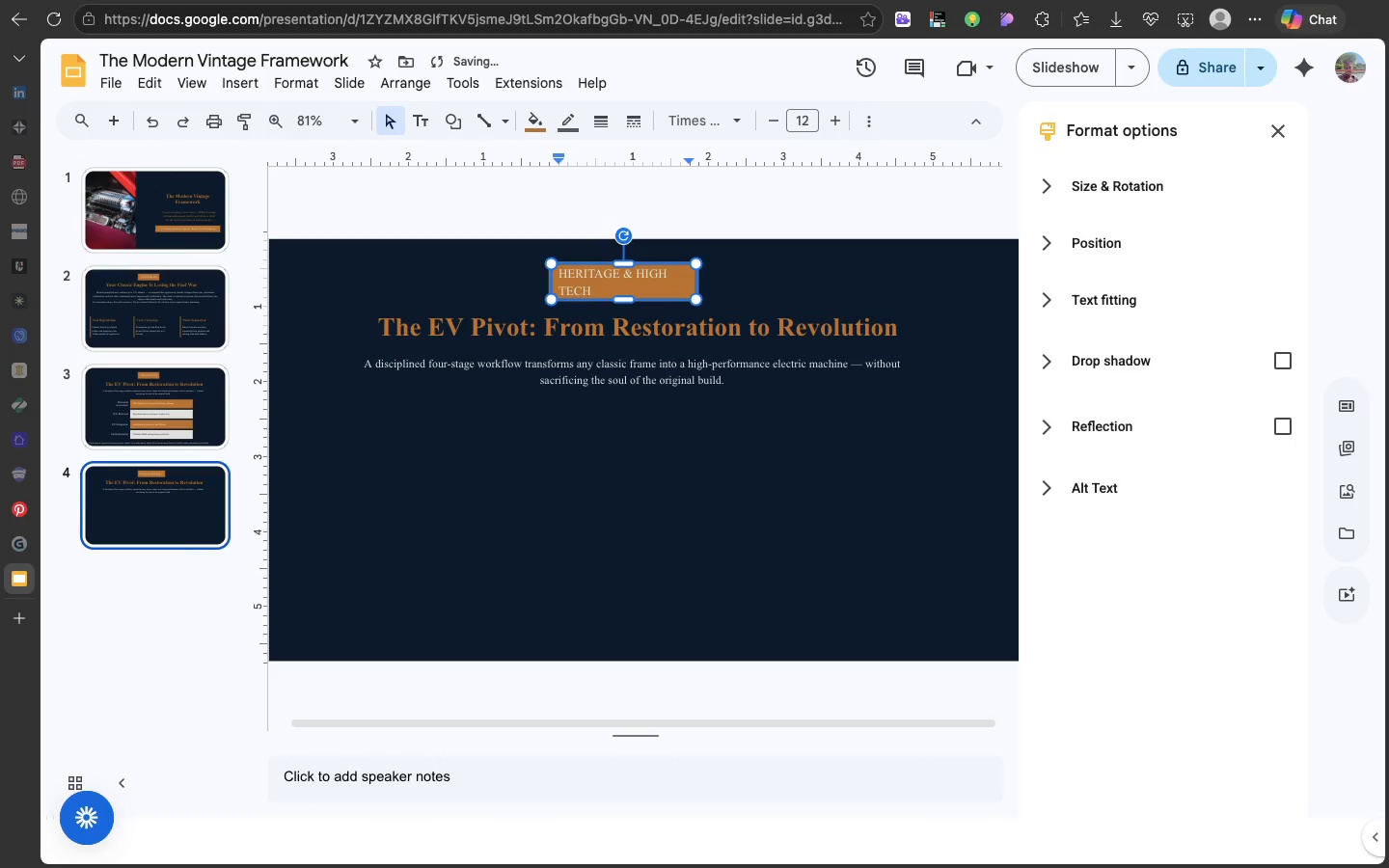 
left_click_drag(start_coordinate=[694, 277], to_coordinate=[719, 275])
 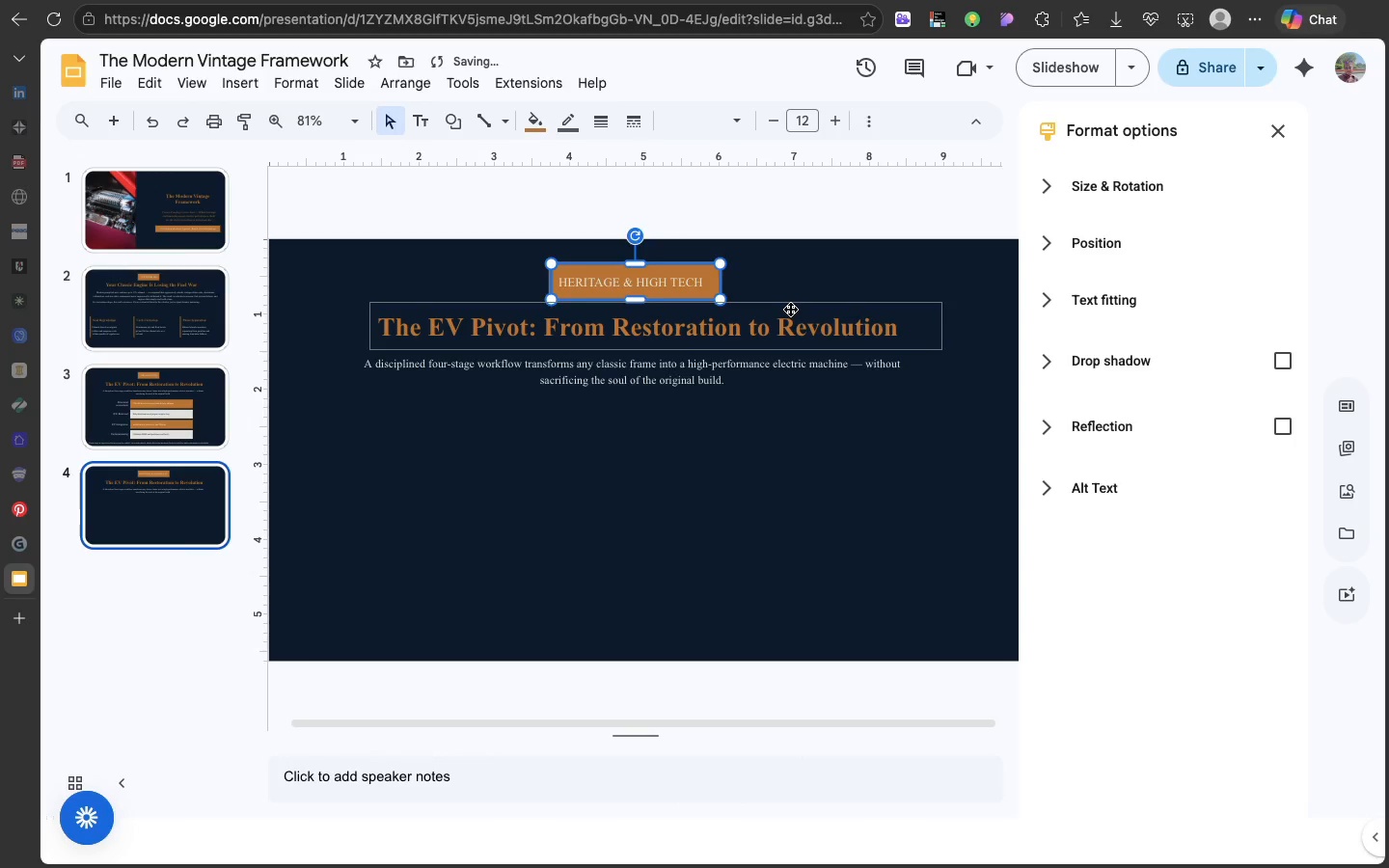 
left_click([790, 309])
 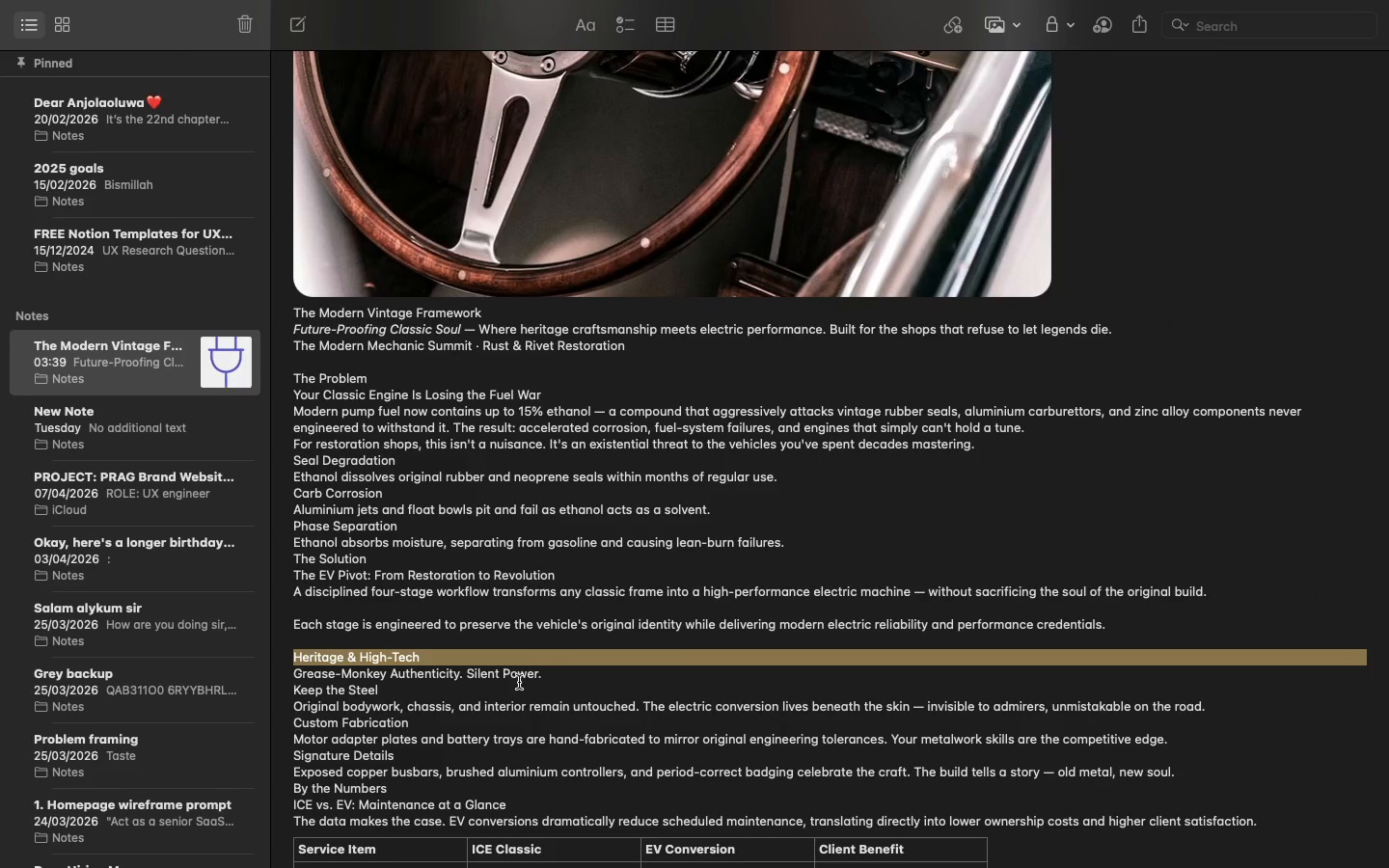 
double_click([519, 682])
 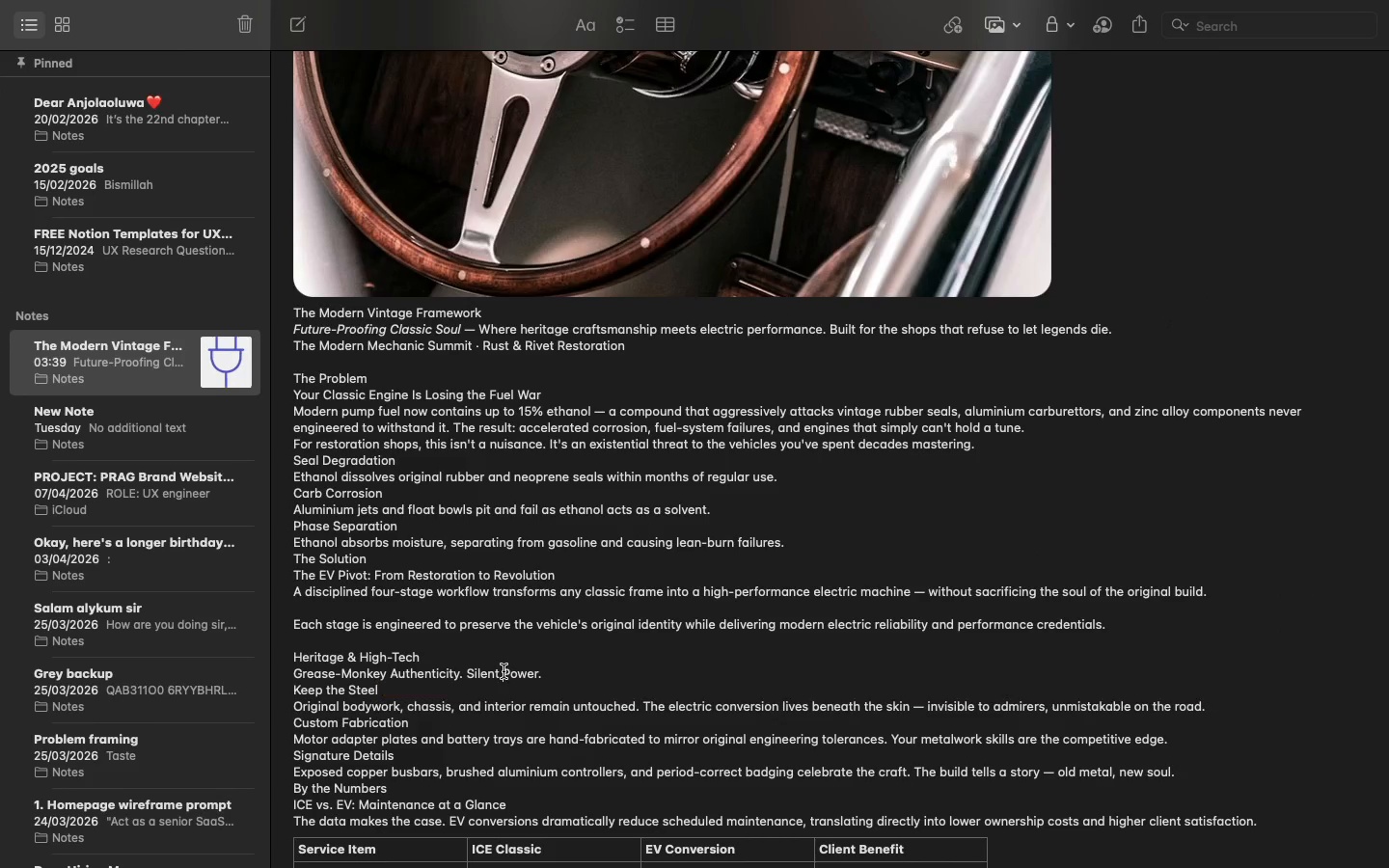 
double_click([504, 671])
 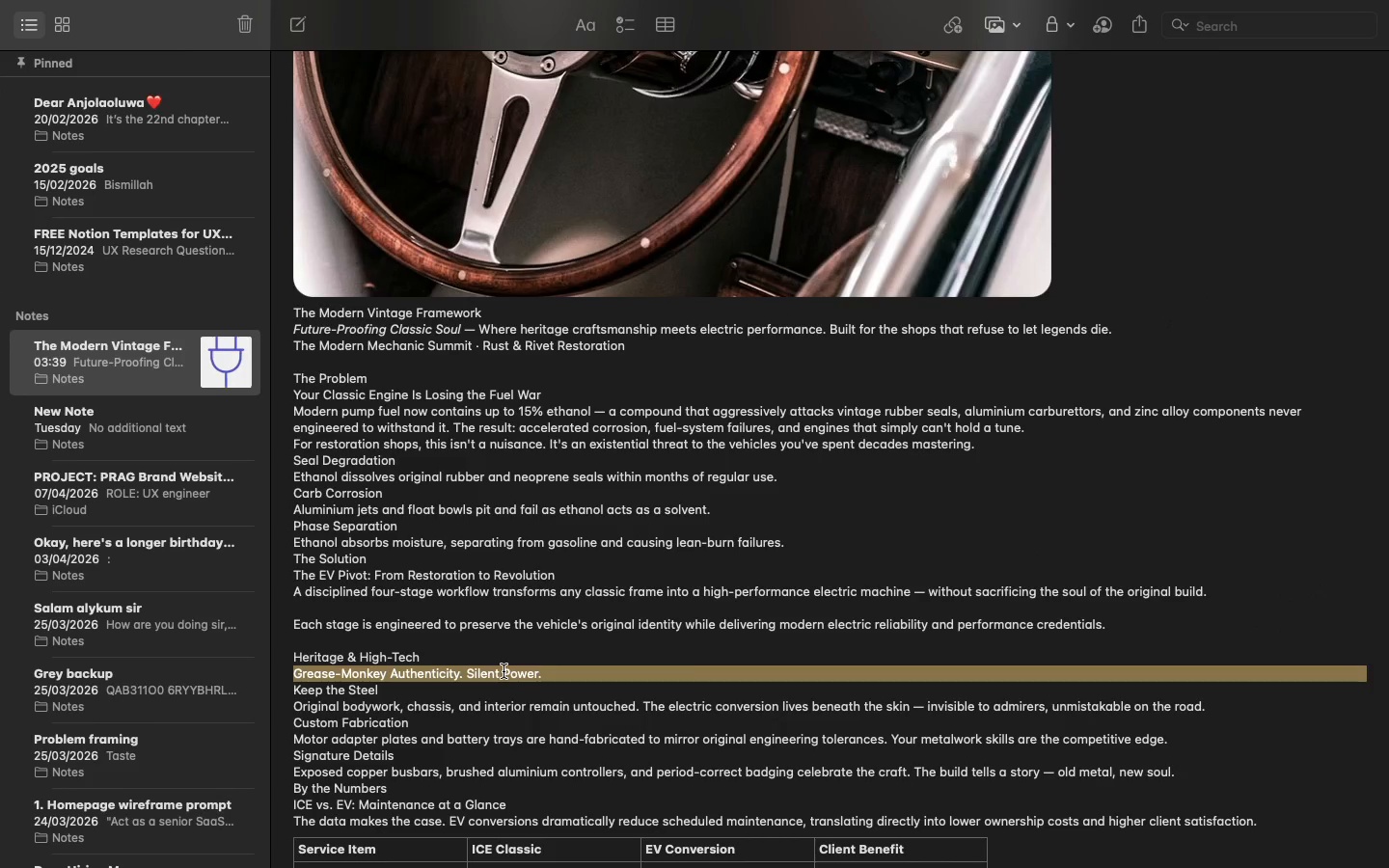 
triple_click([504, 671])
 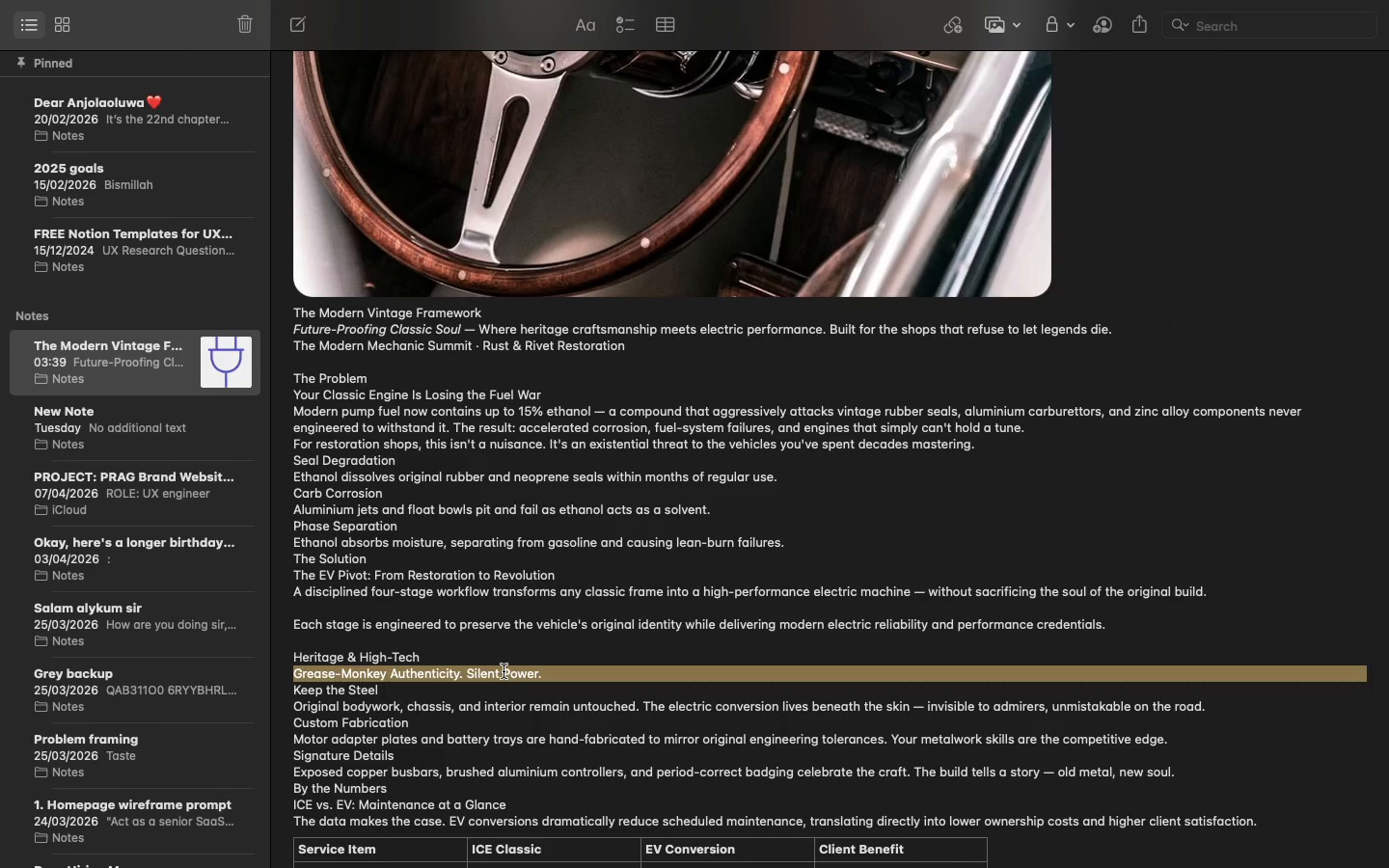 
key(Meta+C)
 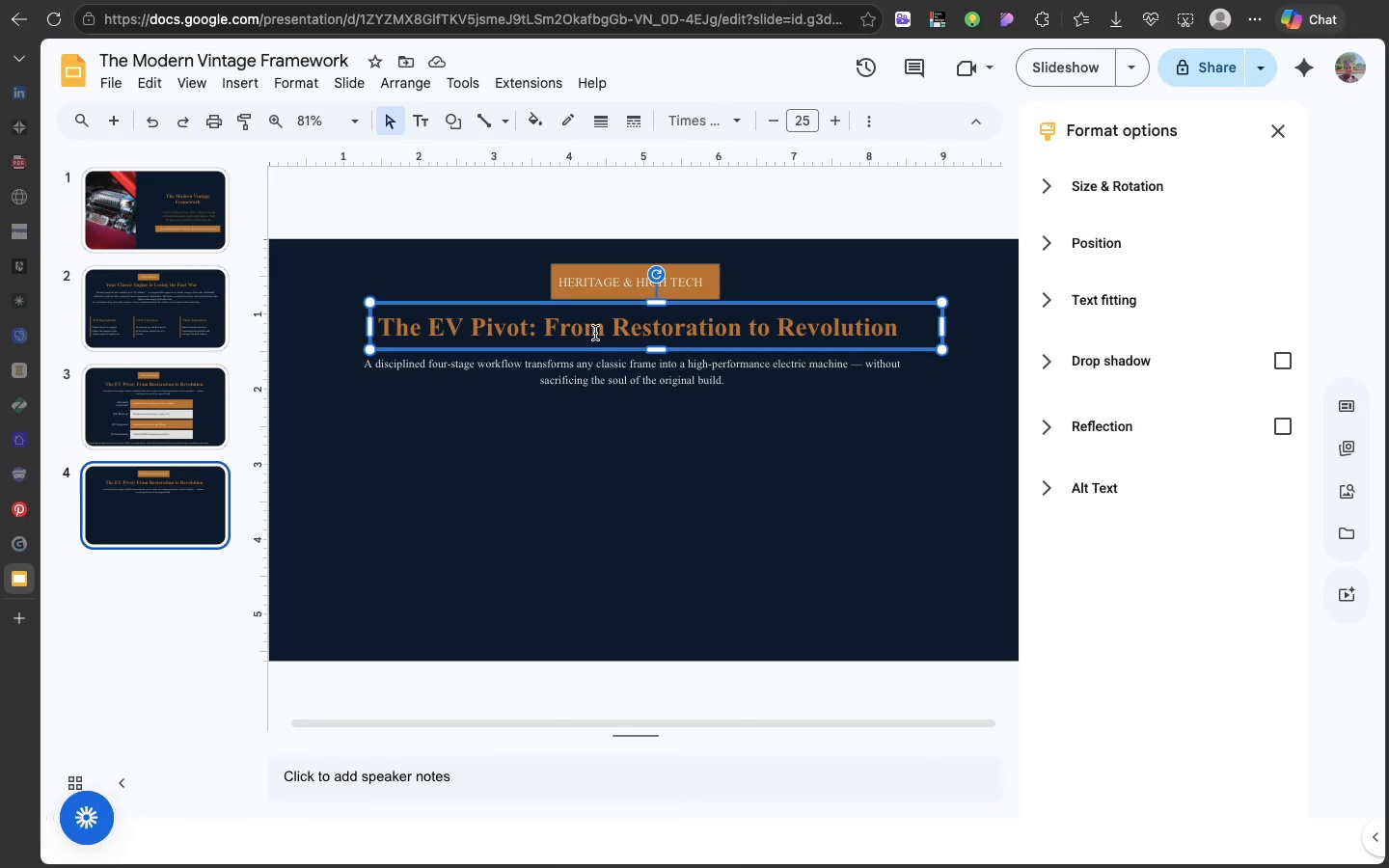 
double_click([595, 333])
 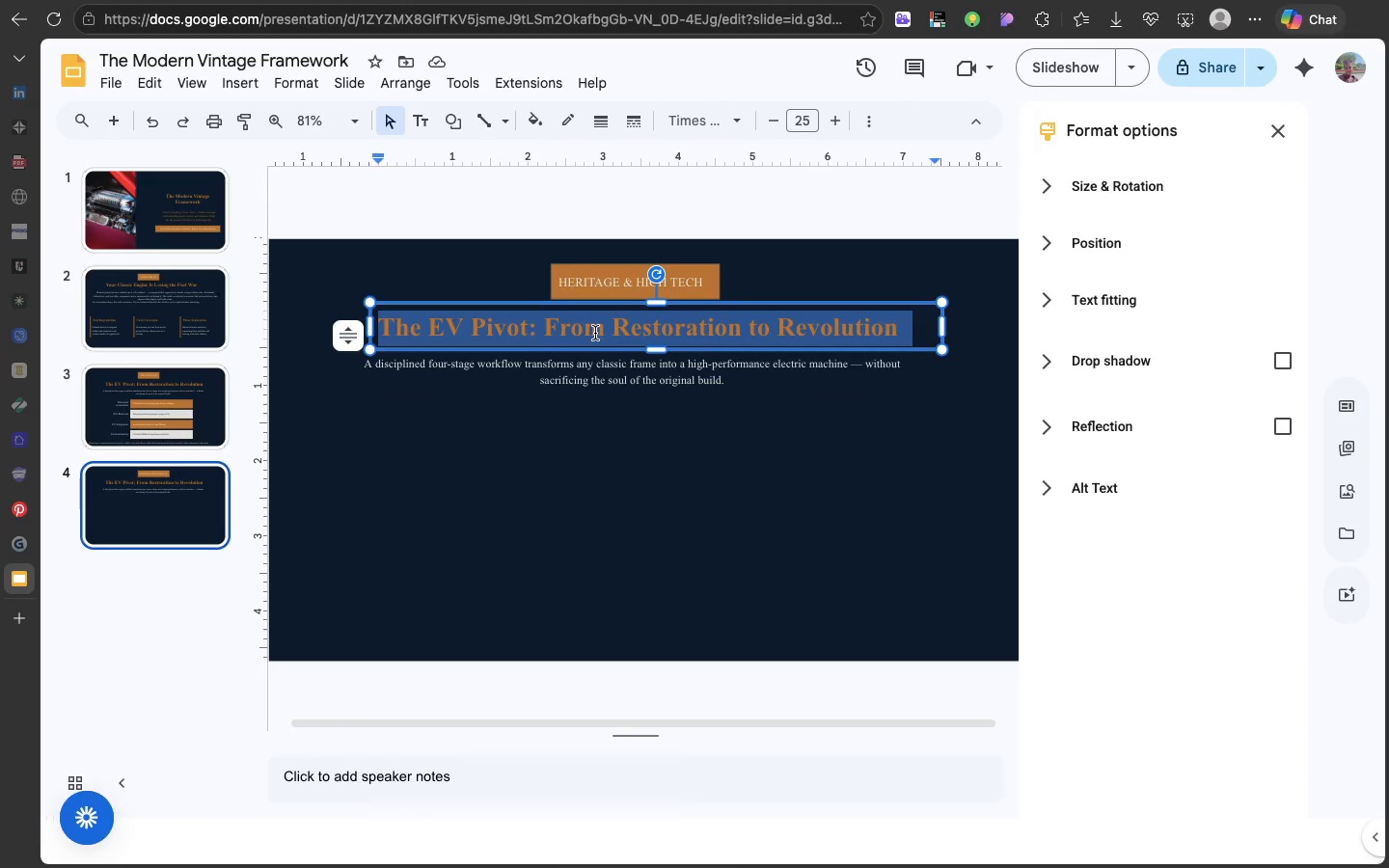 
triple_click([595, 333])
 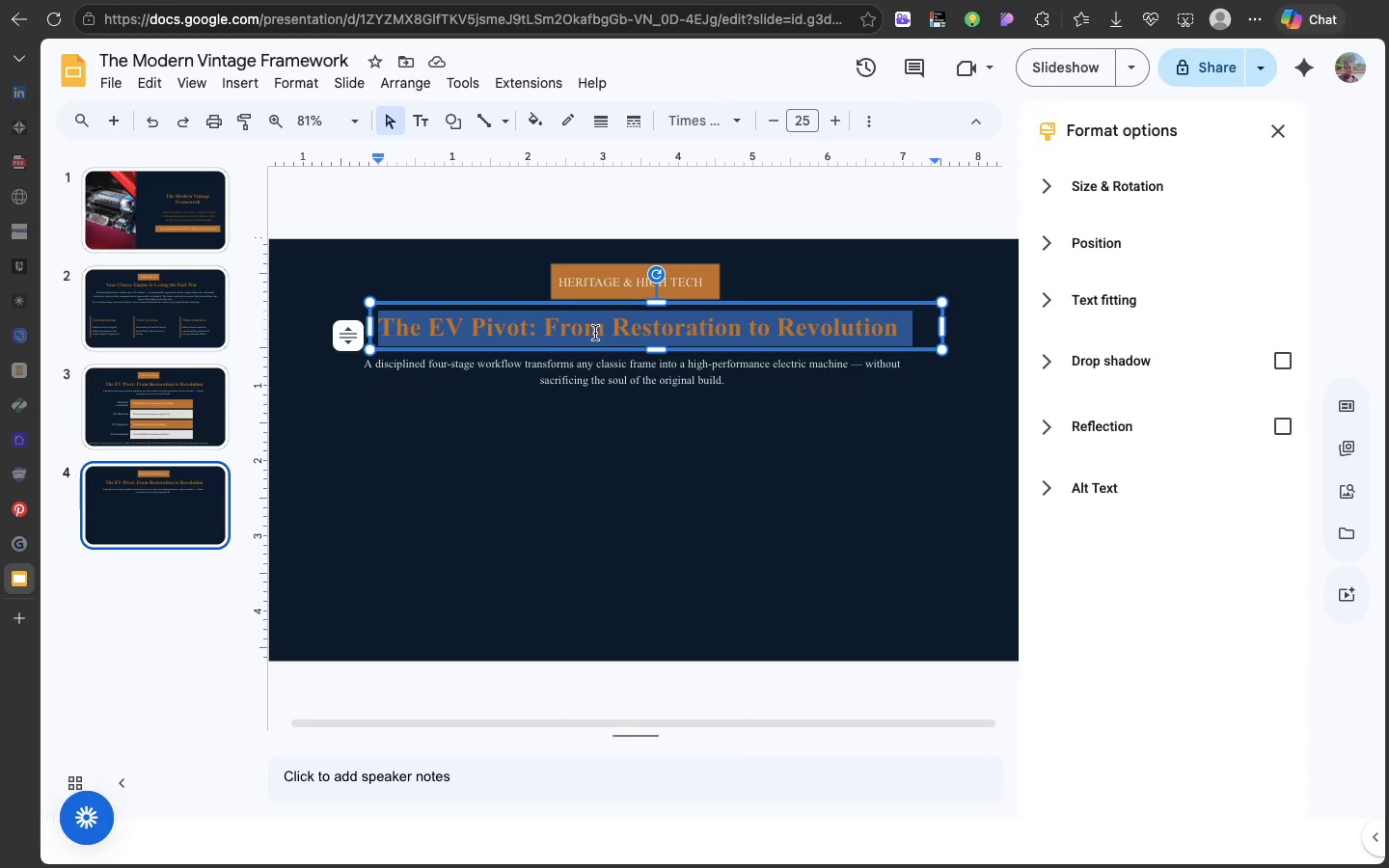 
key(Meta+V)
 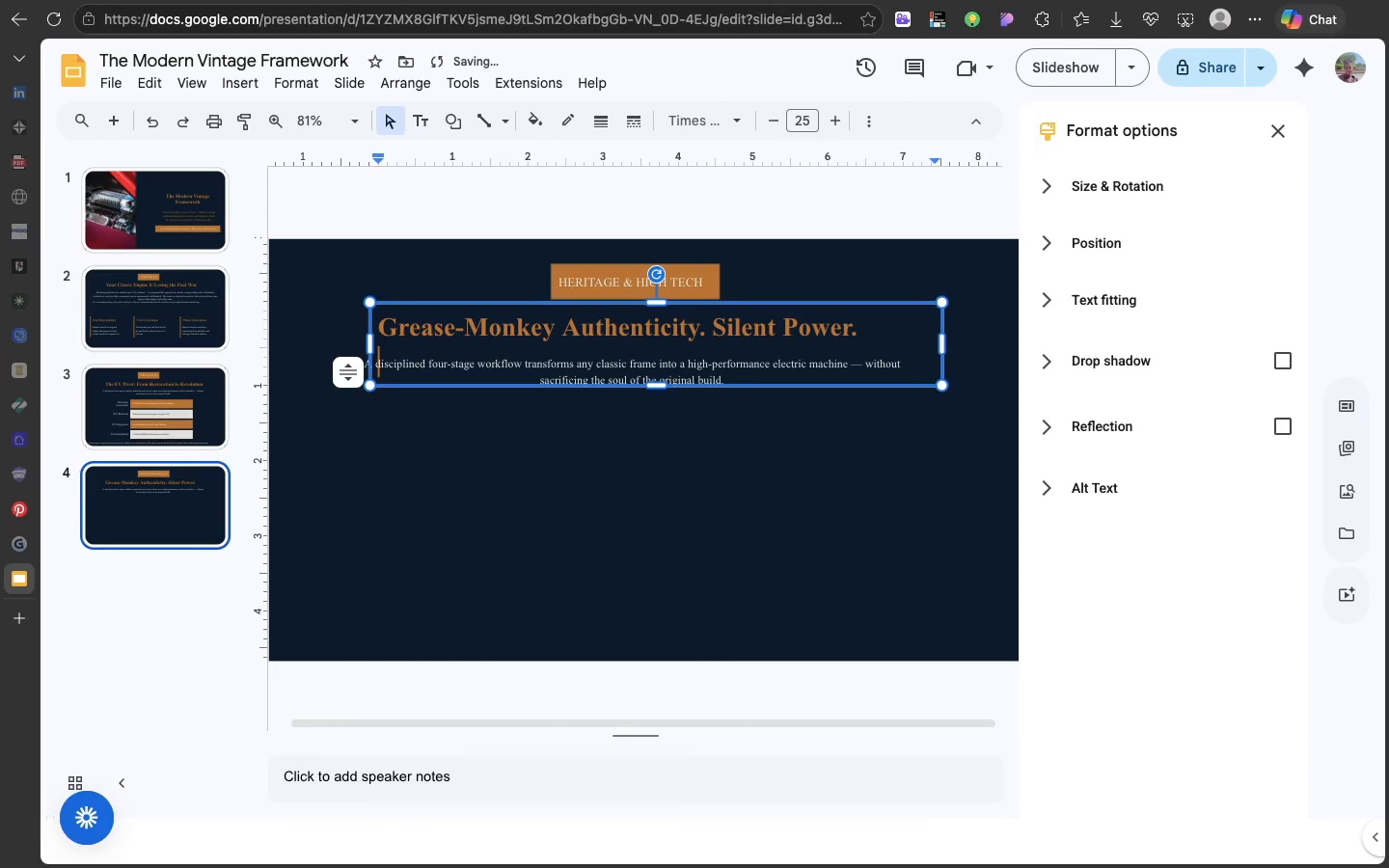 
key(Backspace)
 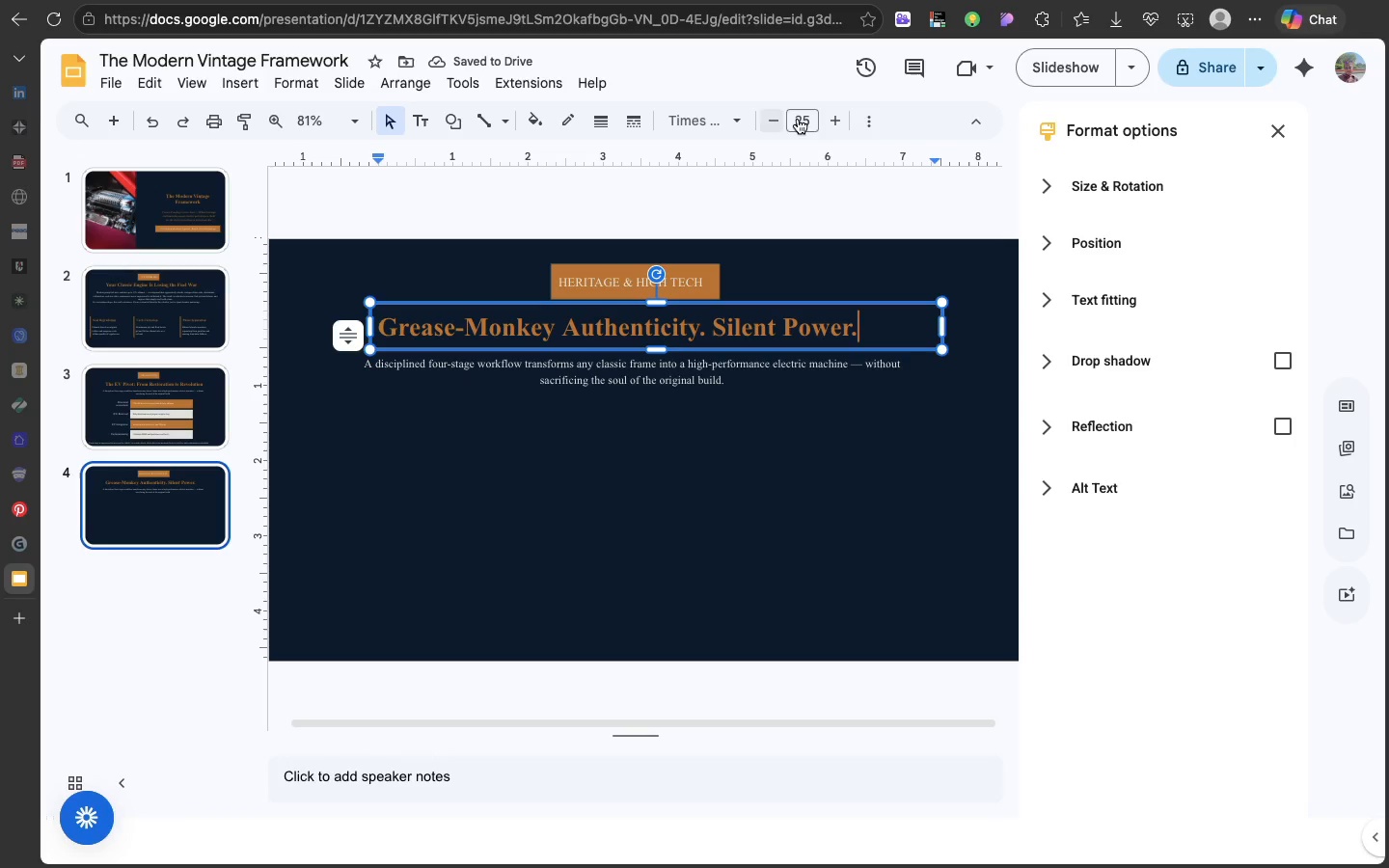 
left_click([857, 125])
 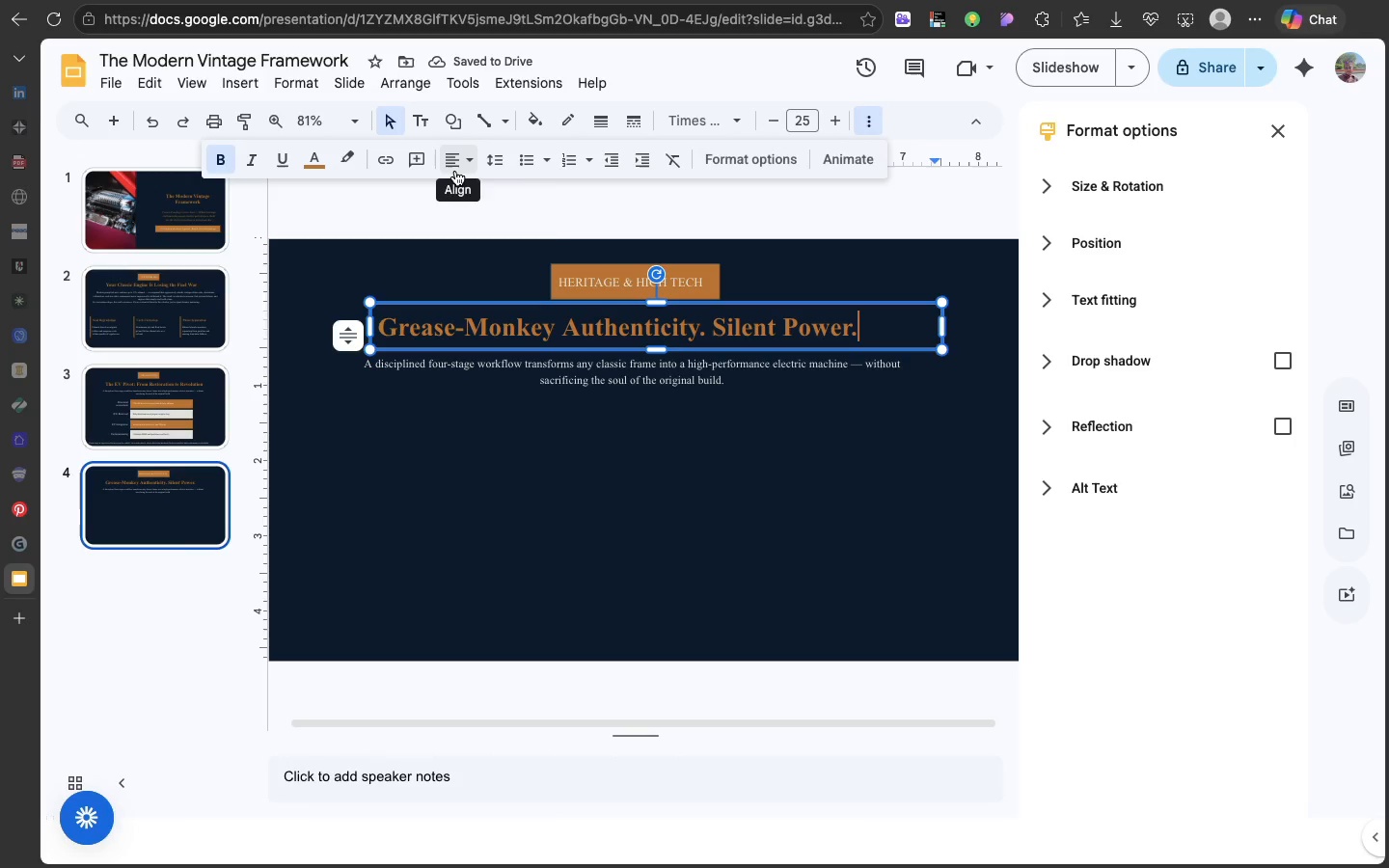 
left_click([455, 171])
 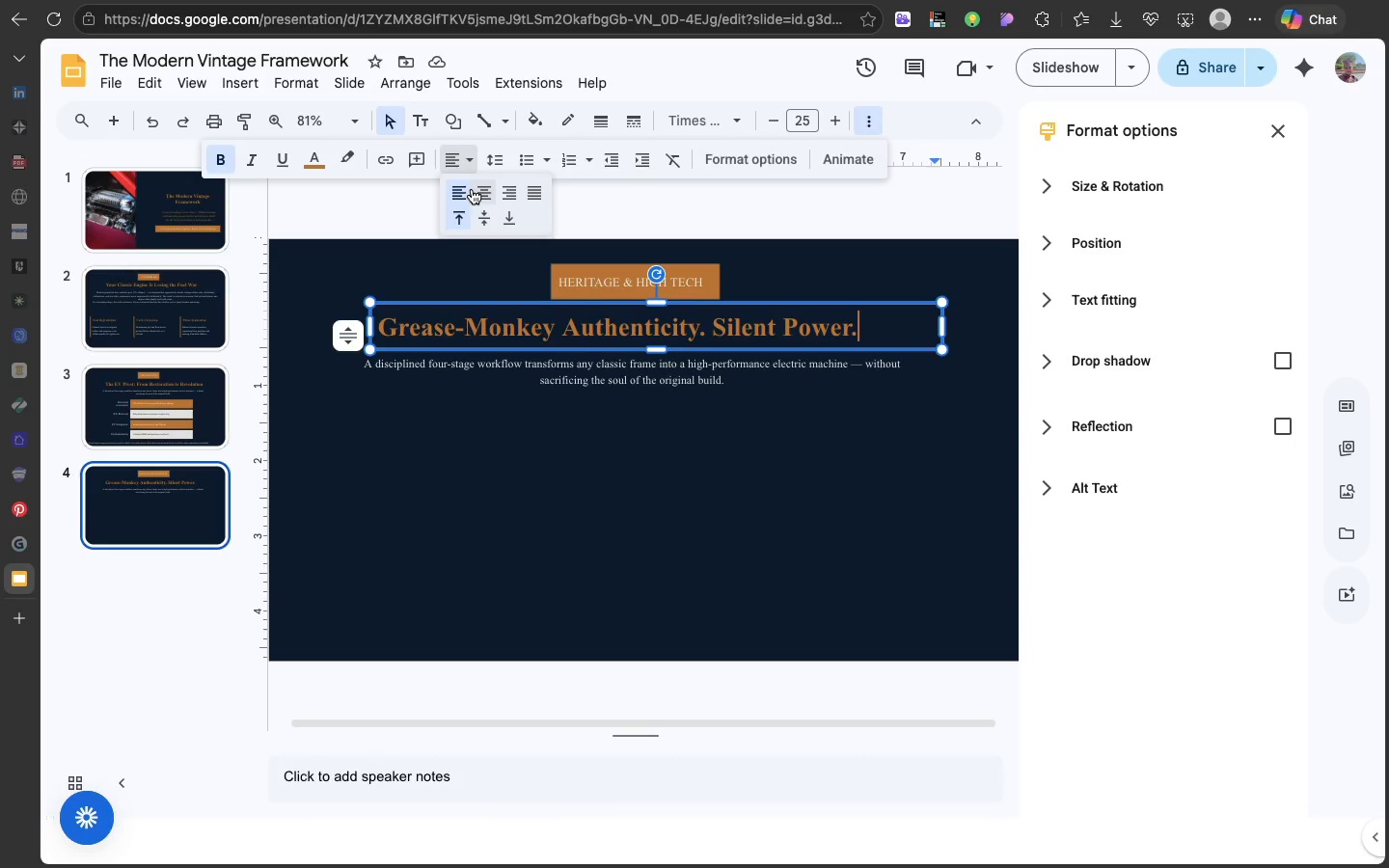 
left_click([472, 189])
 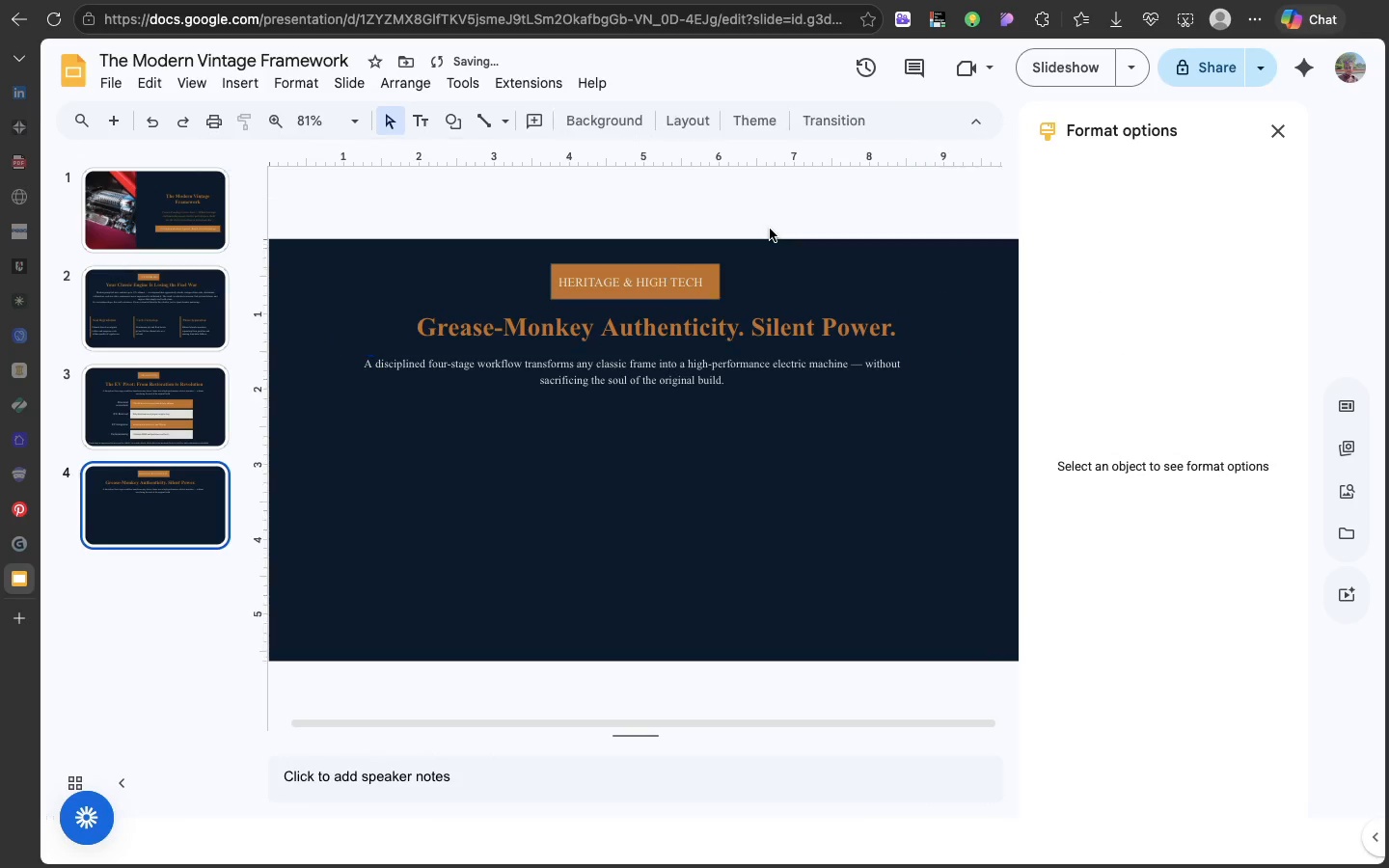 
left_click([770, 229])
 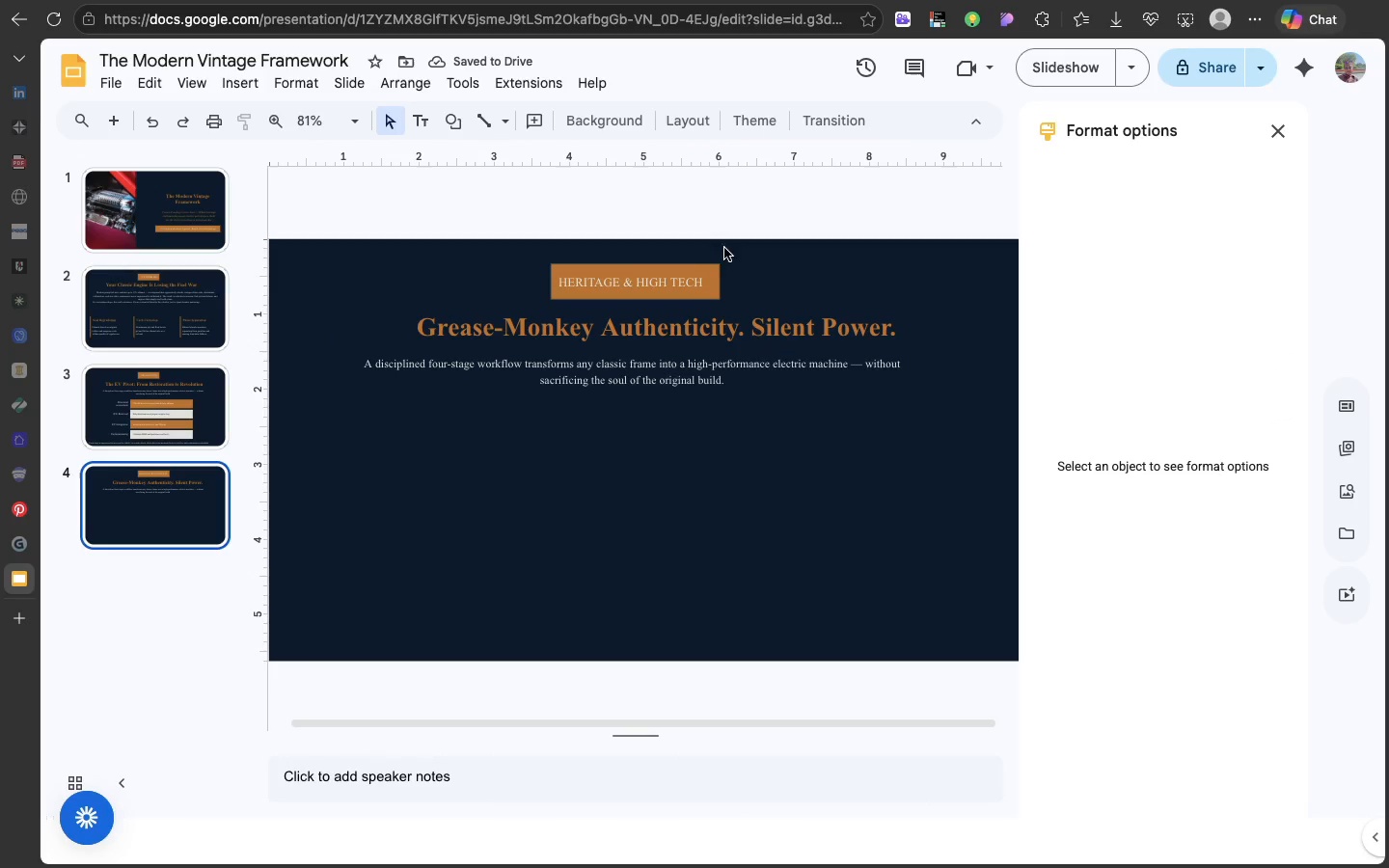 
left_click([716, 269])
 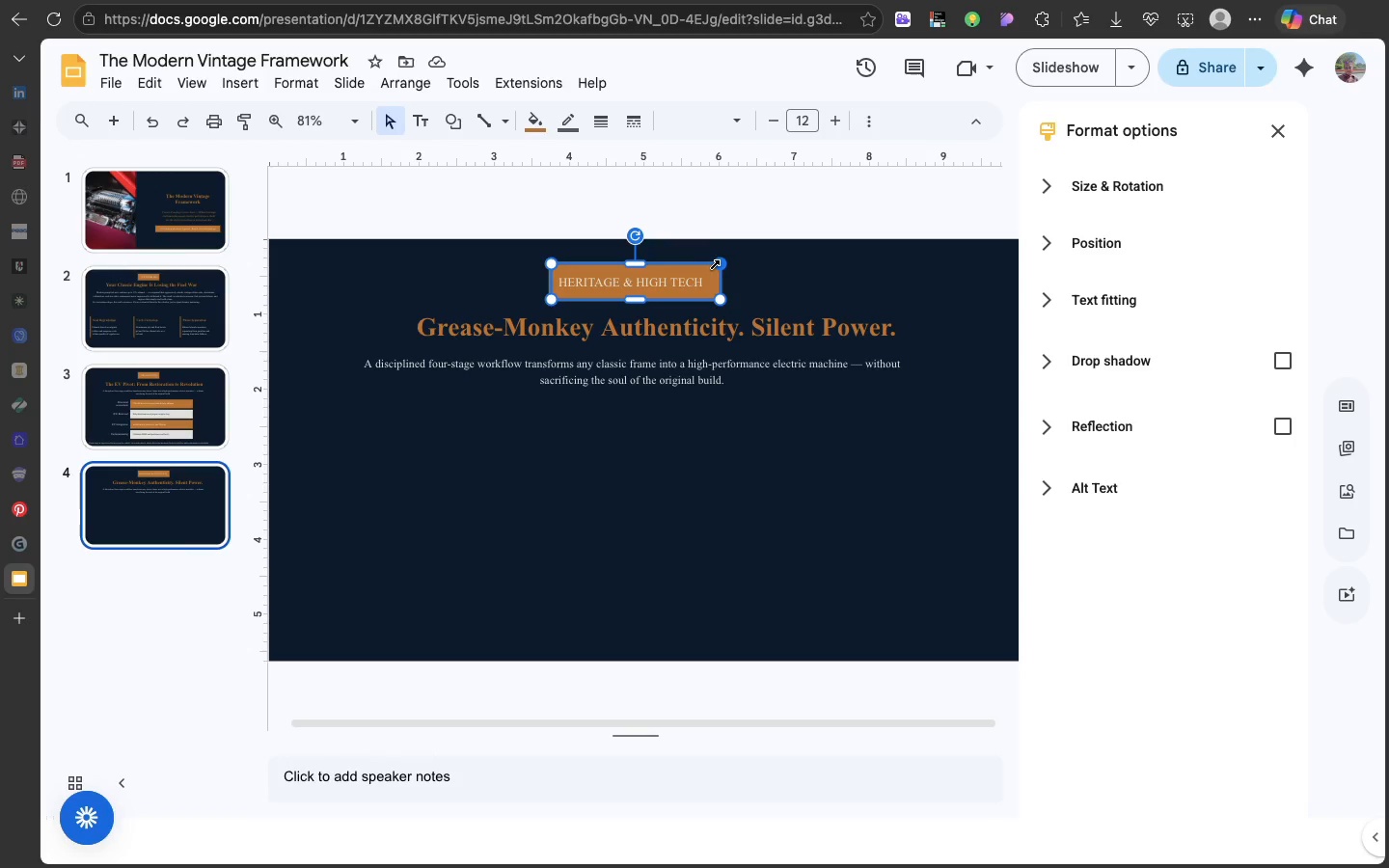 
left_click_drag(start_coordinate=[707, 265], to_coordinate=[440, 257])
 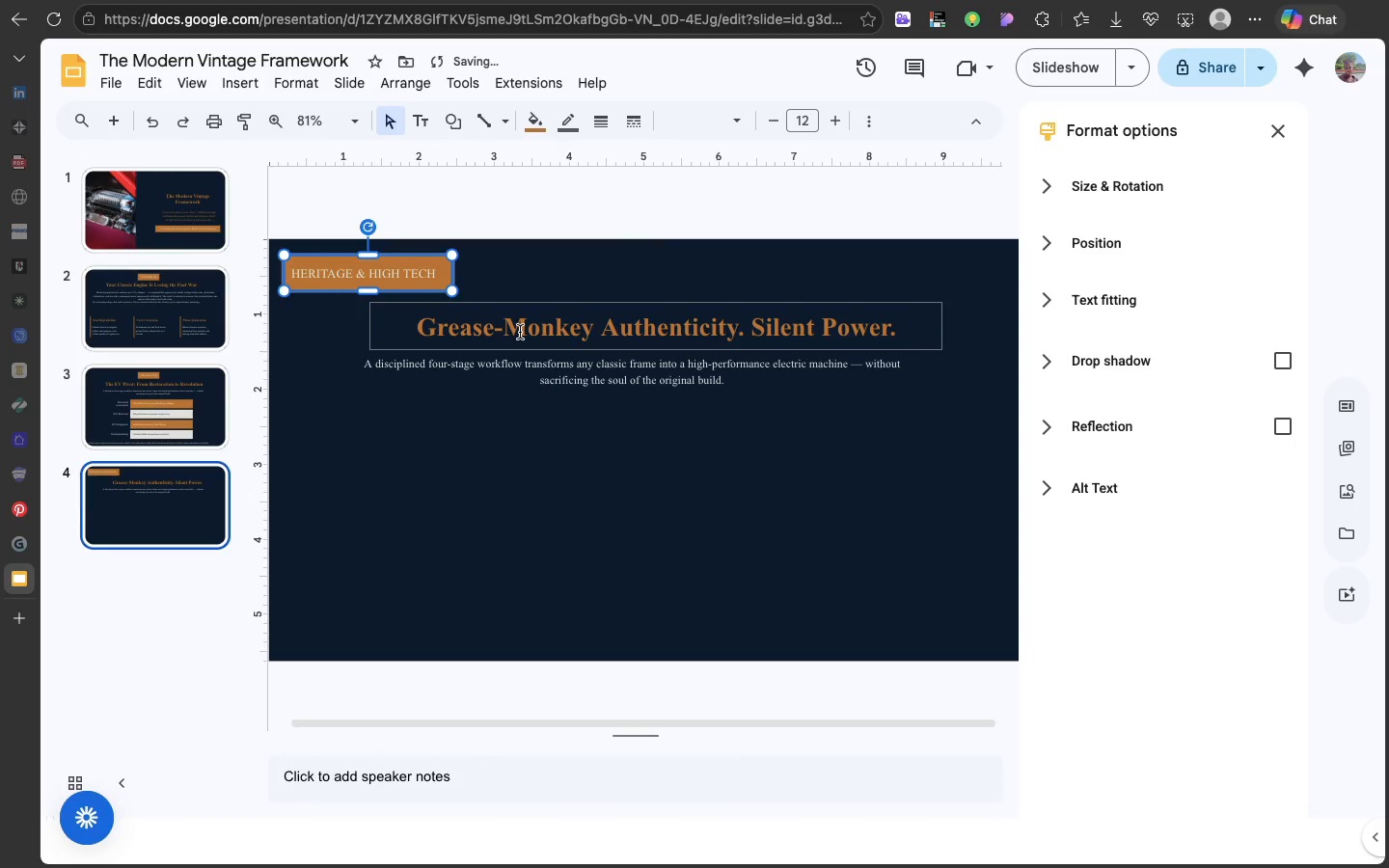 
left_click([520, 332])
 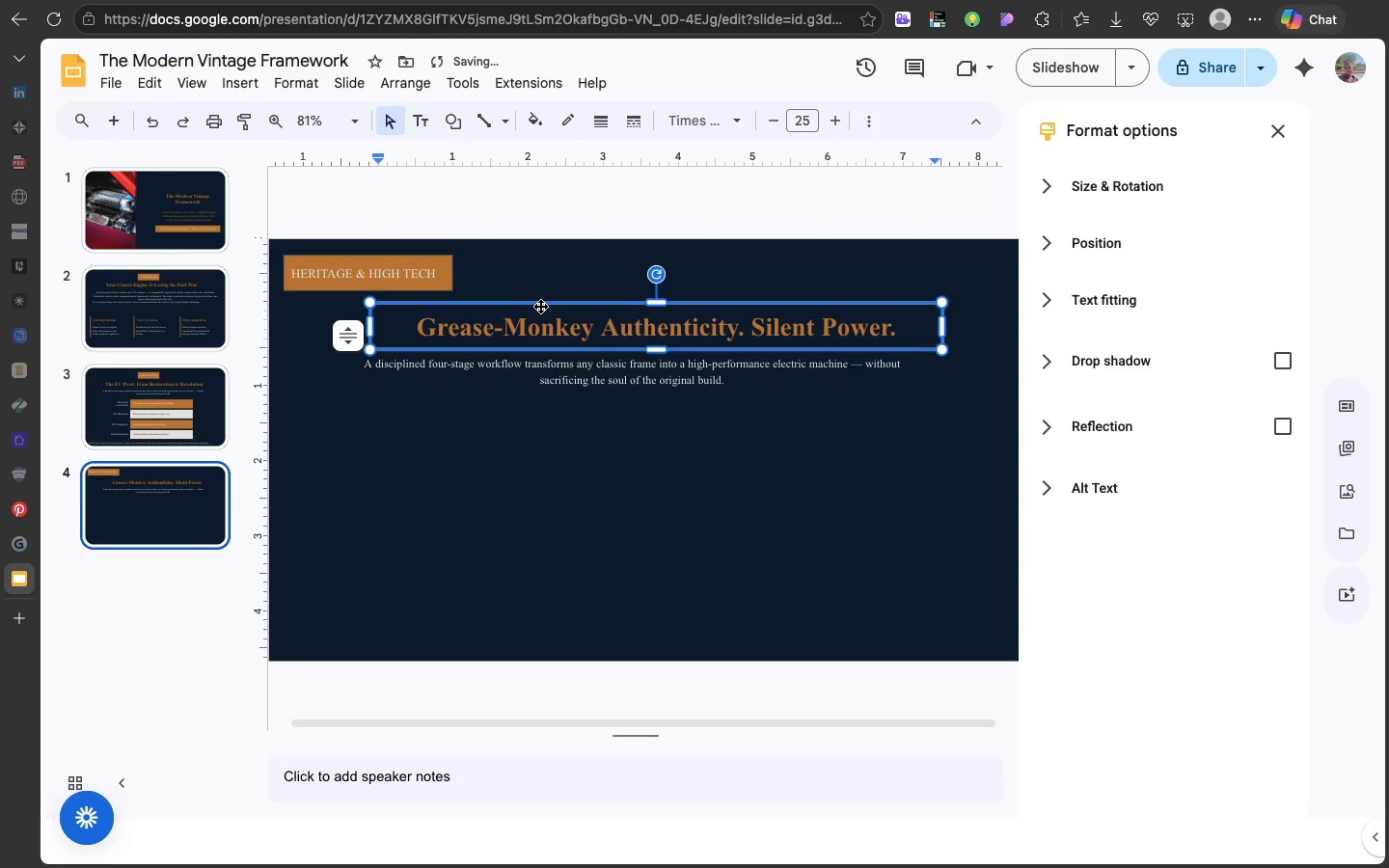 
left_click_drag(start_coordinate=[540, 306], to_coordinate=[457, 307])
 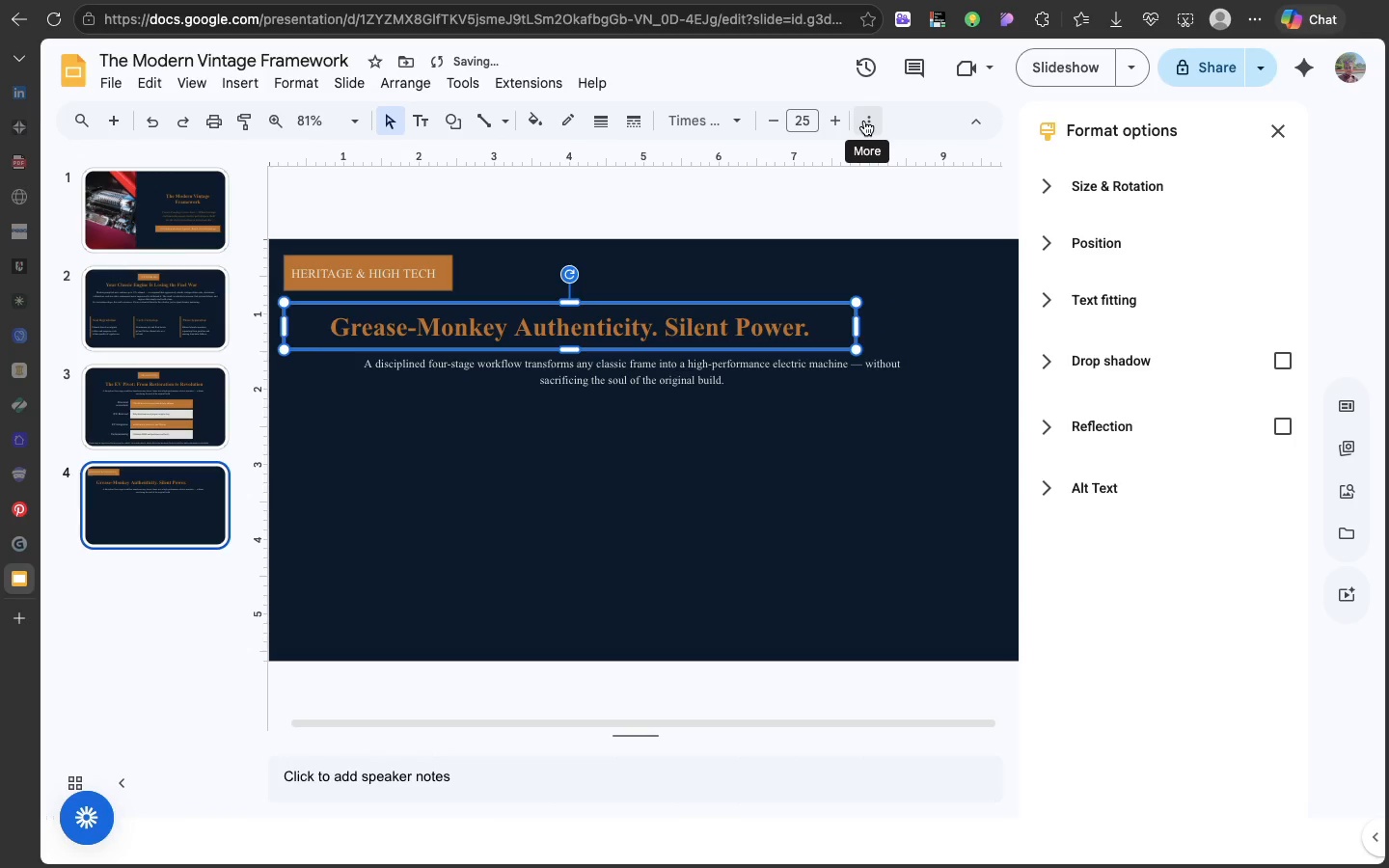 
left_click([864, 121])
 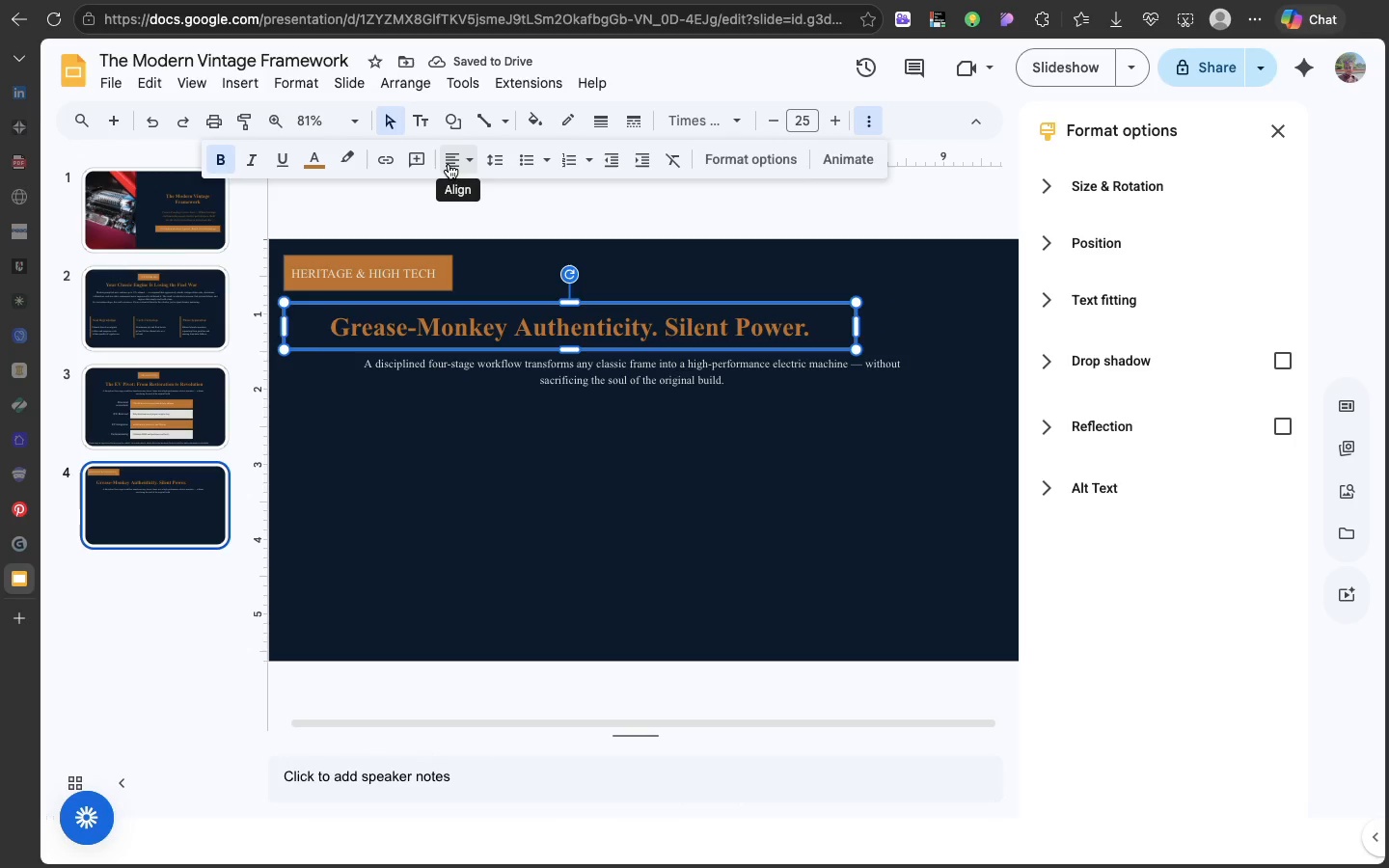 
left_click([449, 164])
 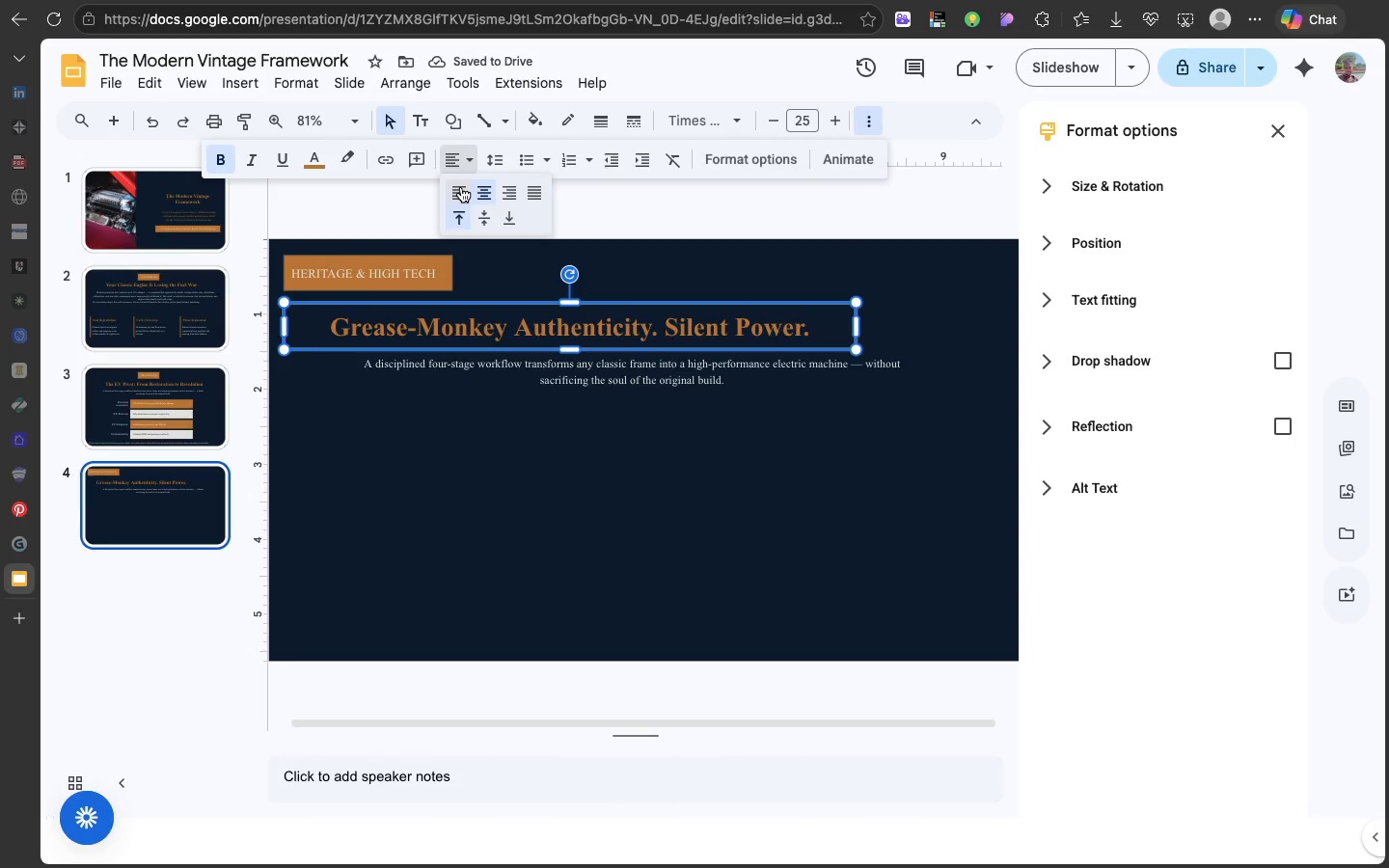 
left_click([461, 187])
 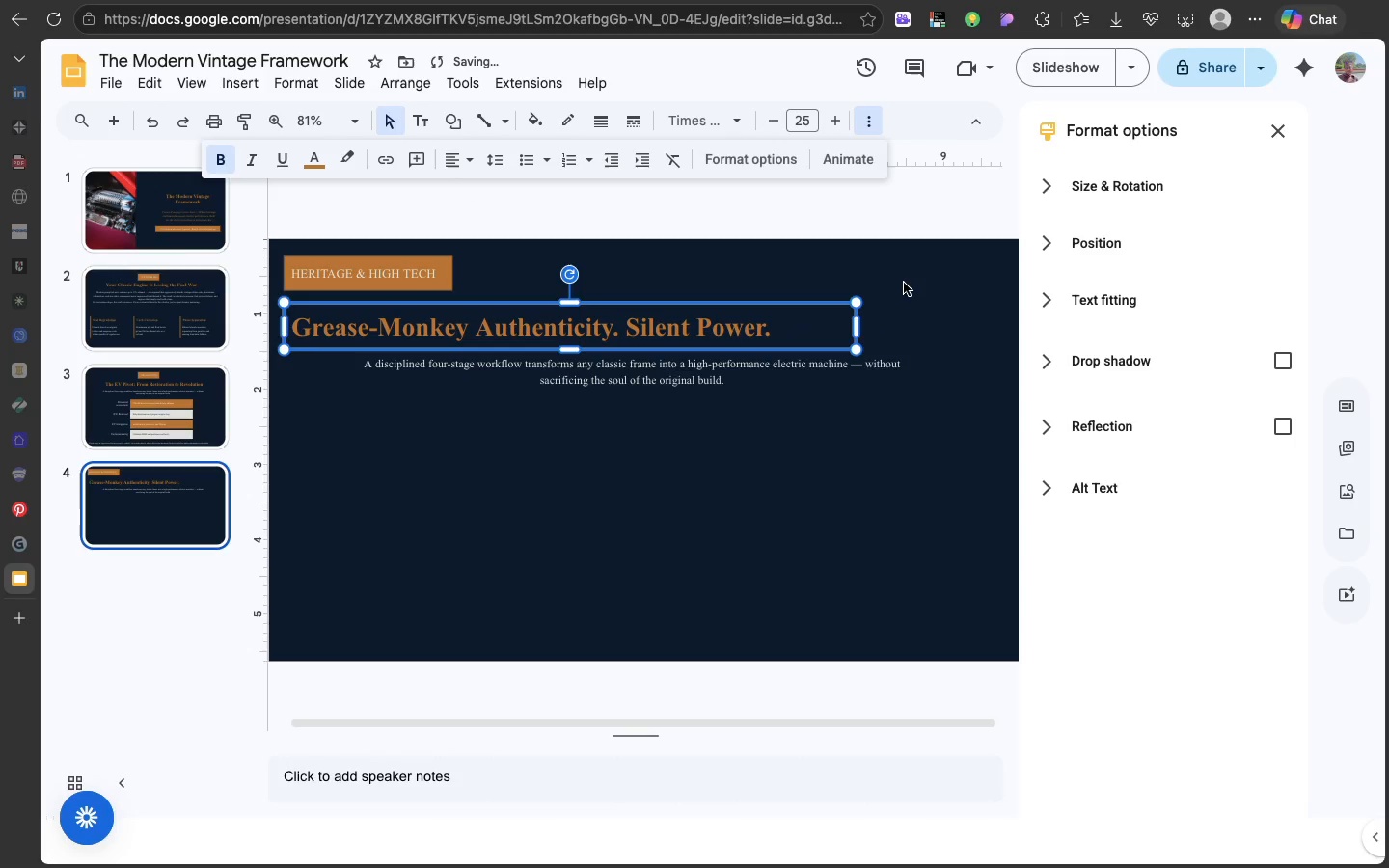 
left_click([904, 283])
 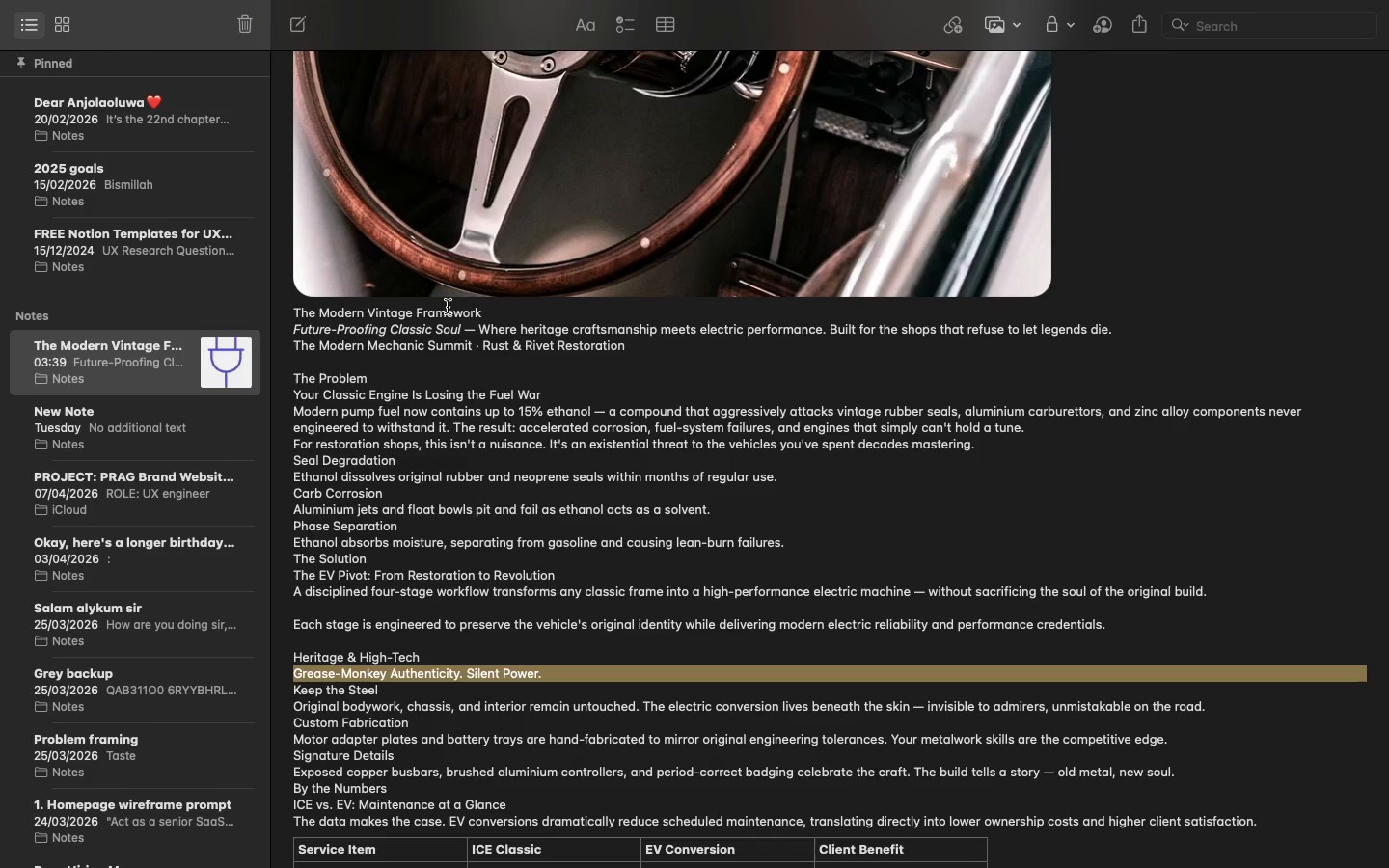 
wait(28.98)
 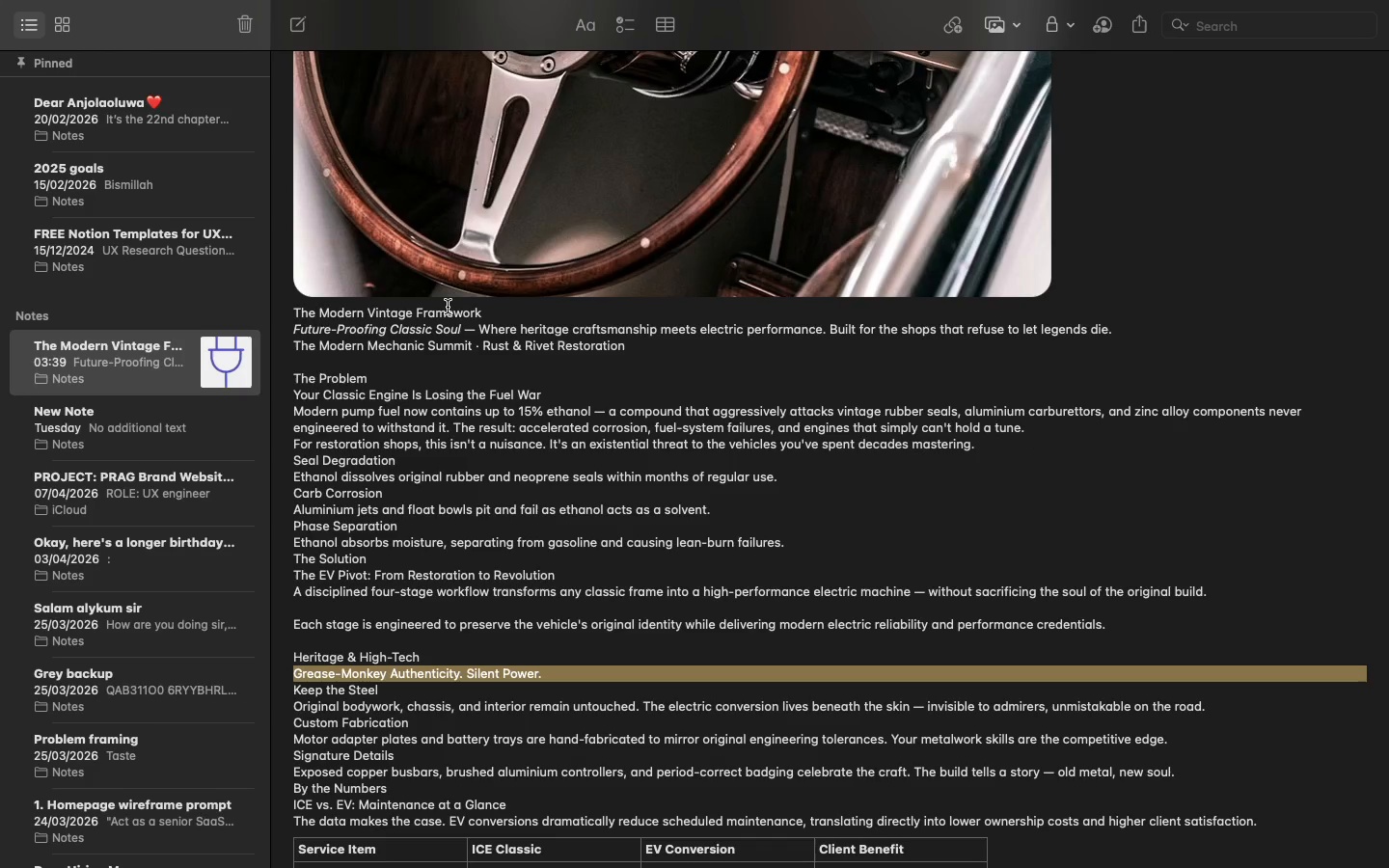 
double_click([333, 696])
 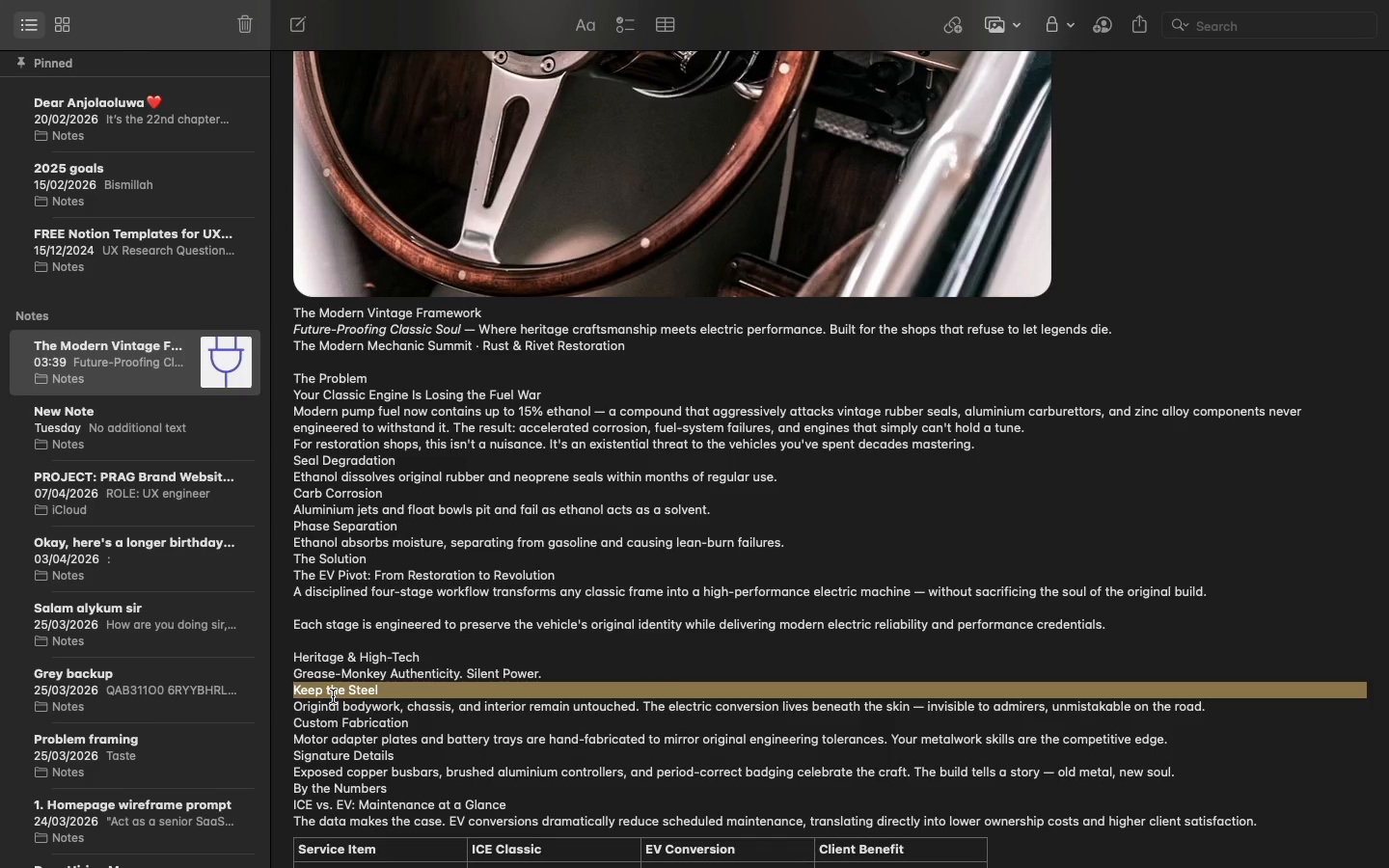 
triple_click([333, 696])
 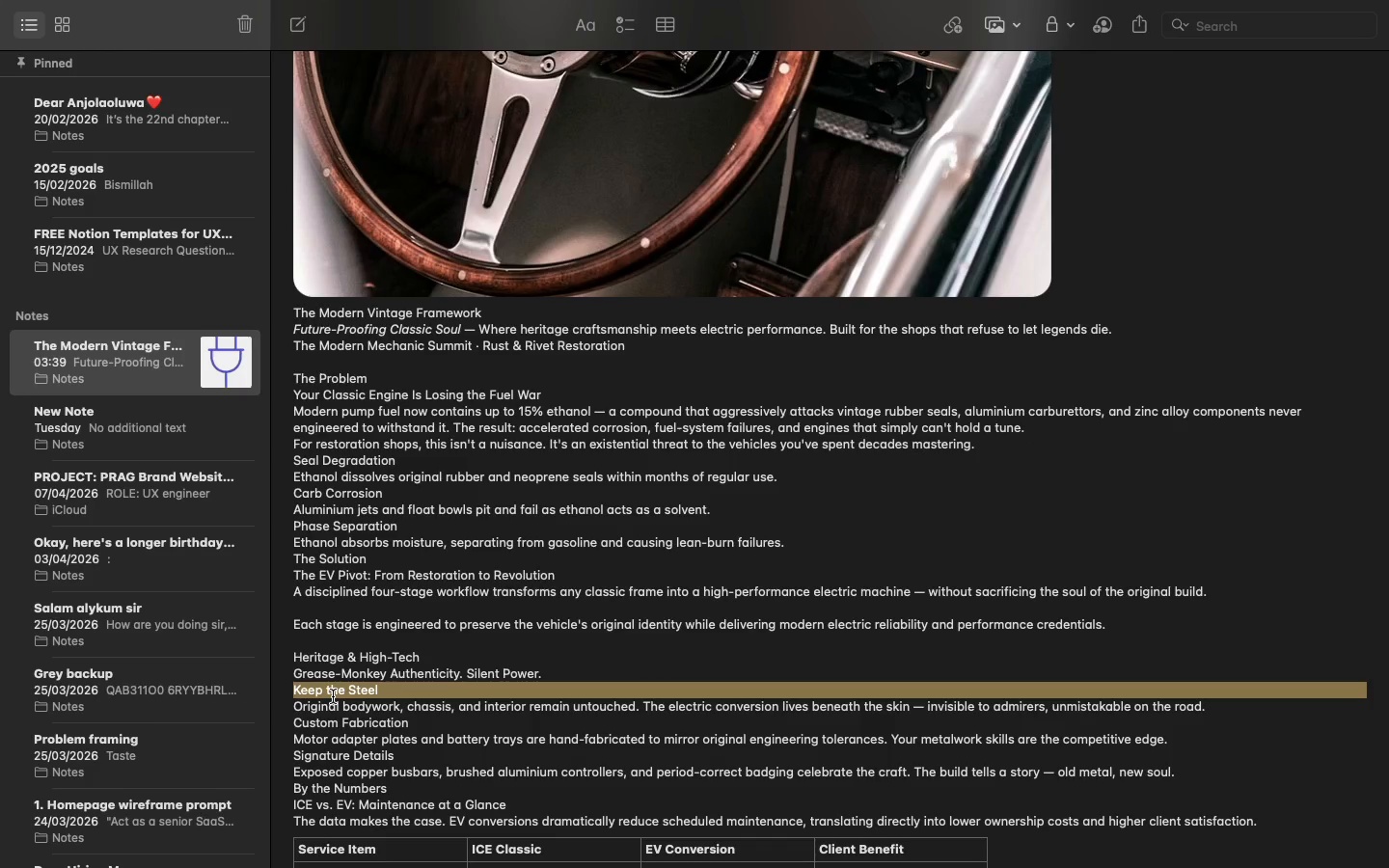 
key(Meta+C)
 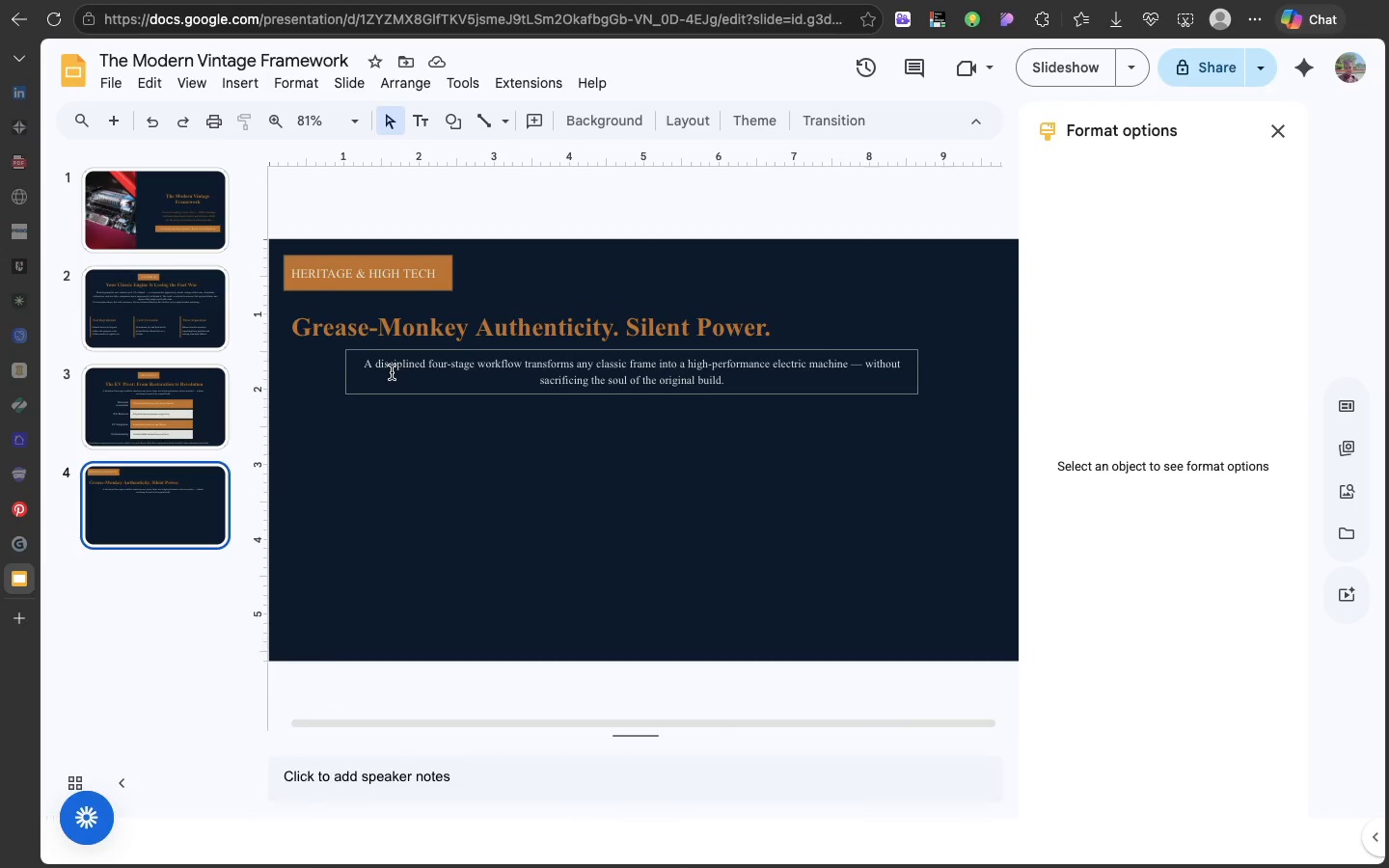 
left_click([392, 372])
 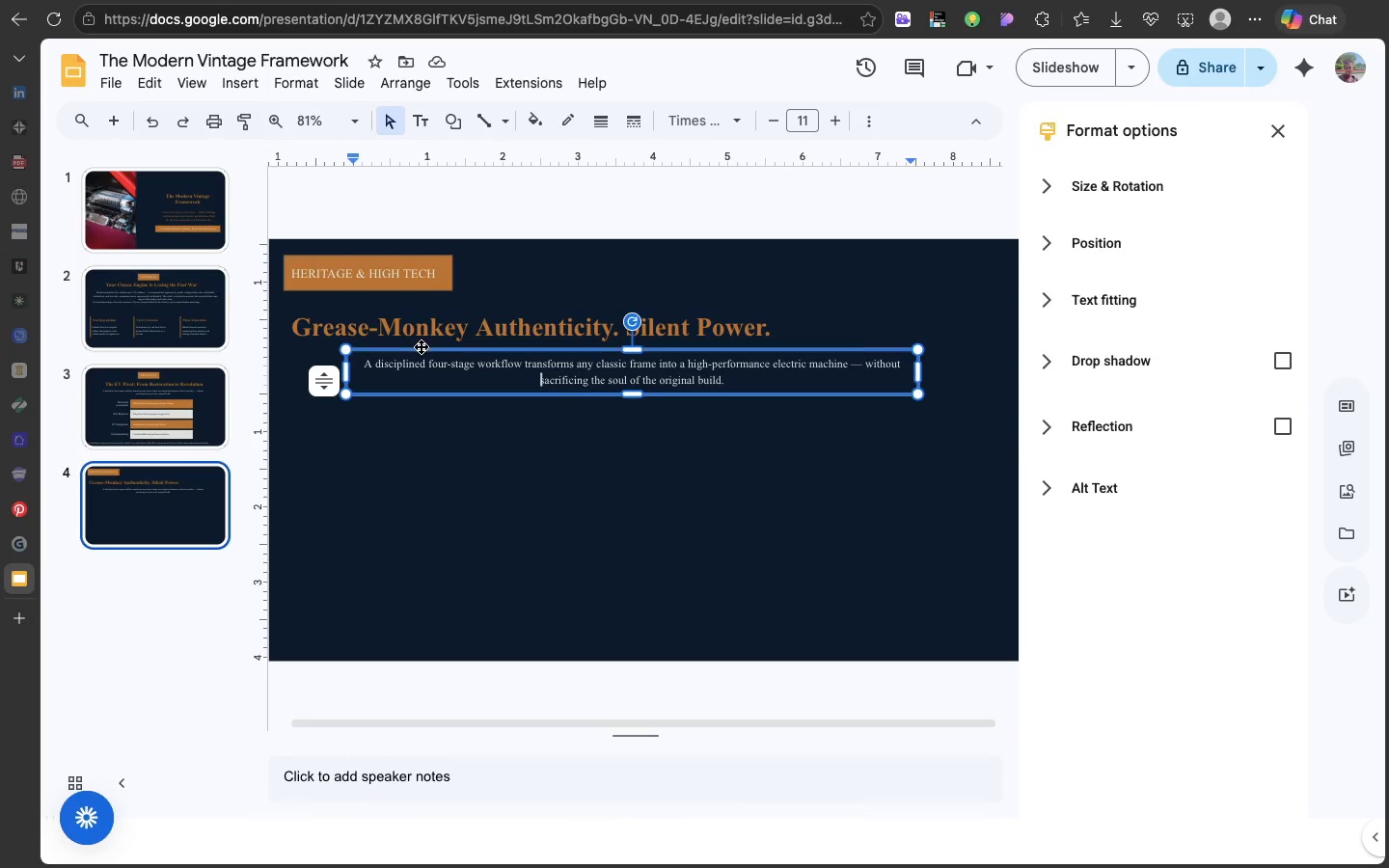 
left_click_drag(start_coordinate=[421, 348], to_coordinate=[383, 478])
 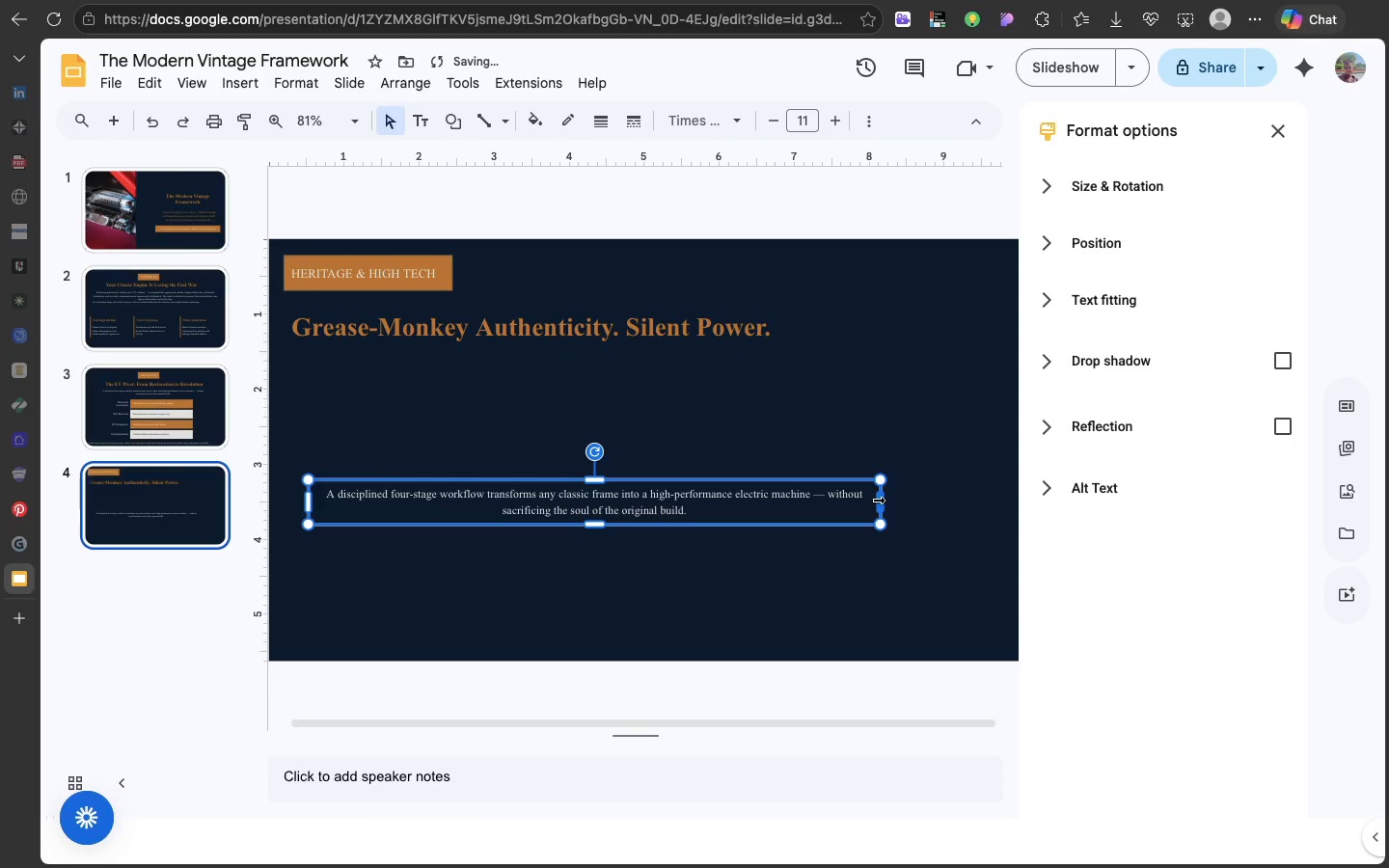 
left_click_drag(start_coordinate=[877, 500], to_coordinate=[652, 531])
 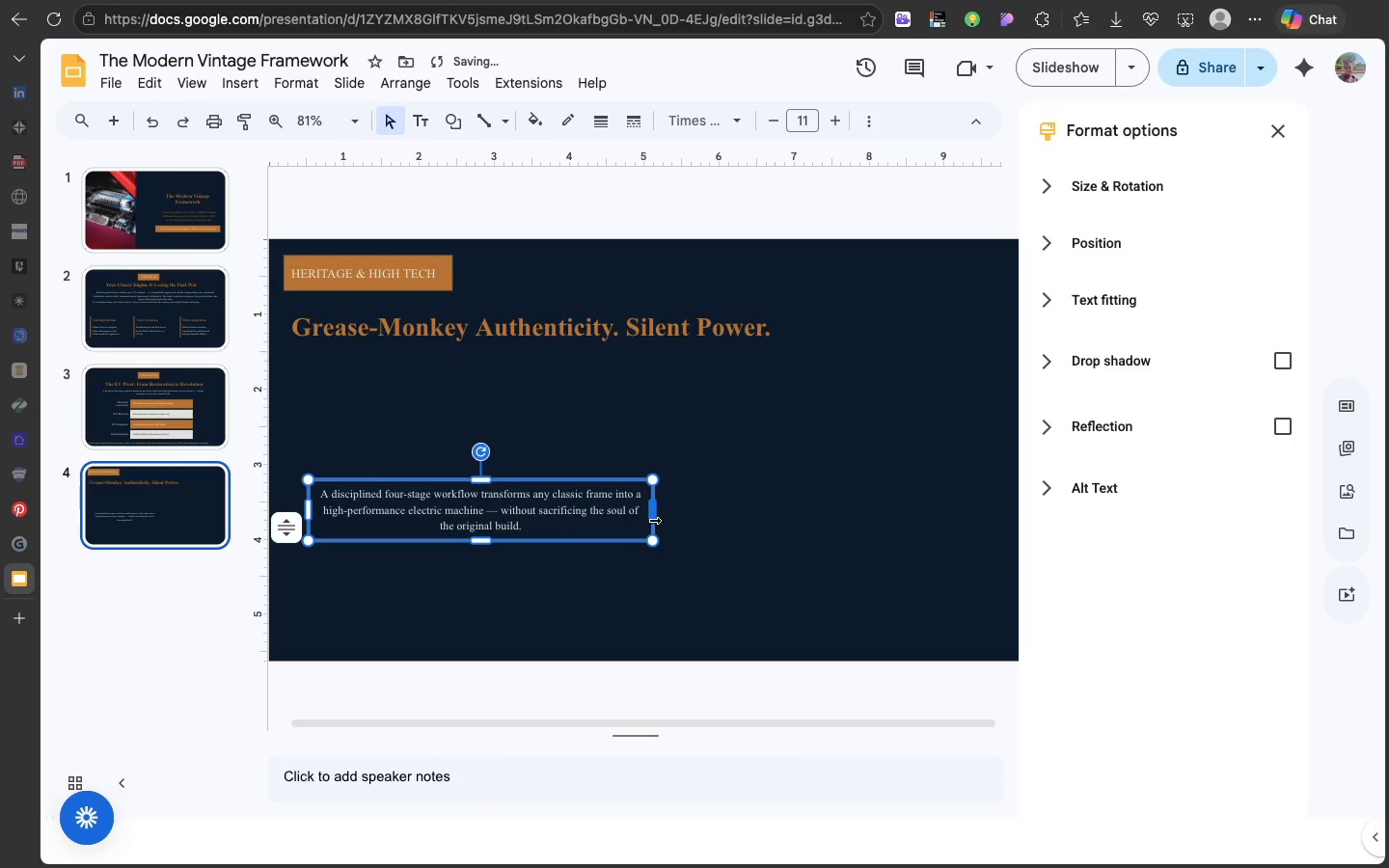 
left_click_drag(start_coordinate=[653, 520], to_coordinate=[596, 530])
 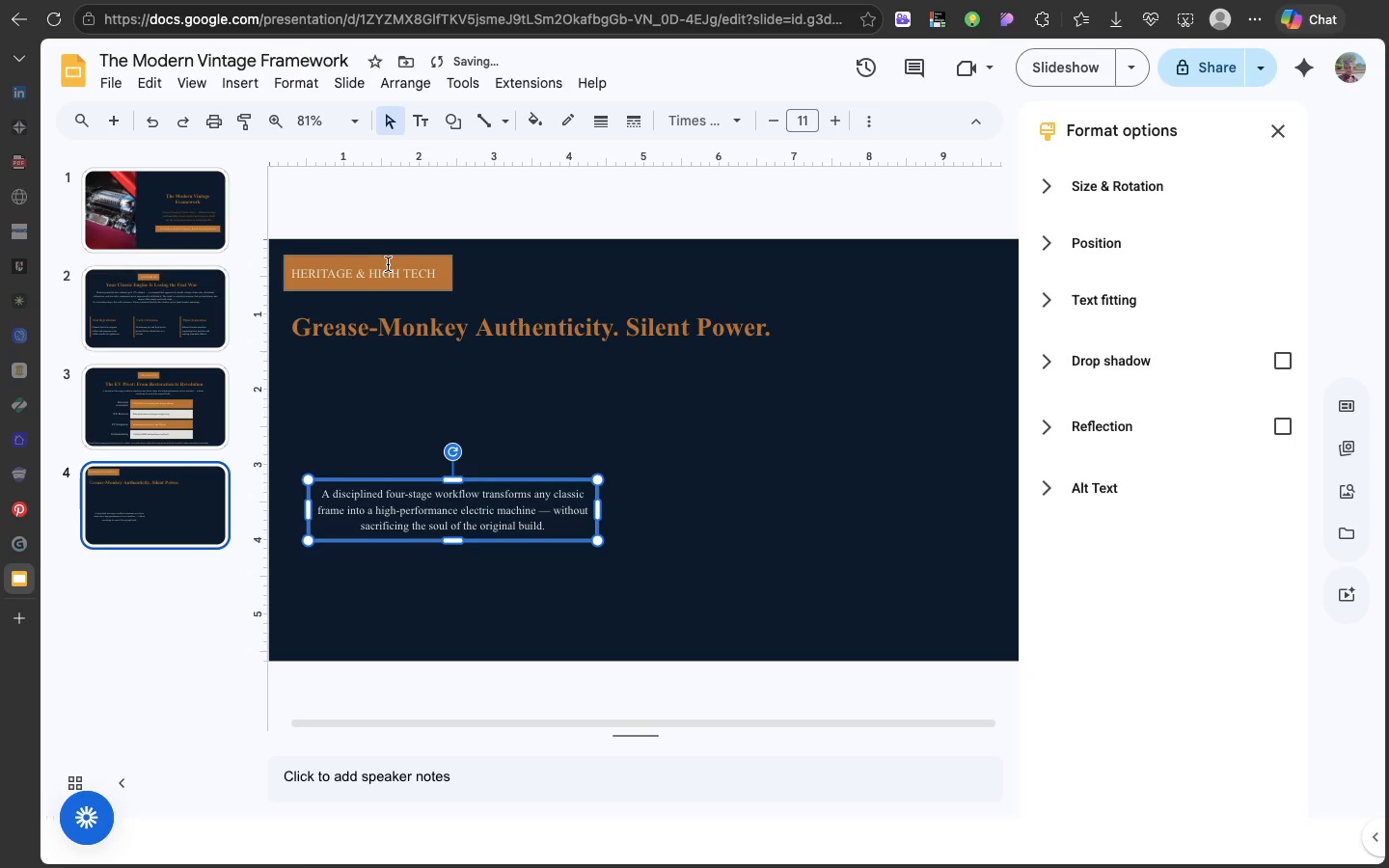 
left_click([388, 264])
 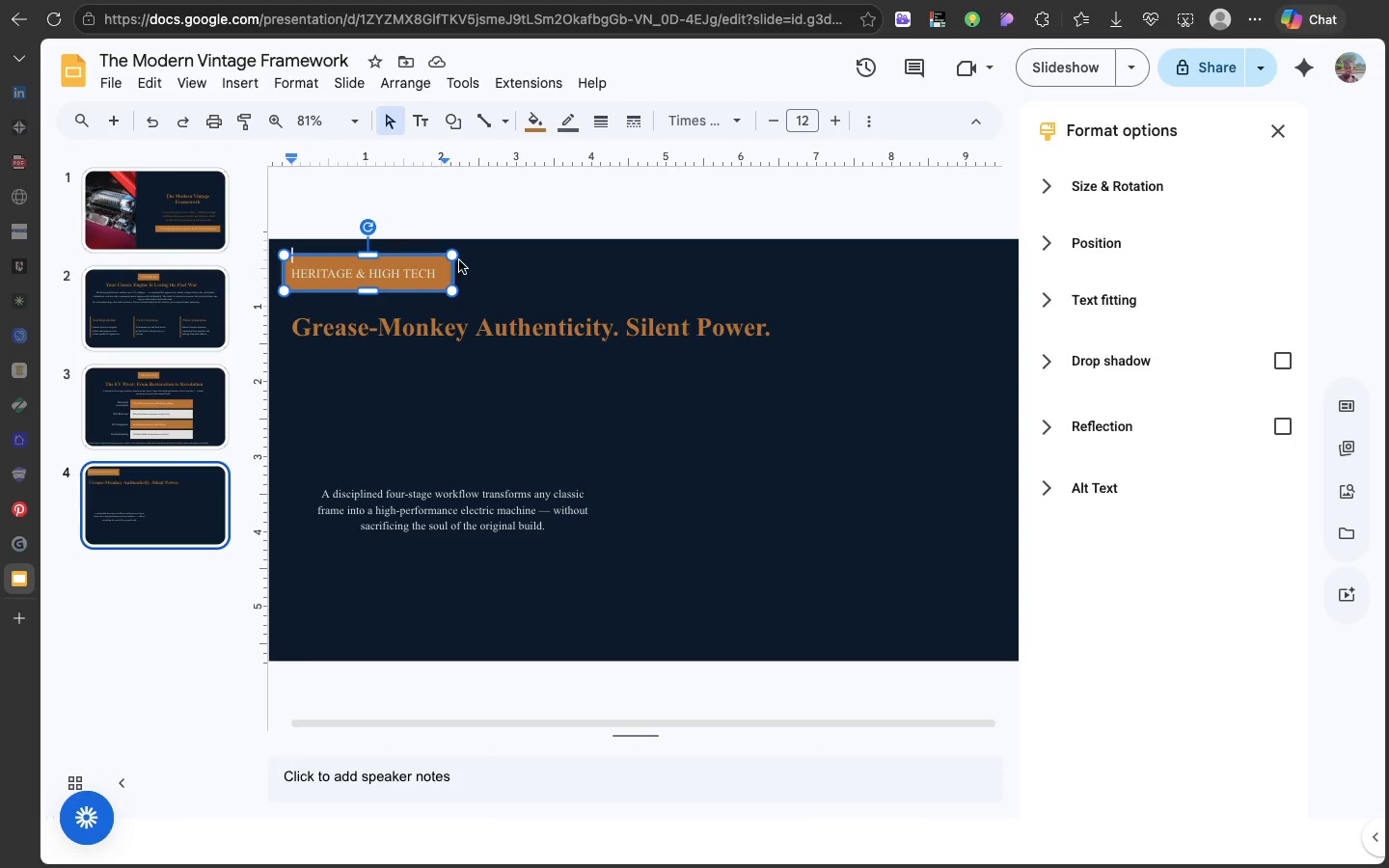 
wait(6.73)
 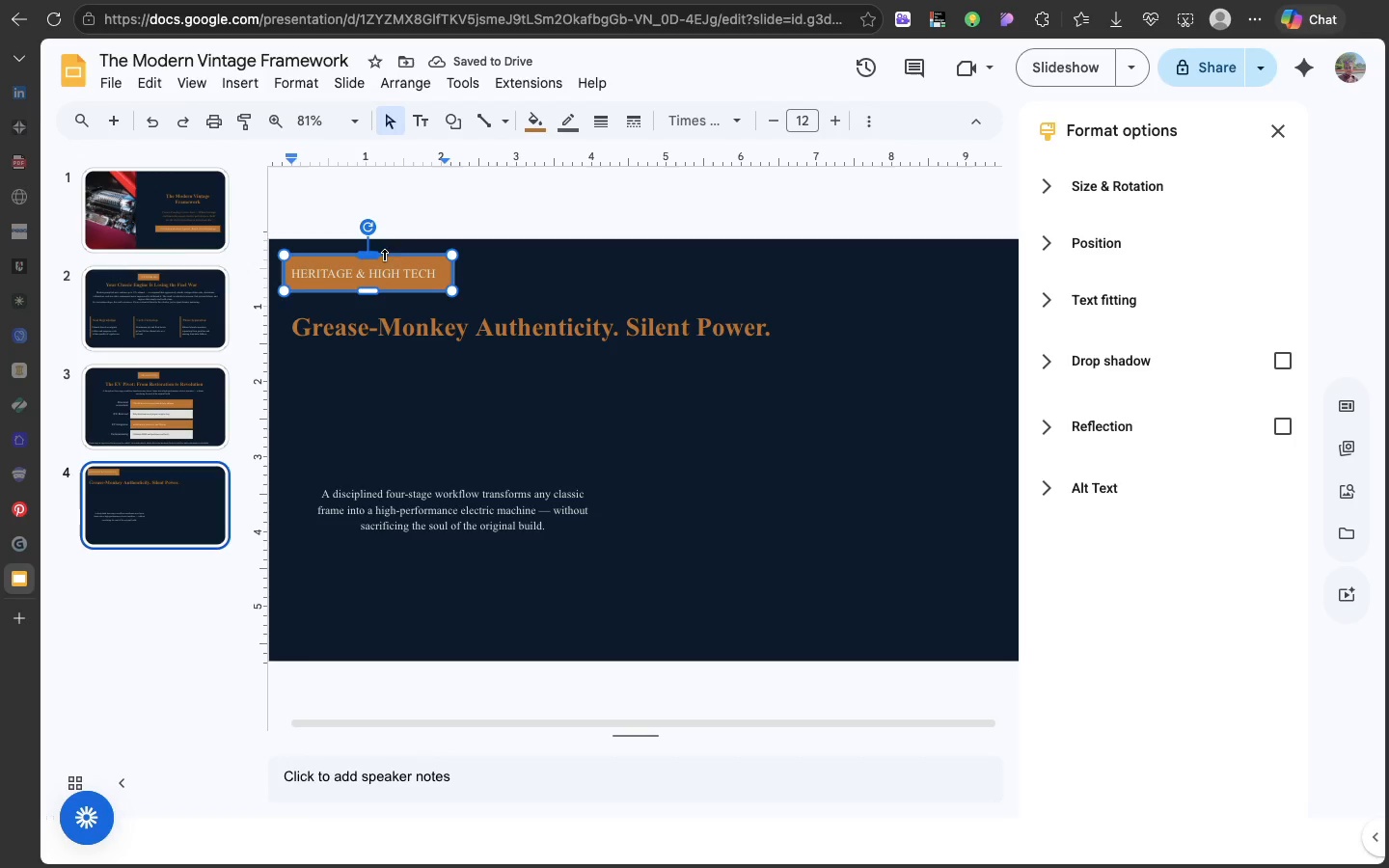 
left_click_drag(start_coordinate=[442, 254], to_coordinate=[458, 254])
 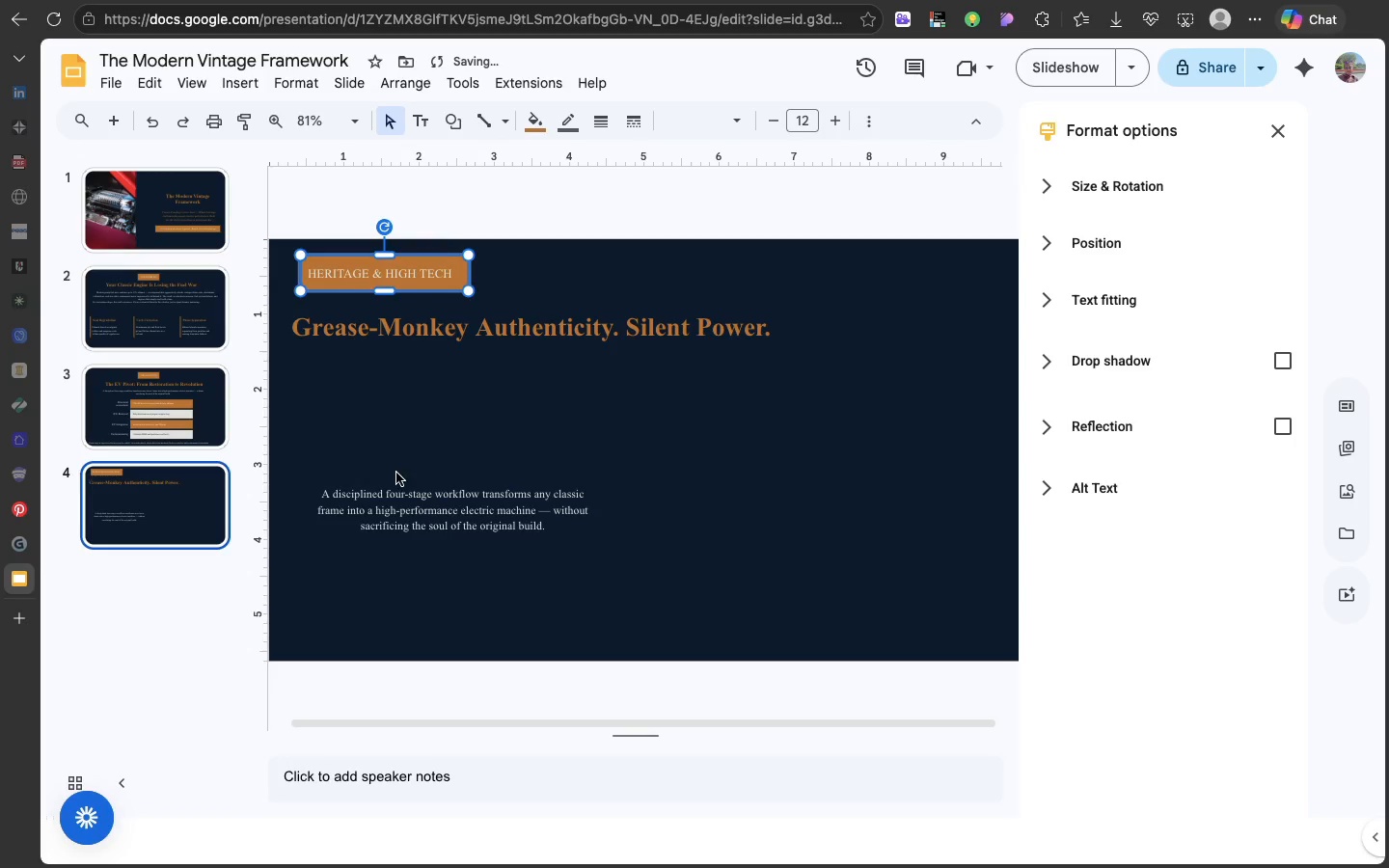 
left_click([396, 475])
 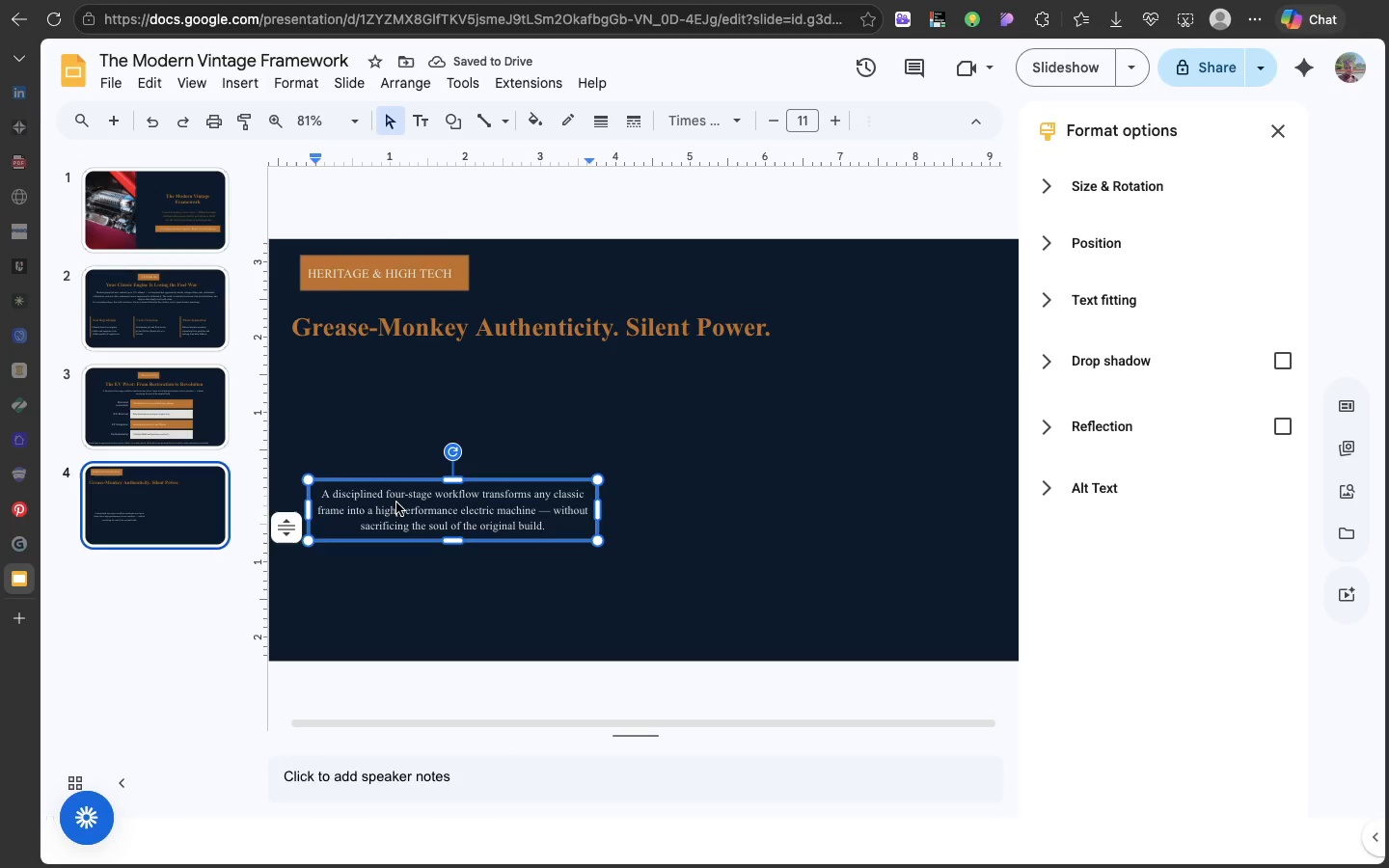 
left_click([396, 502])
 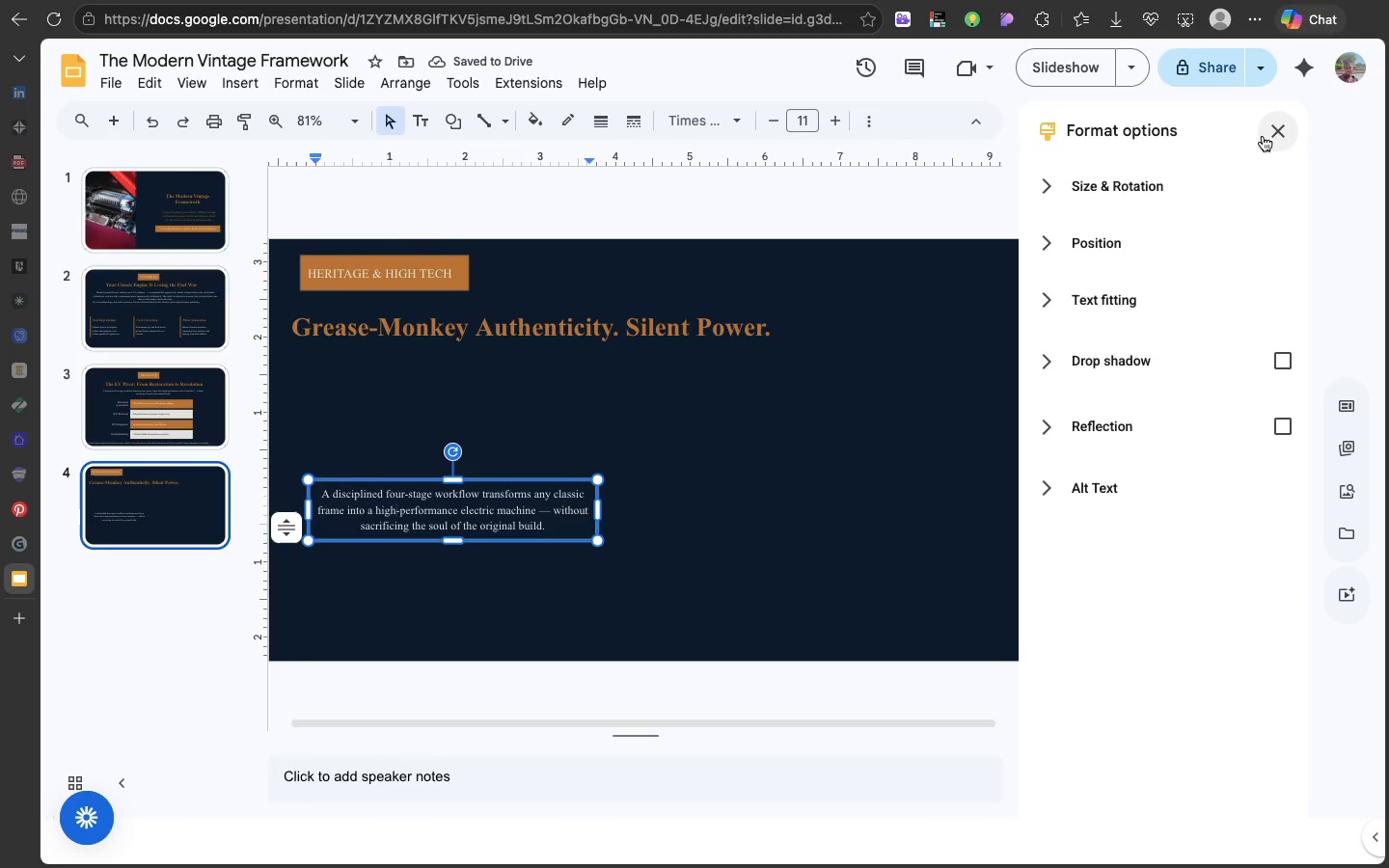 
left_click([1266, 133])
 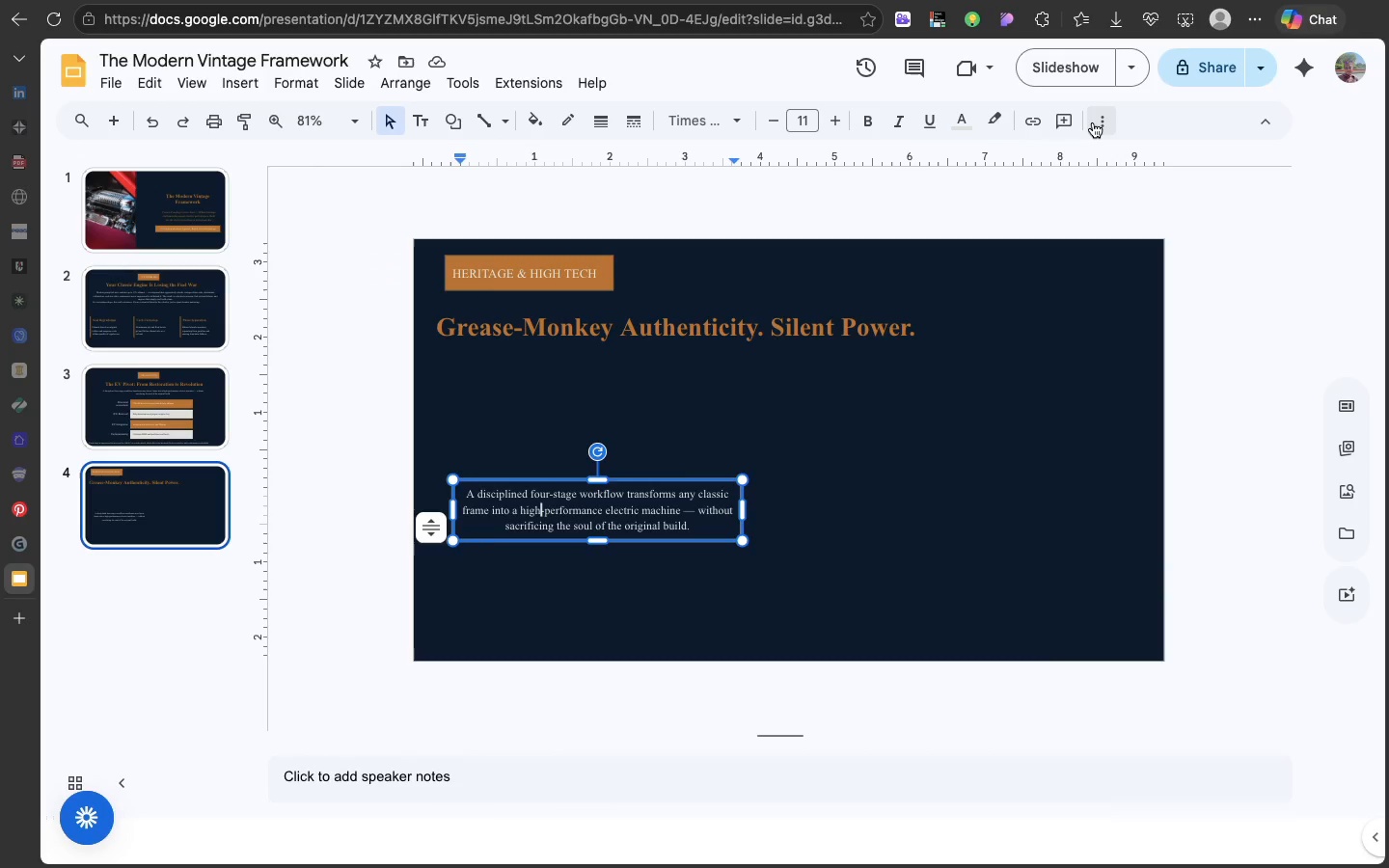 
left_click([1093, 122])
 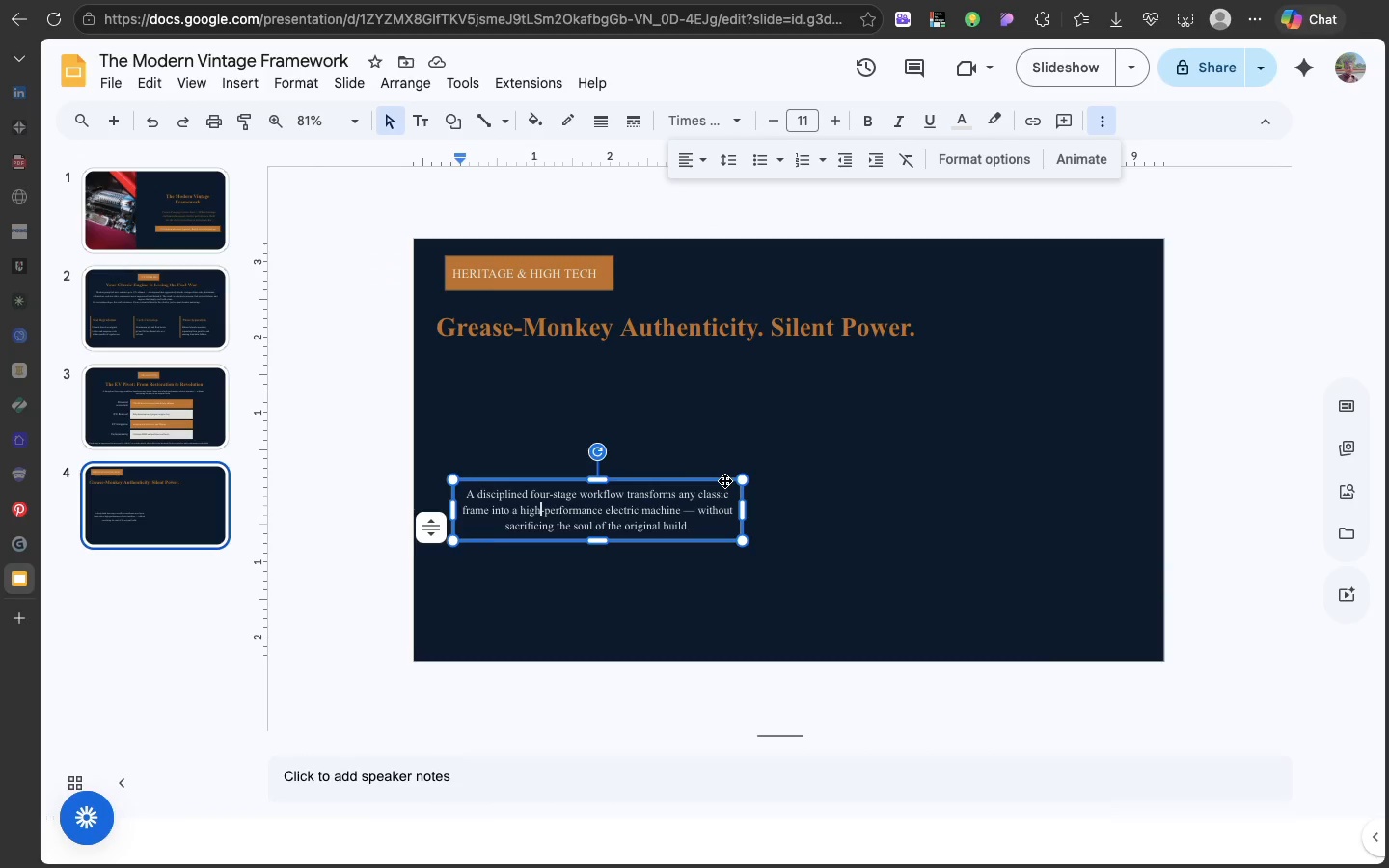 
left_click([724, 480])
 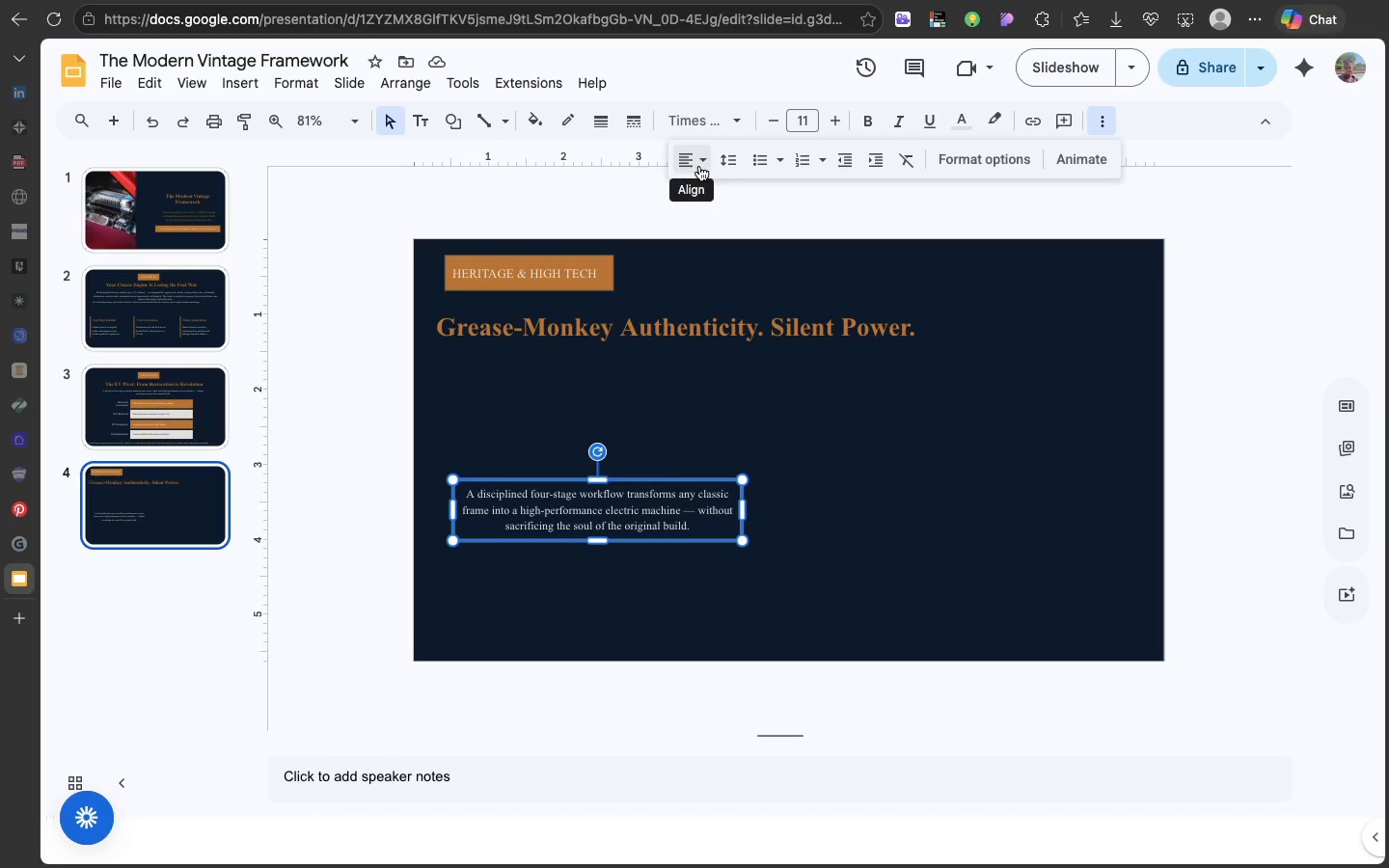 
left_click([690, 162])
 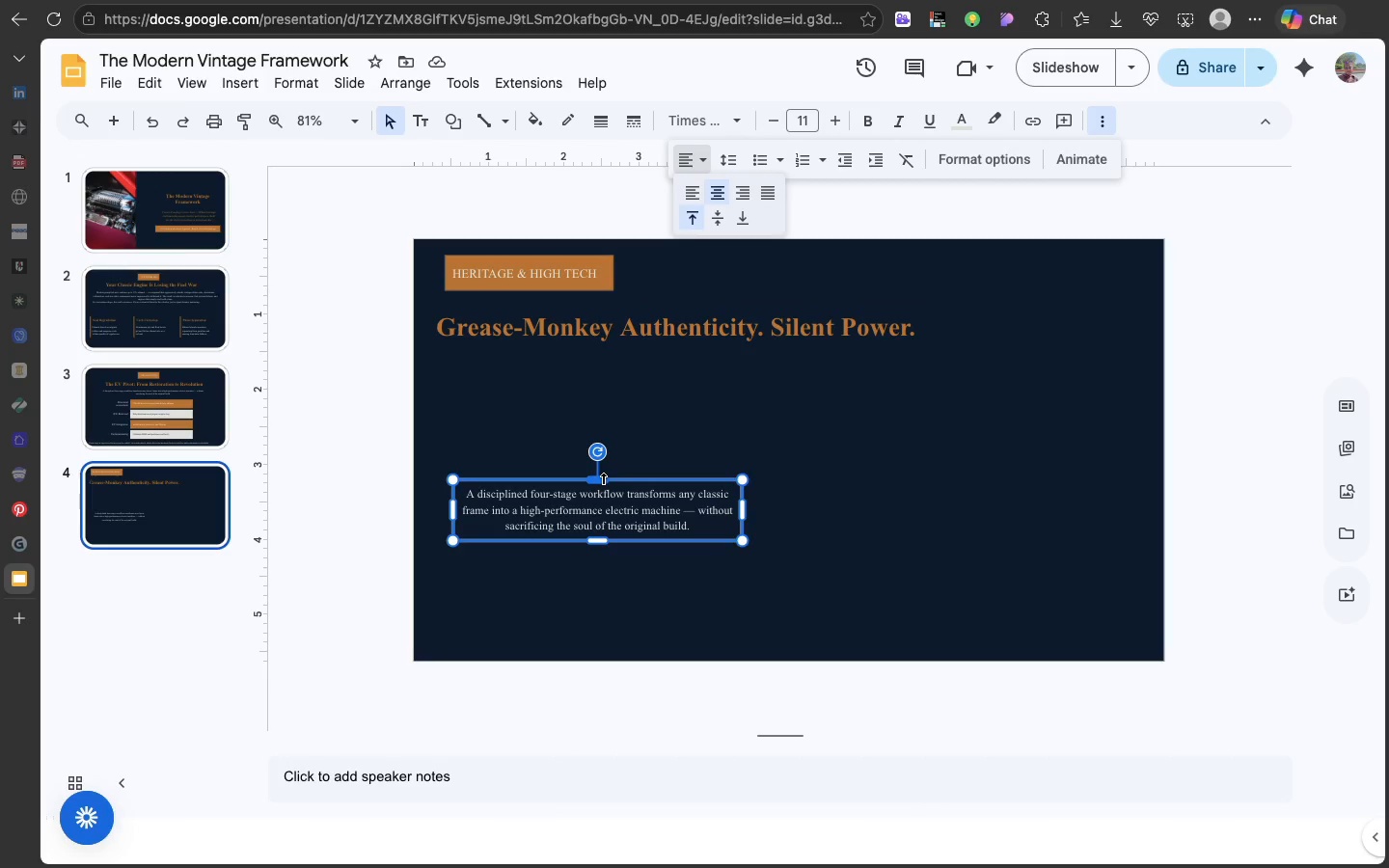 
left_click([603, 479])
 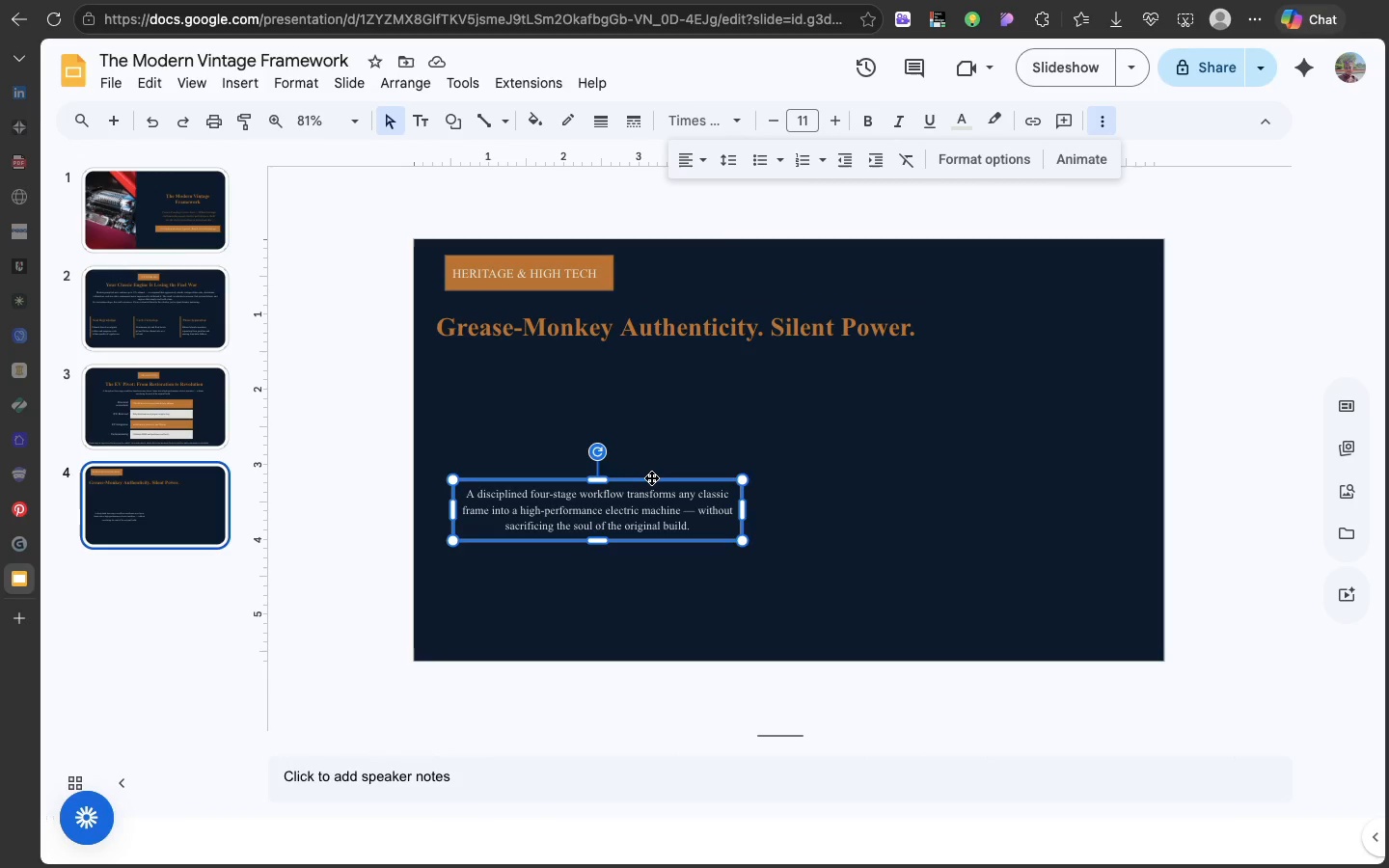 
left_click([651, 477])
 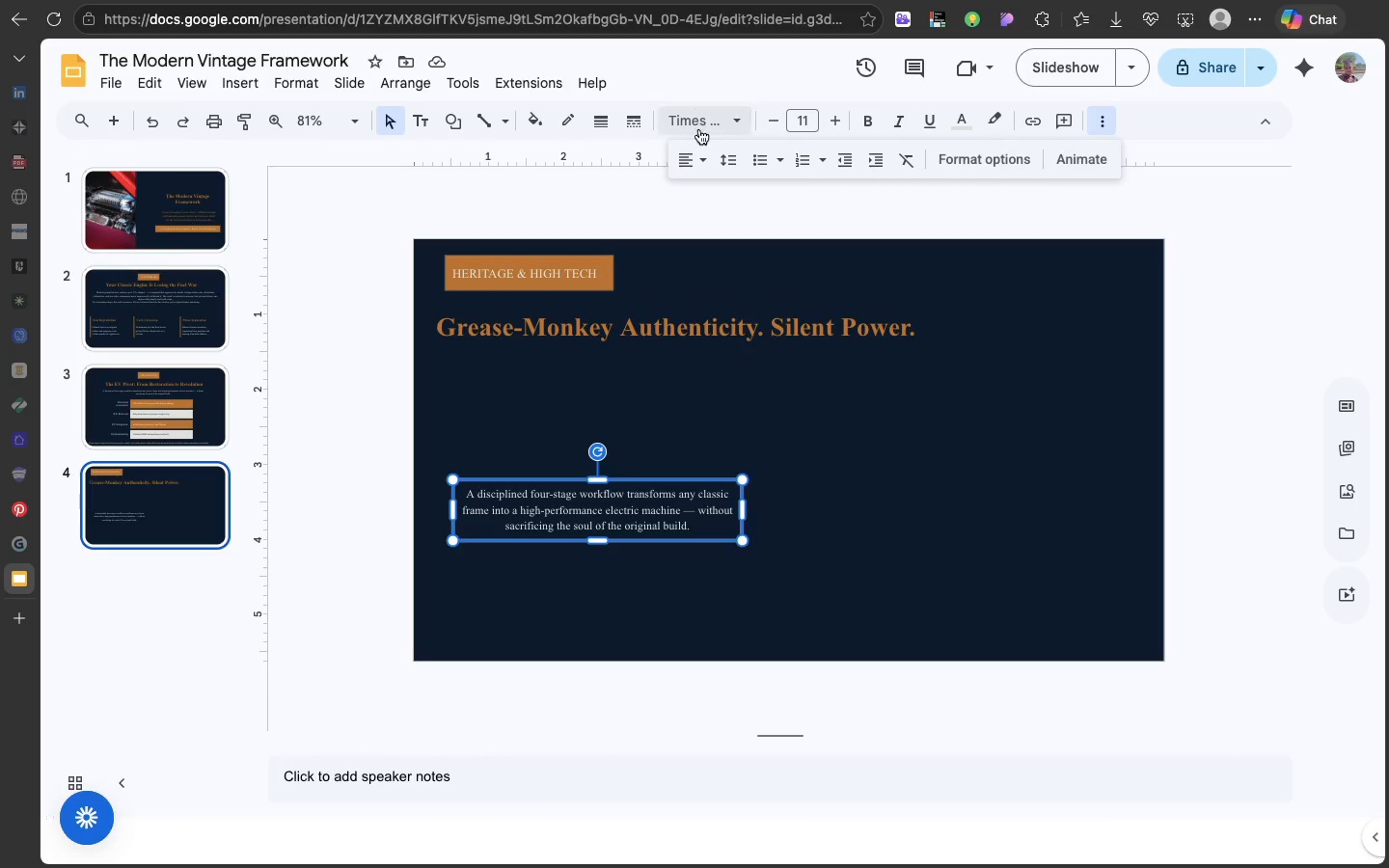 
left_click([700, 150])
 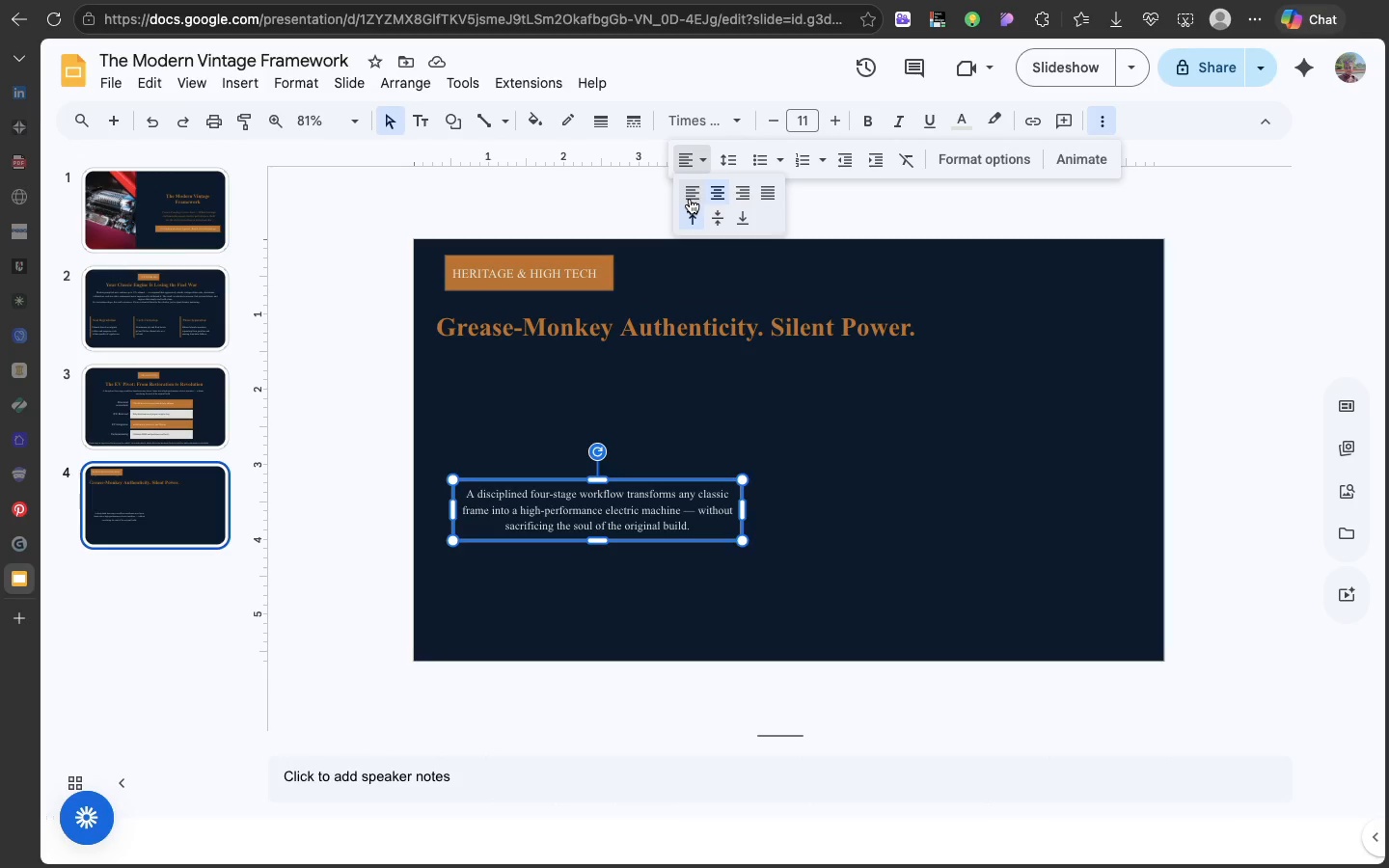 
left_click([690, 199])
 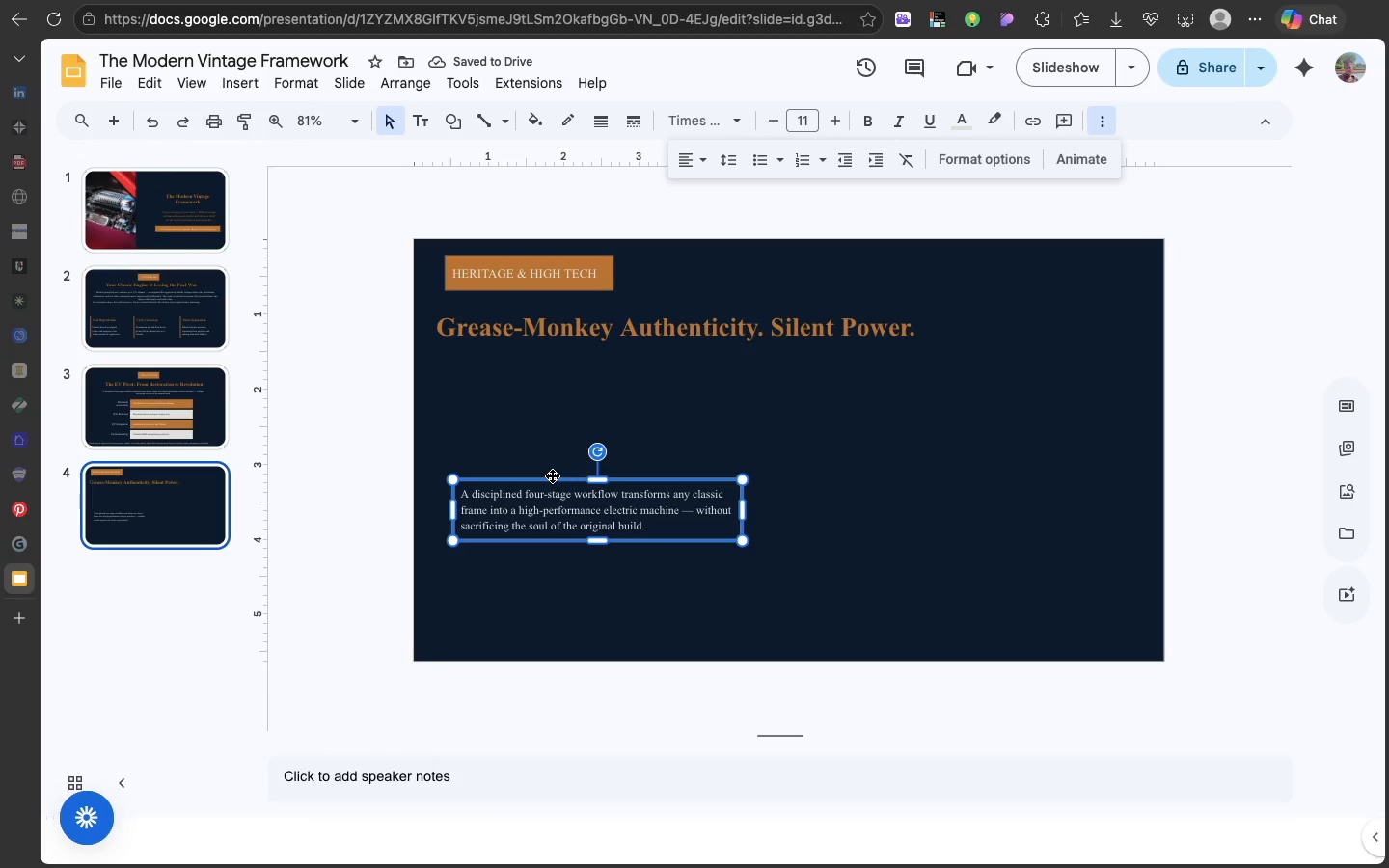 
left_click([552, 475])
 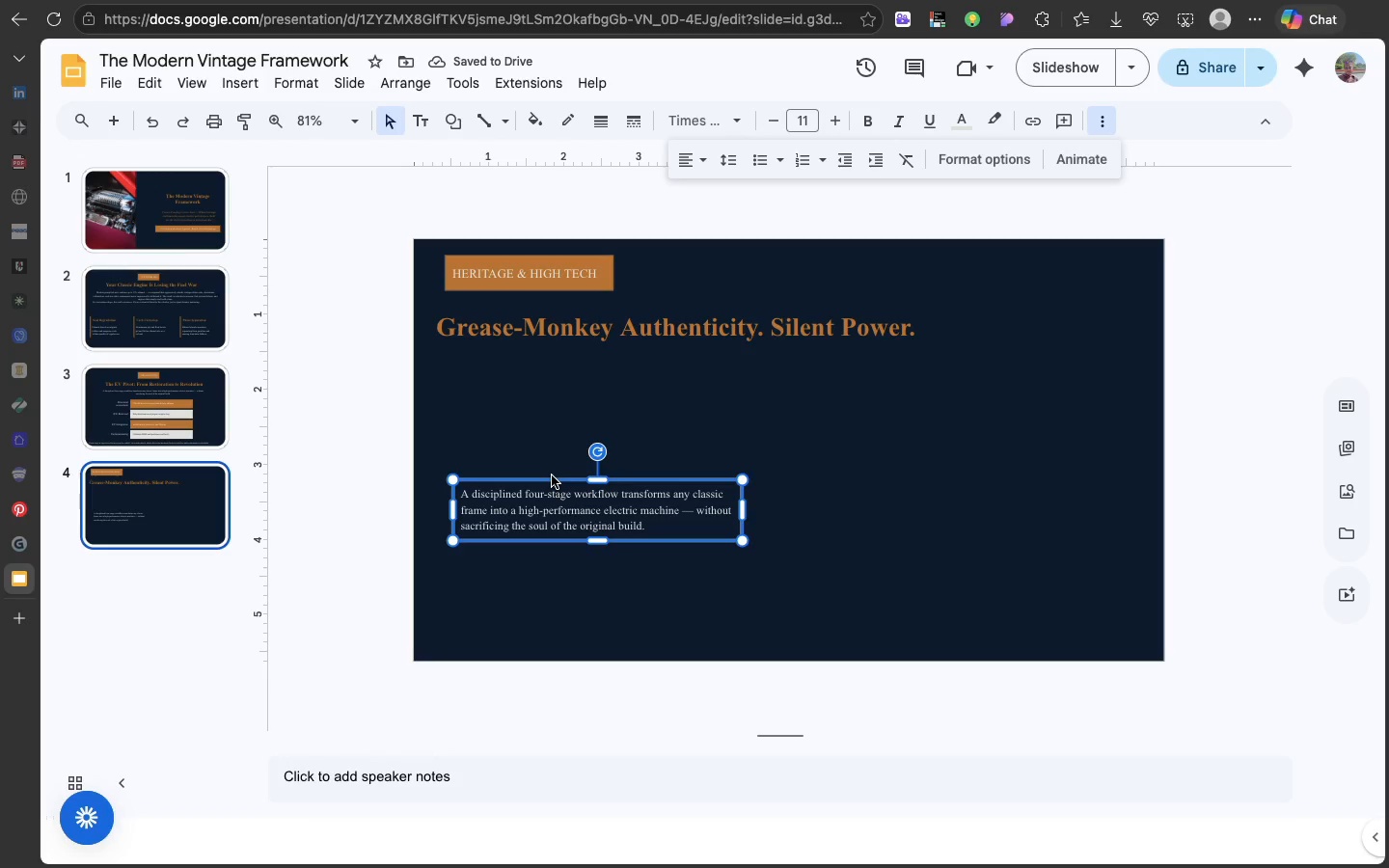 
key(Meta+D)
 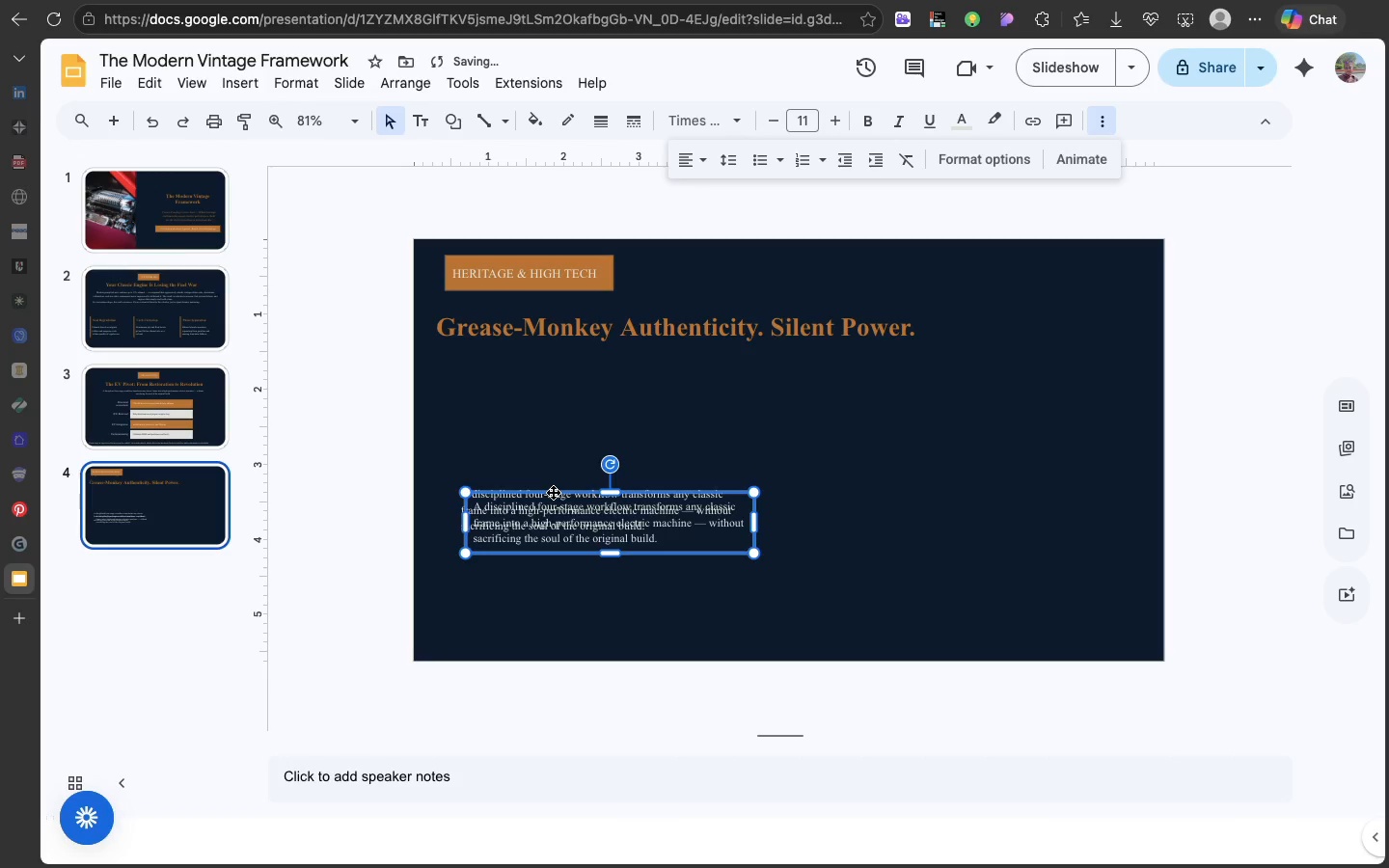 
left_click_drag(start_coordinate=[553, 492], to_coordinate=[547, 432])
 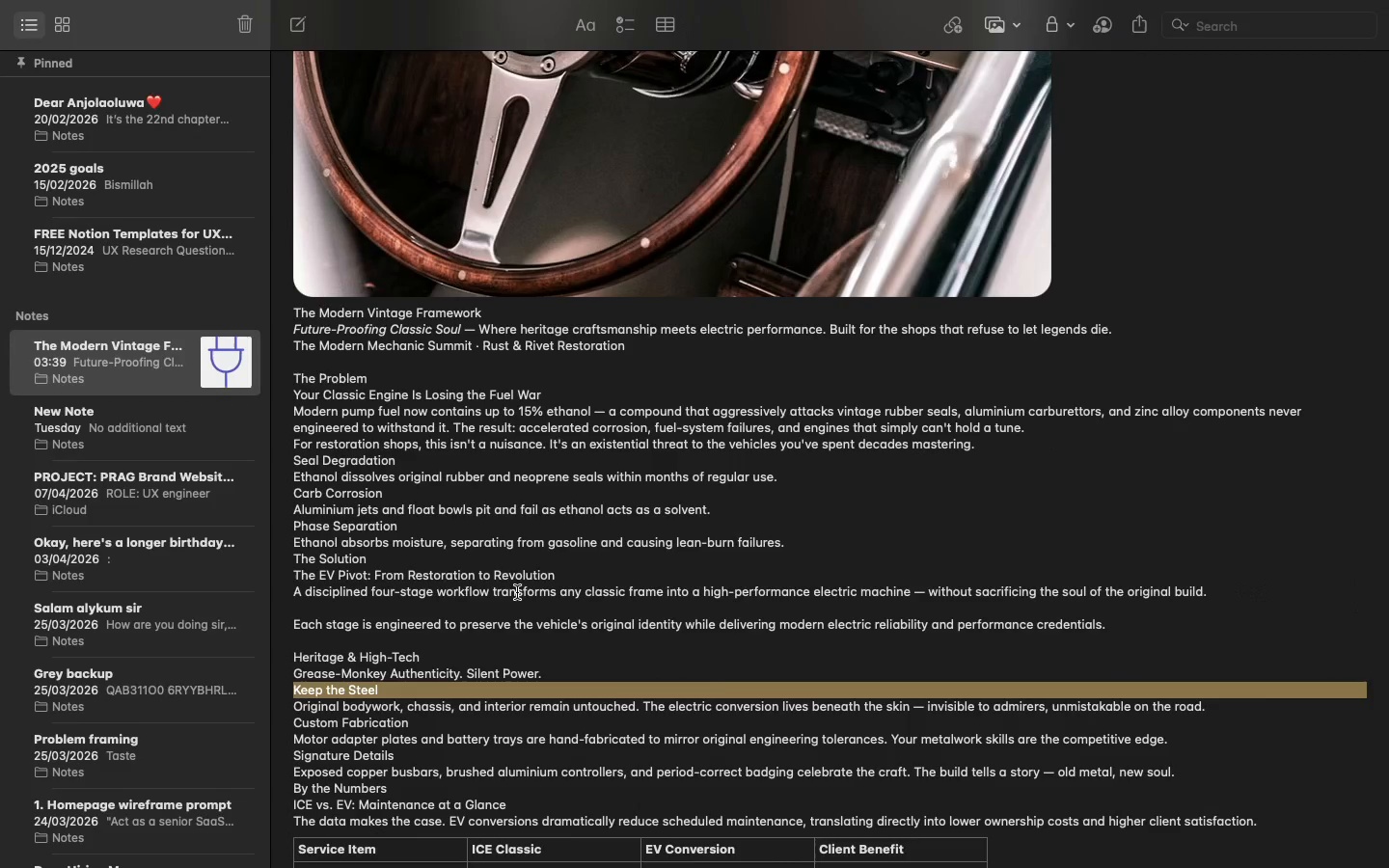 
key(Meta+C)
 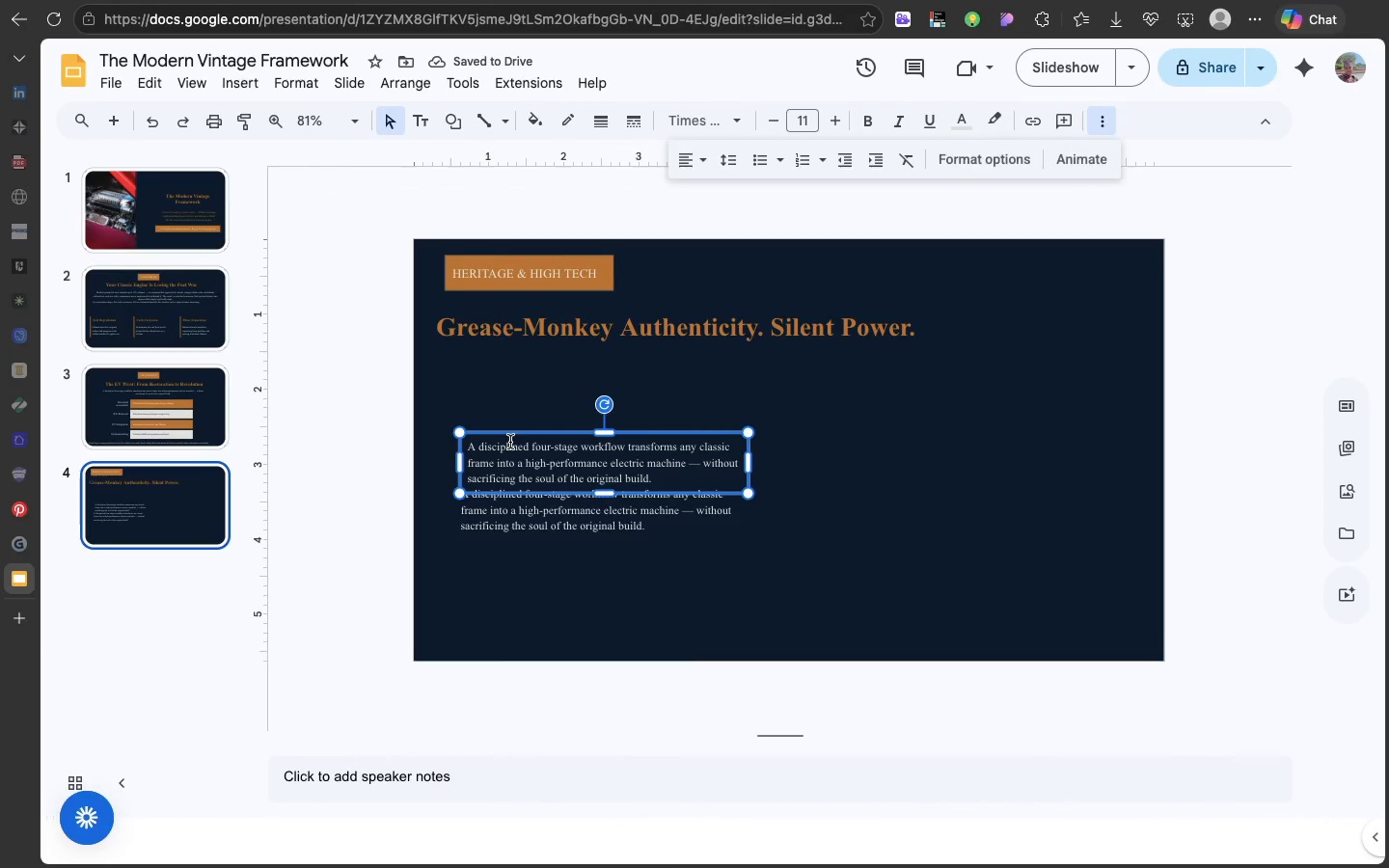 
double_click([510, 442])
 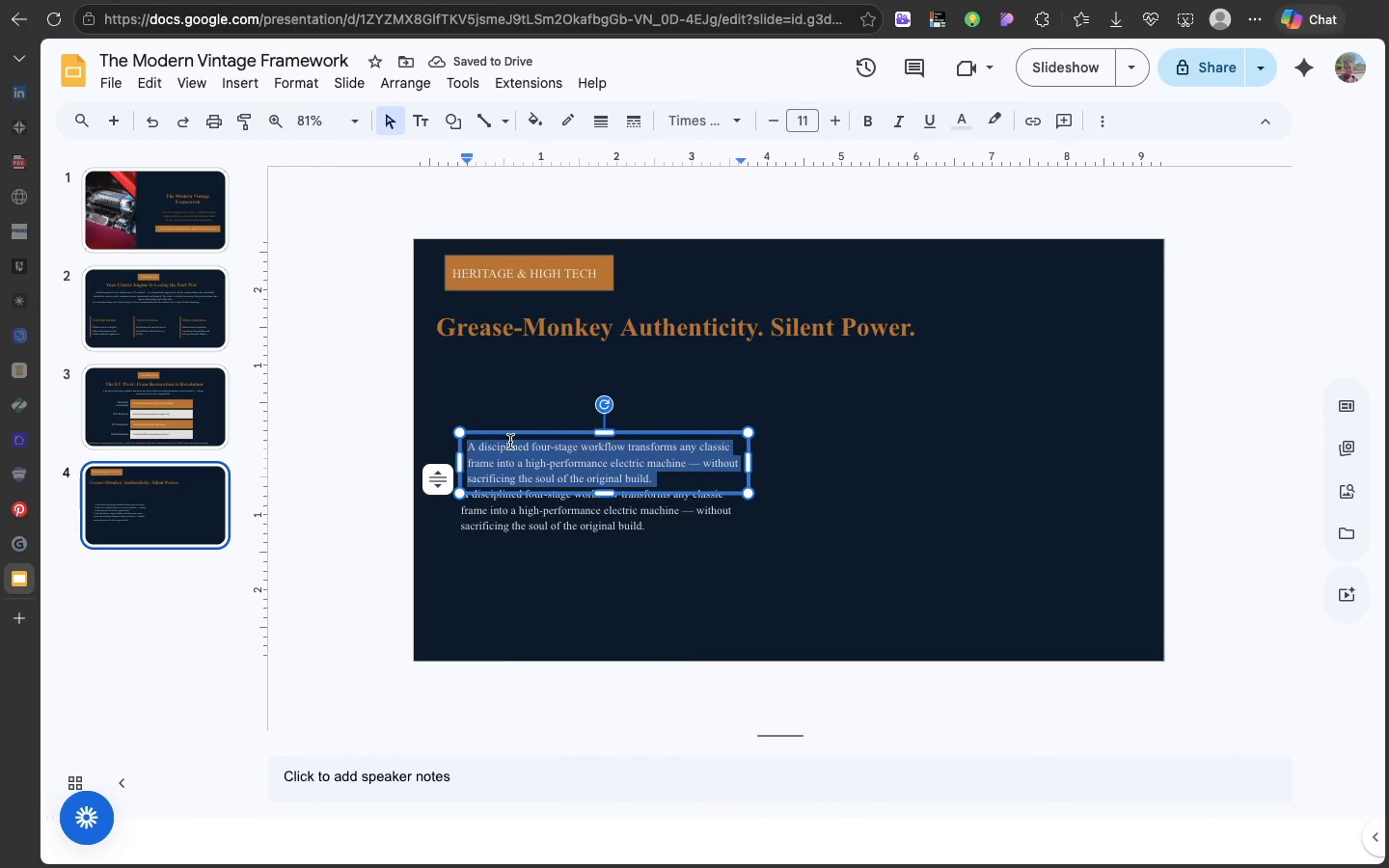 
triple_click([510, 442])
 